 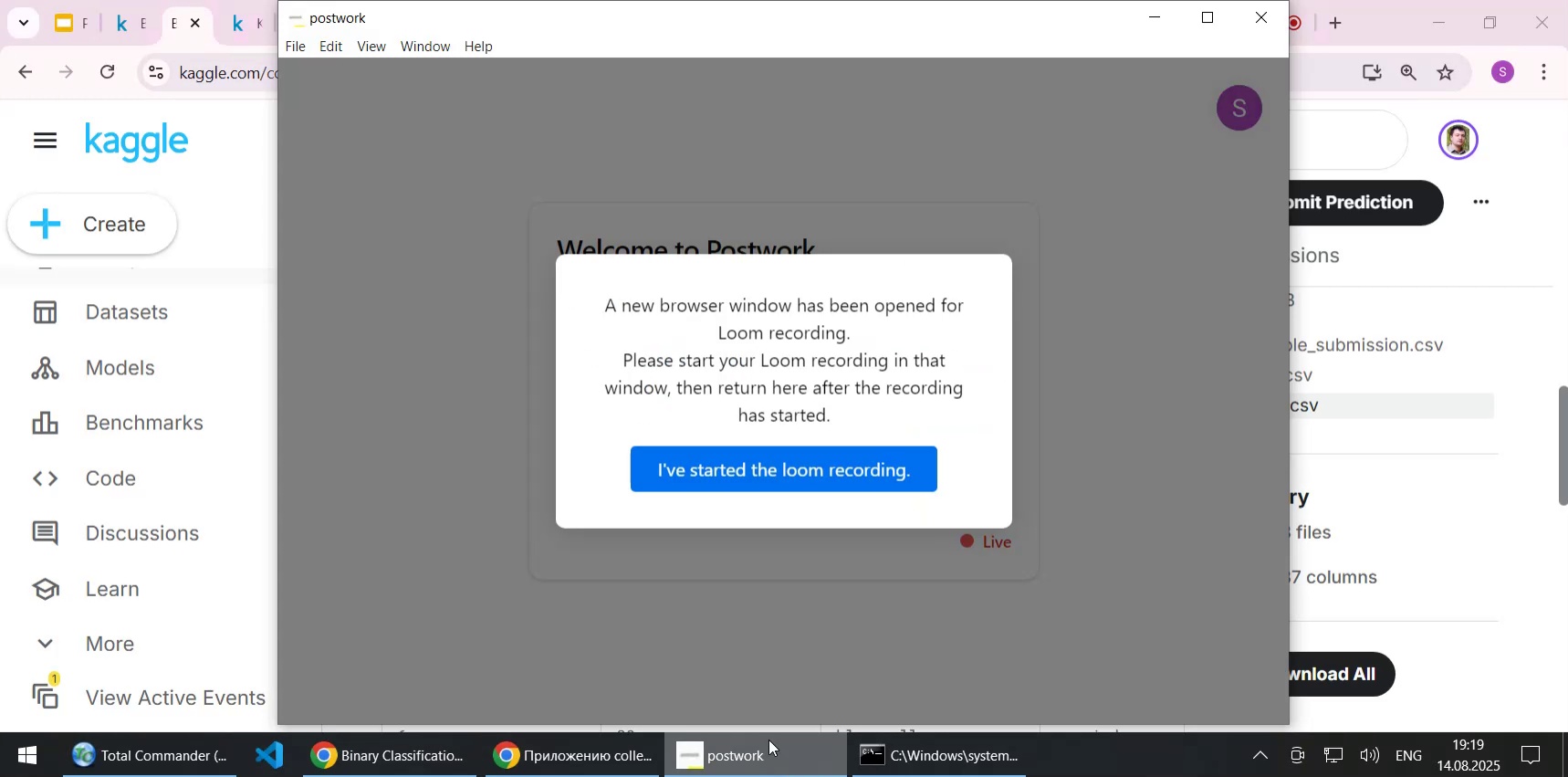 
left_click([767, 472])
 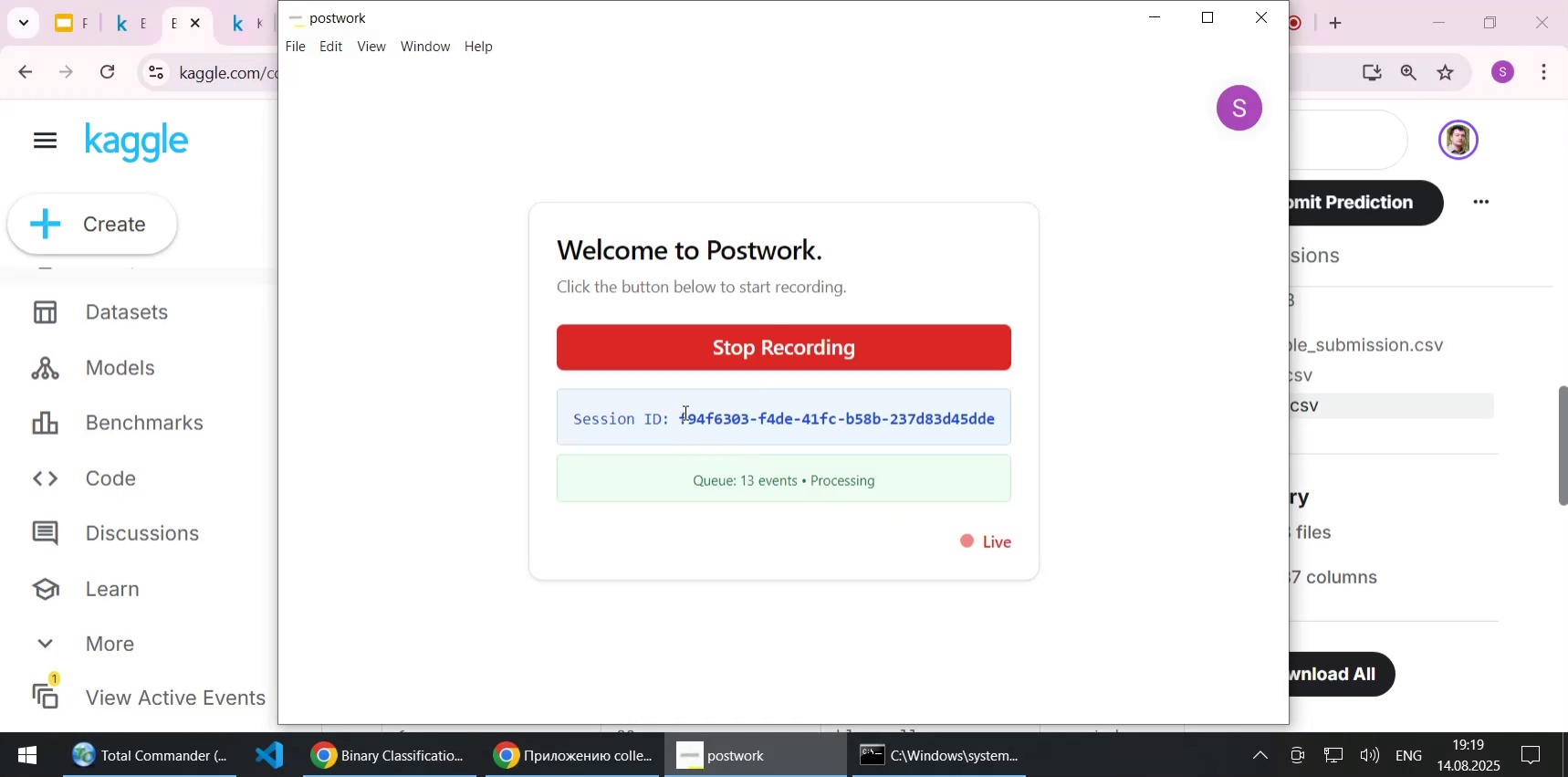 
left_click_drag(start_coordinate=[680, 412], to_coordinate=[996, 416])
 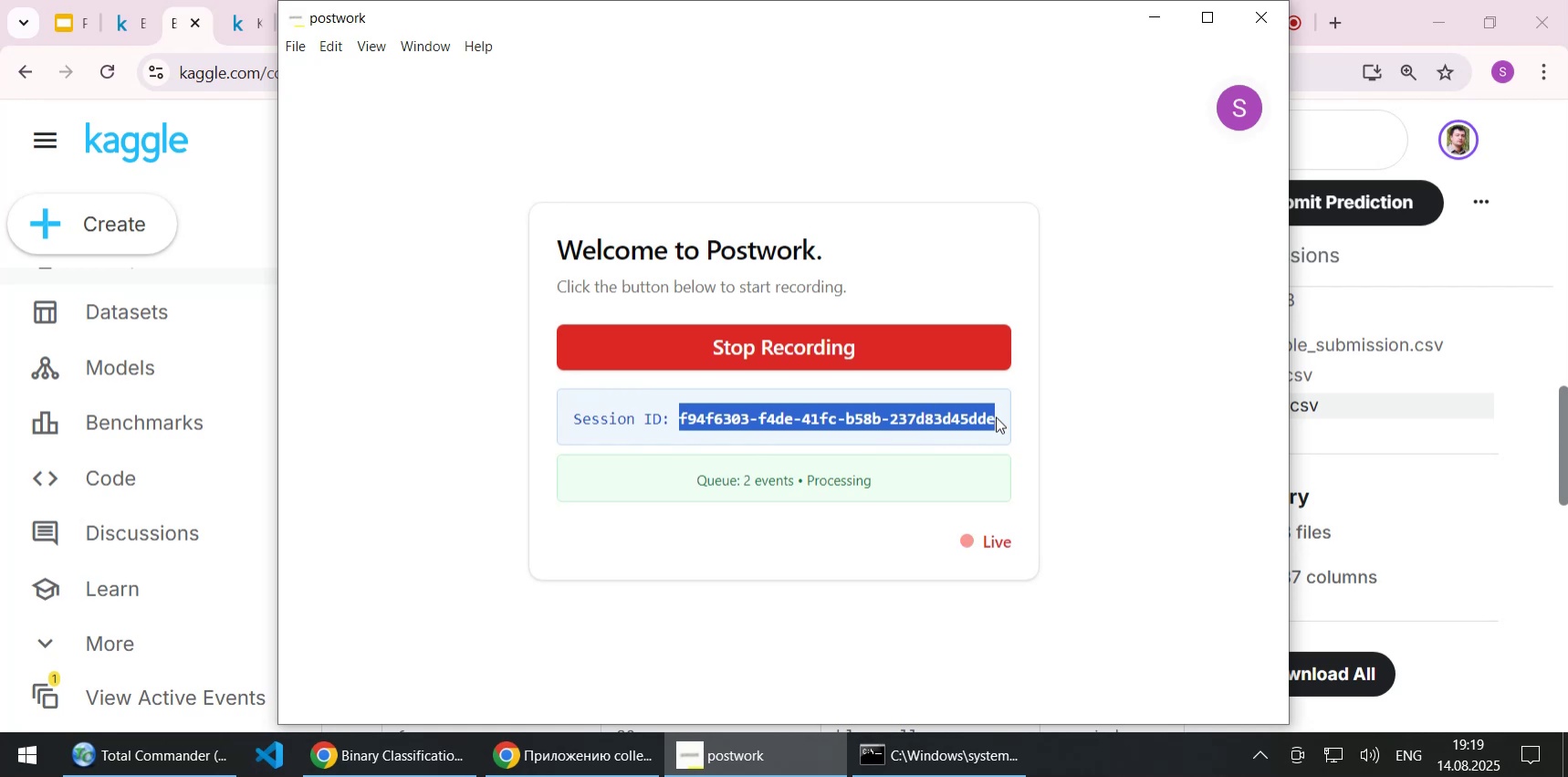 
key(Control+C)
 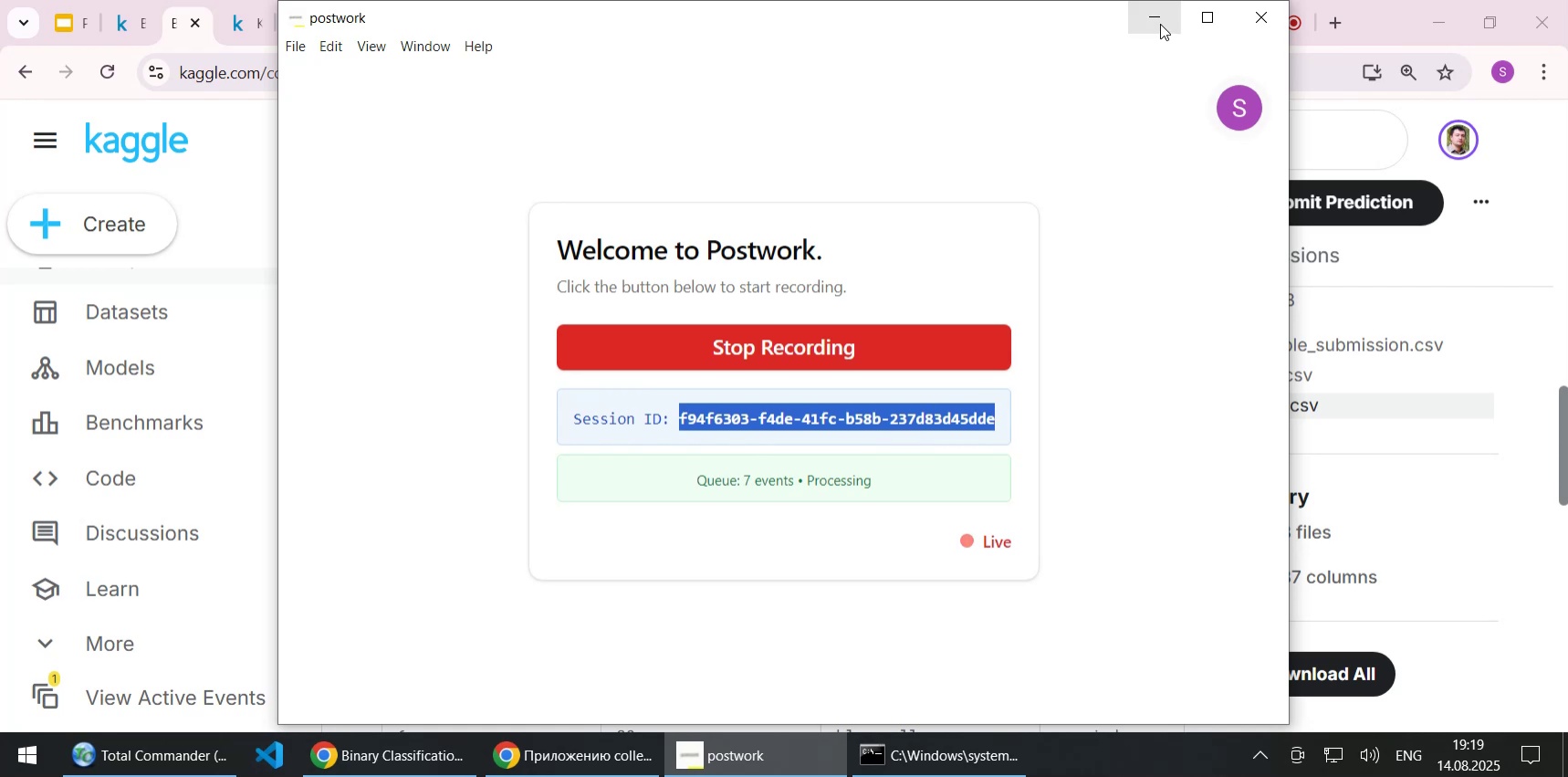 
left_click([1160, 24])
 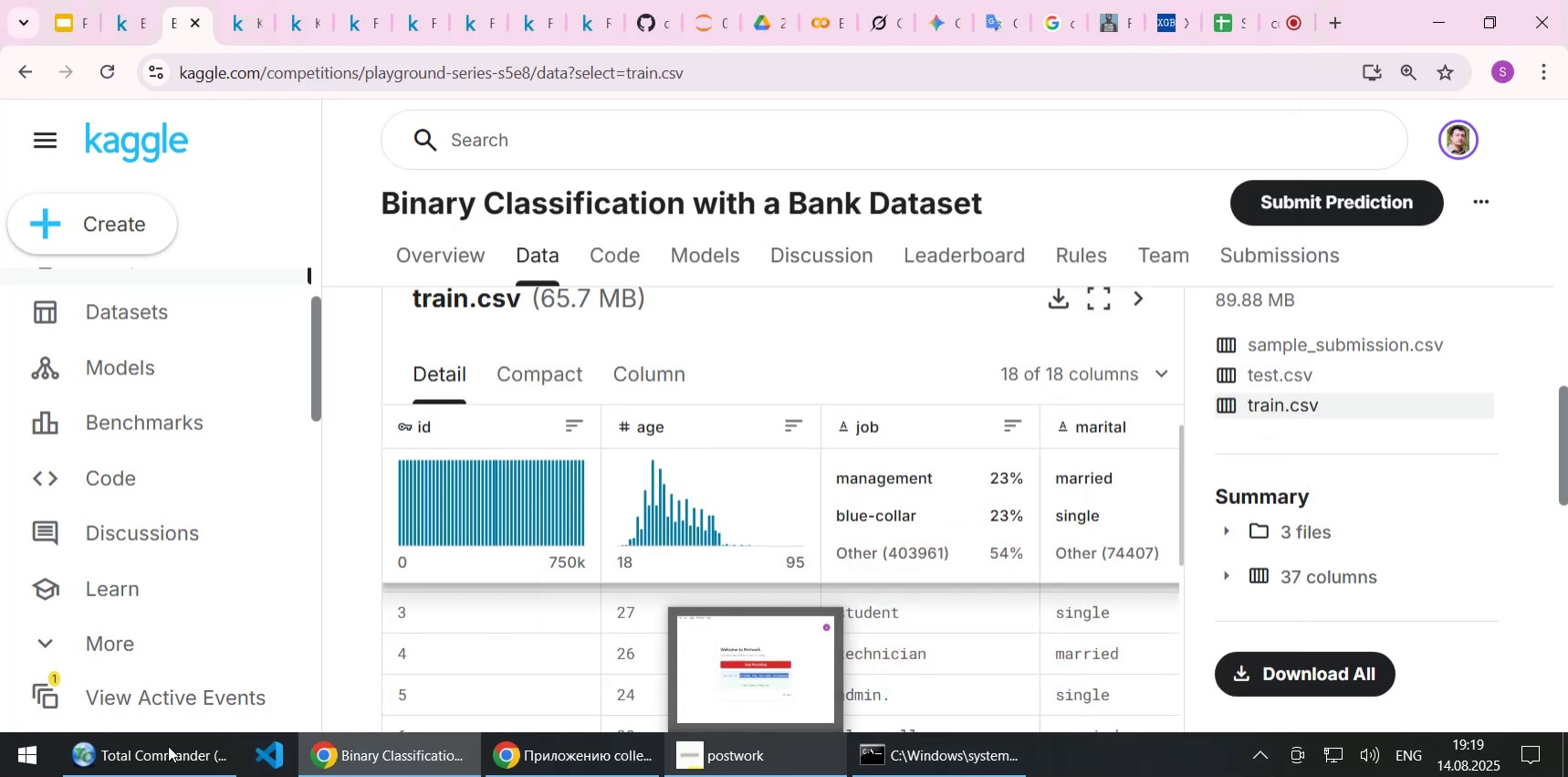 
wait(6.2)
 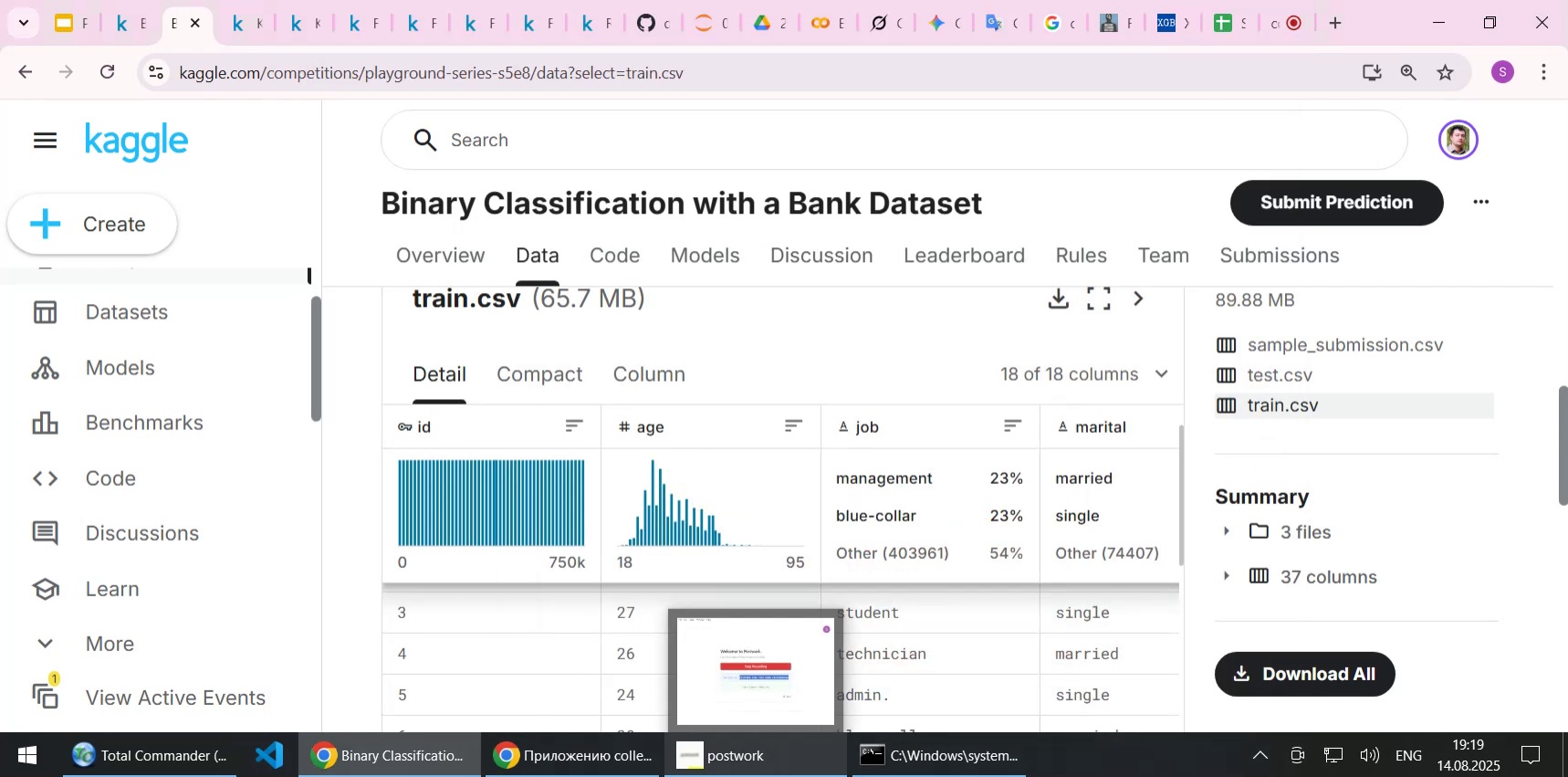 
left_click([167, 748])
 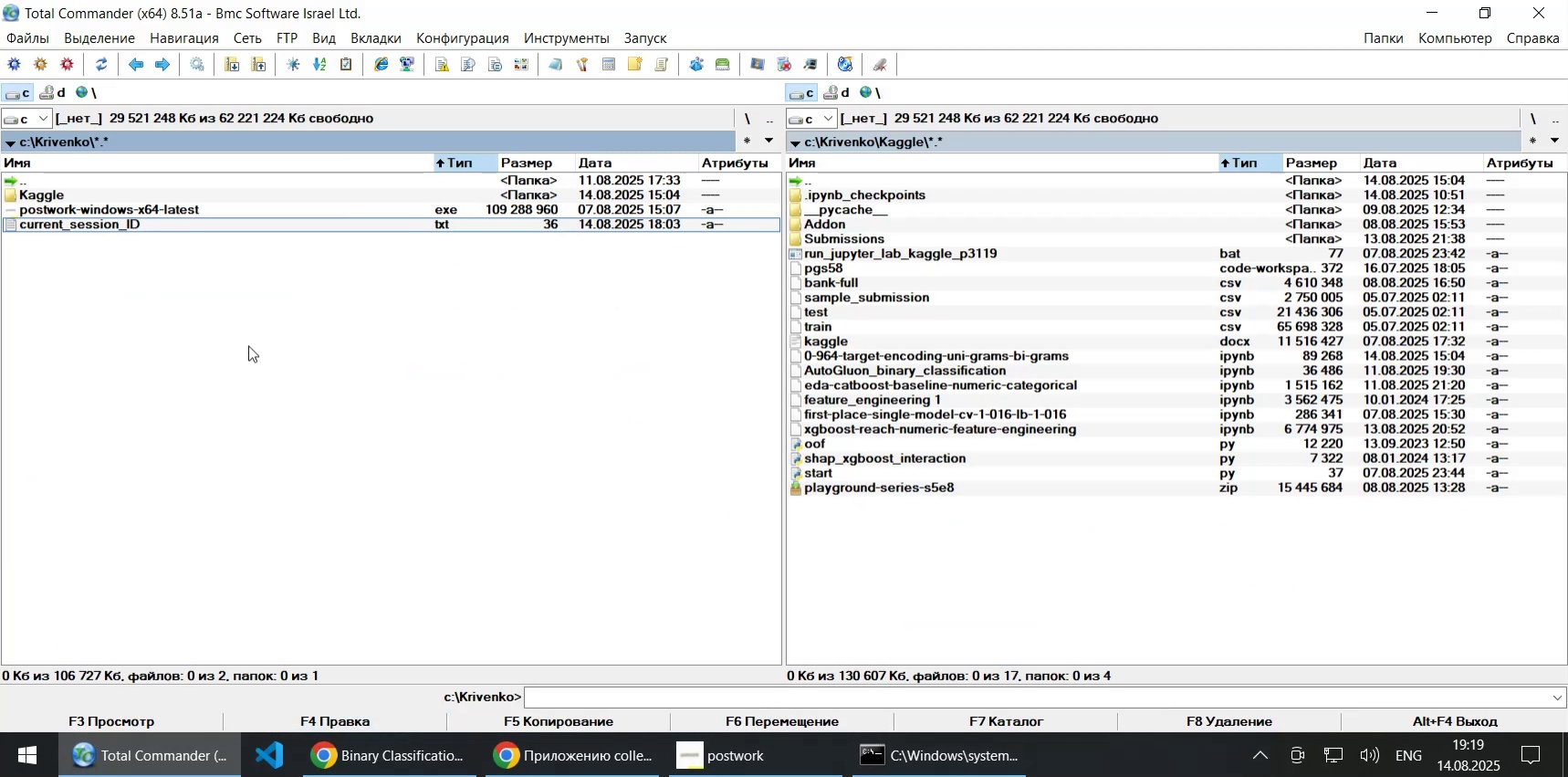 
key(F4)
 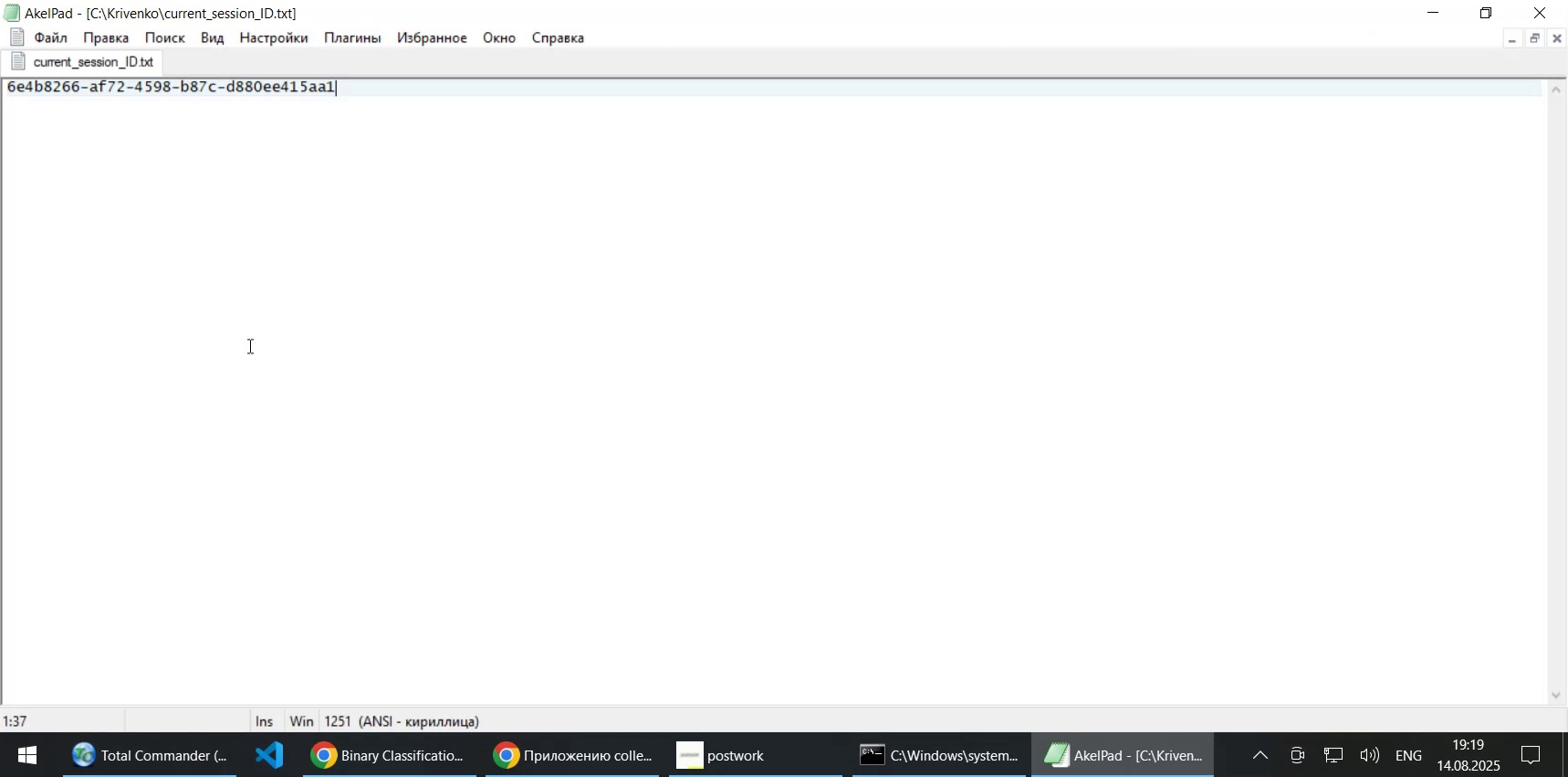 
key(Control+ControlLeft)
 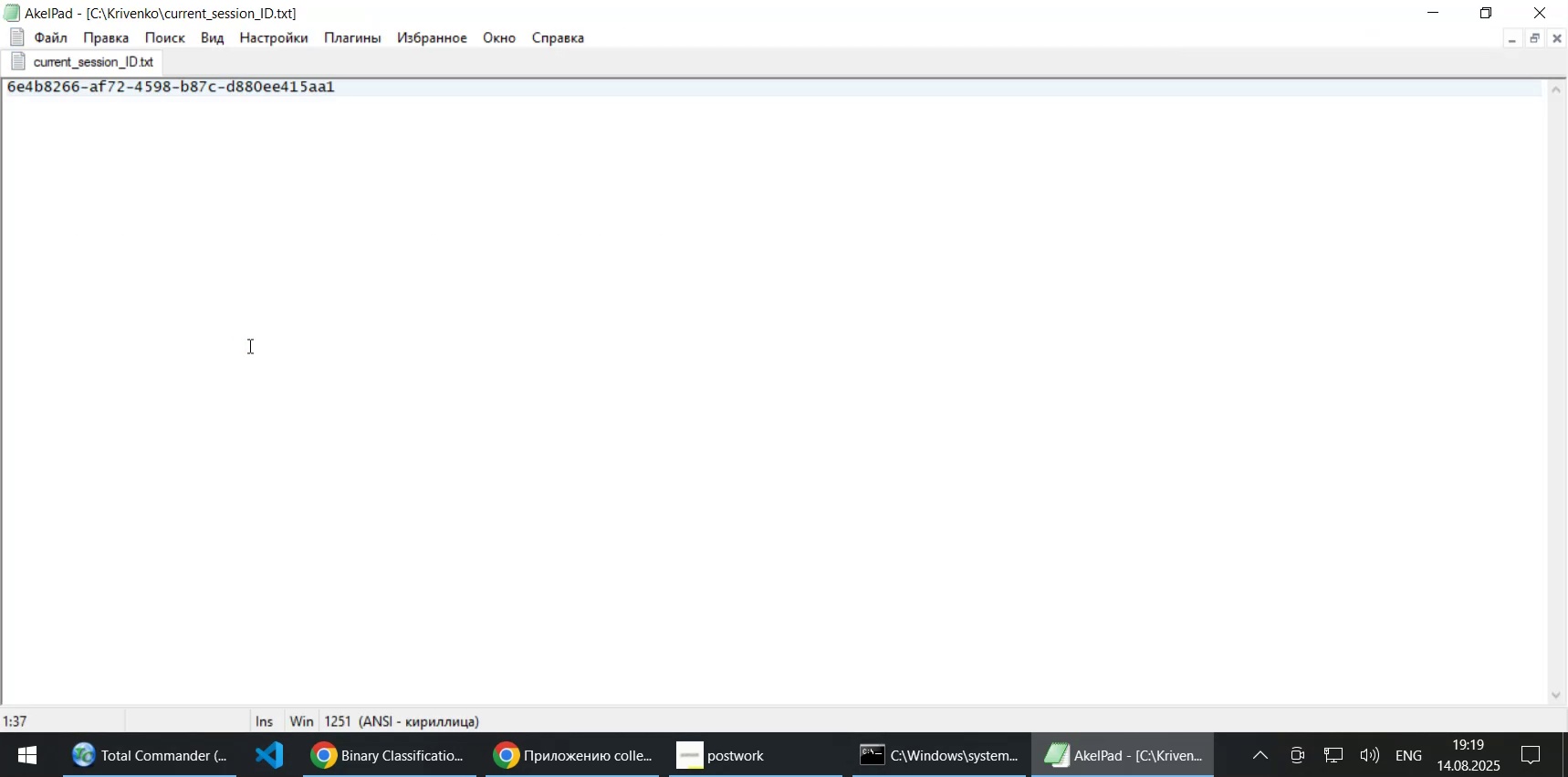 
key(Control+A)
 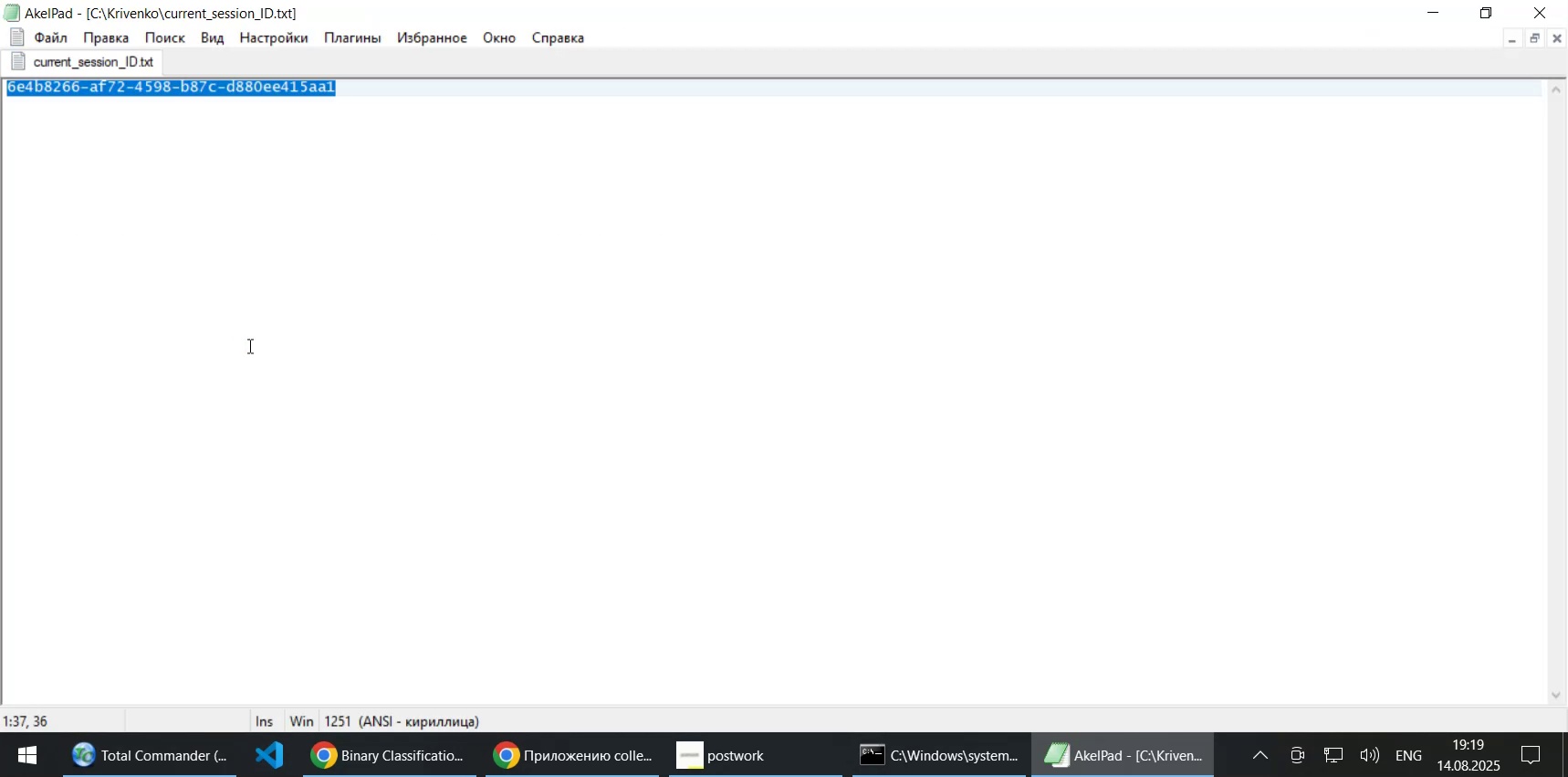 
key(Control+ControlLeft)
 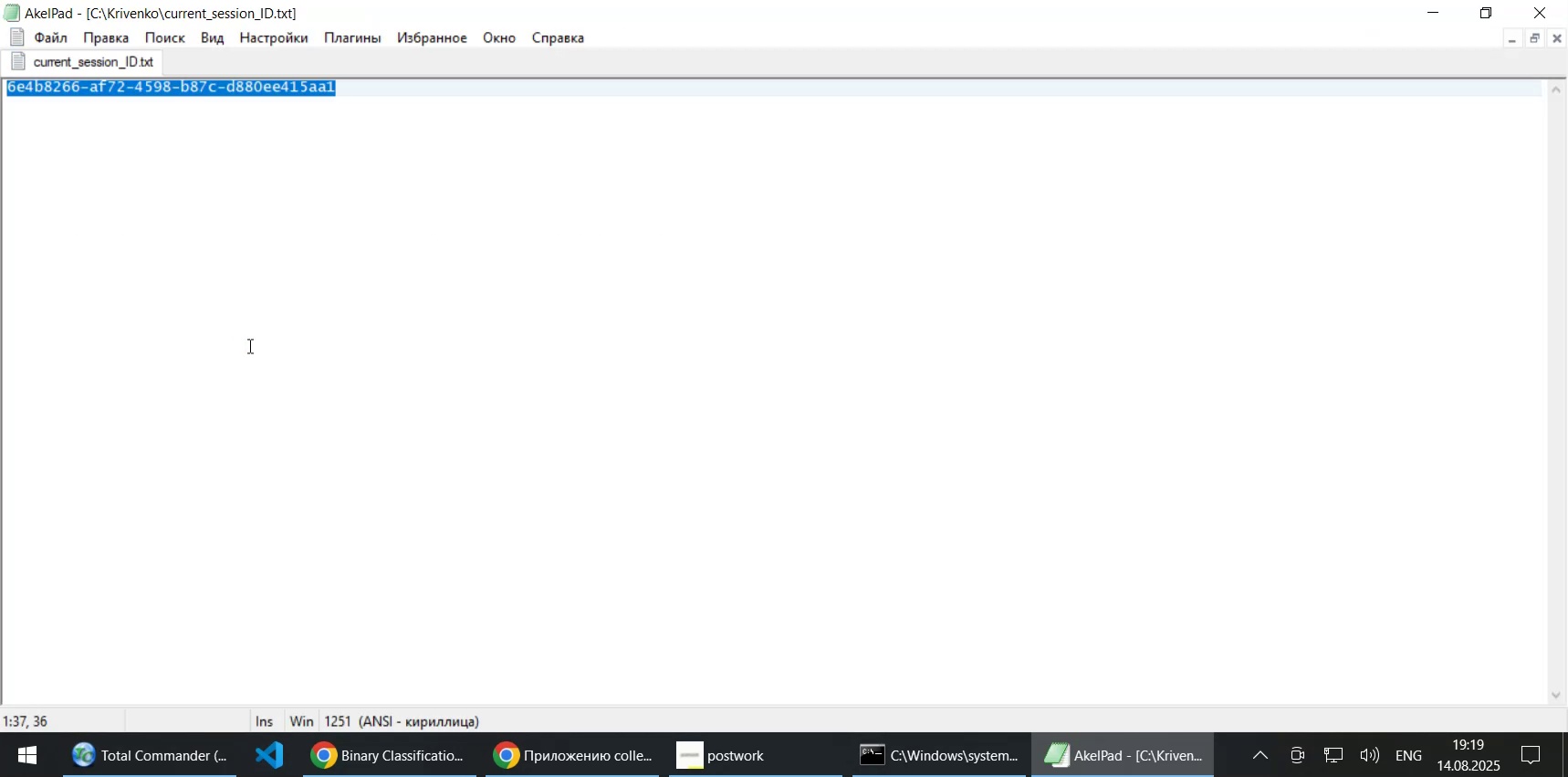 
key(Control+V)
 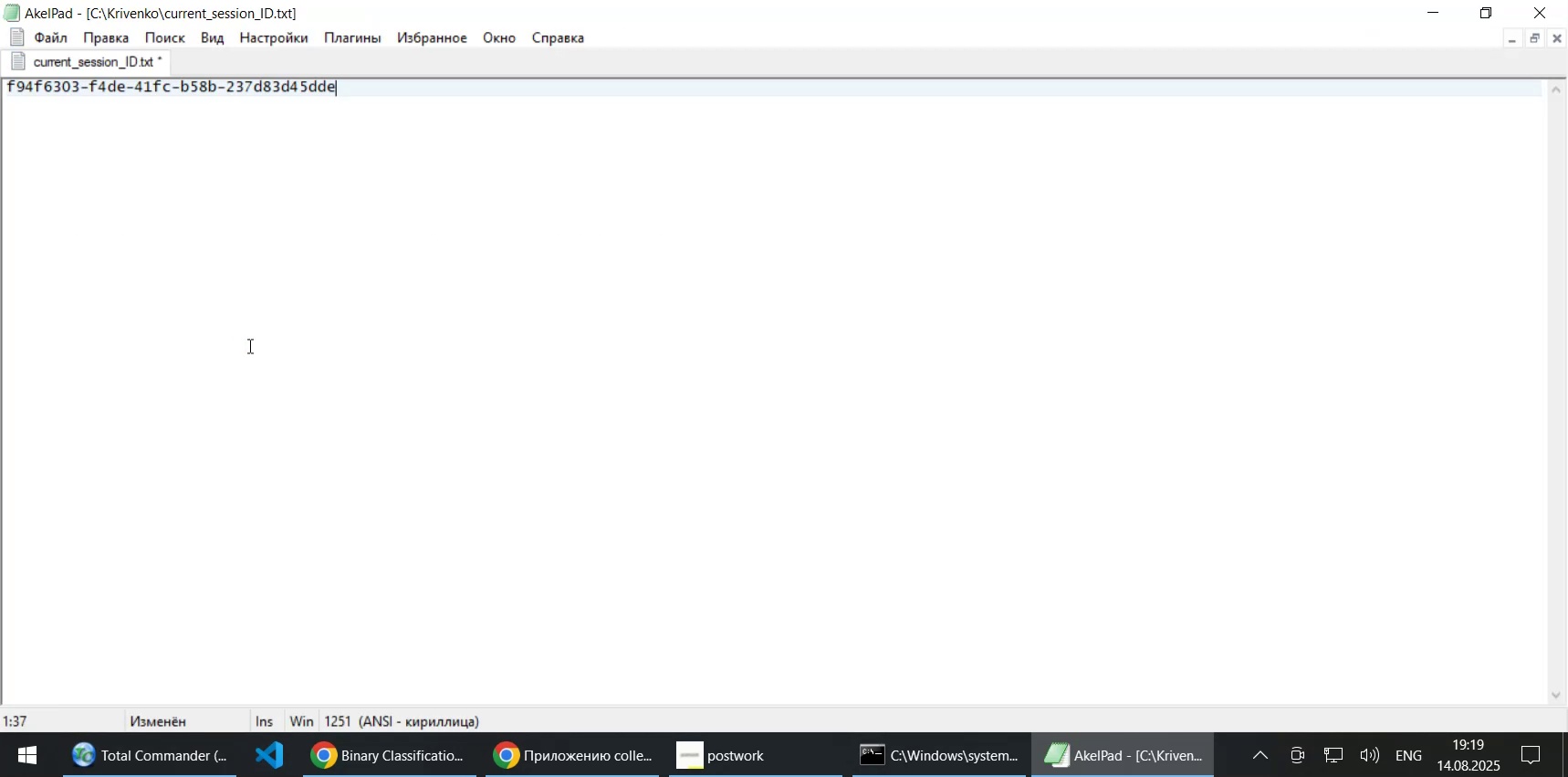 
key(Control+ControlLeft)
 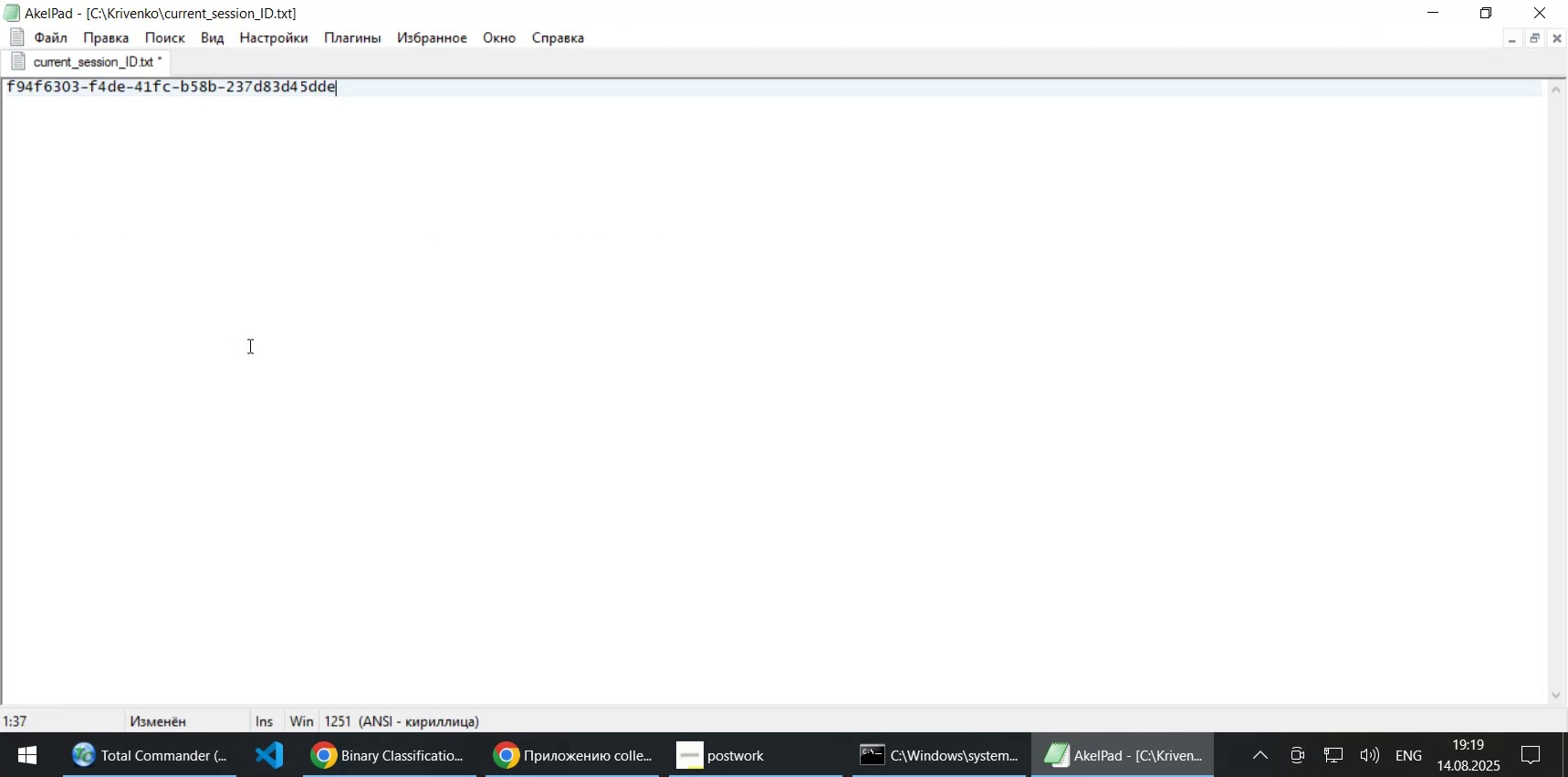 
key(Control+S)
 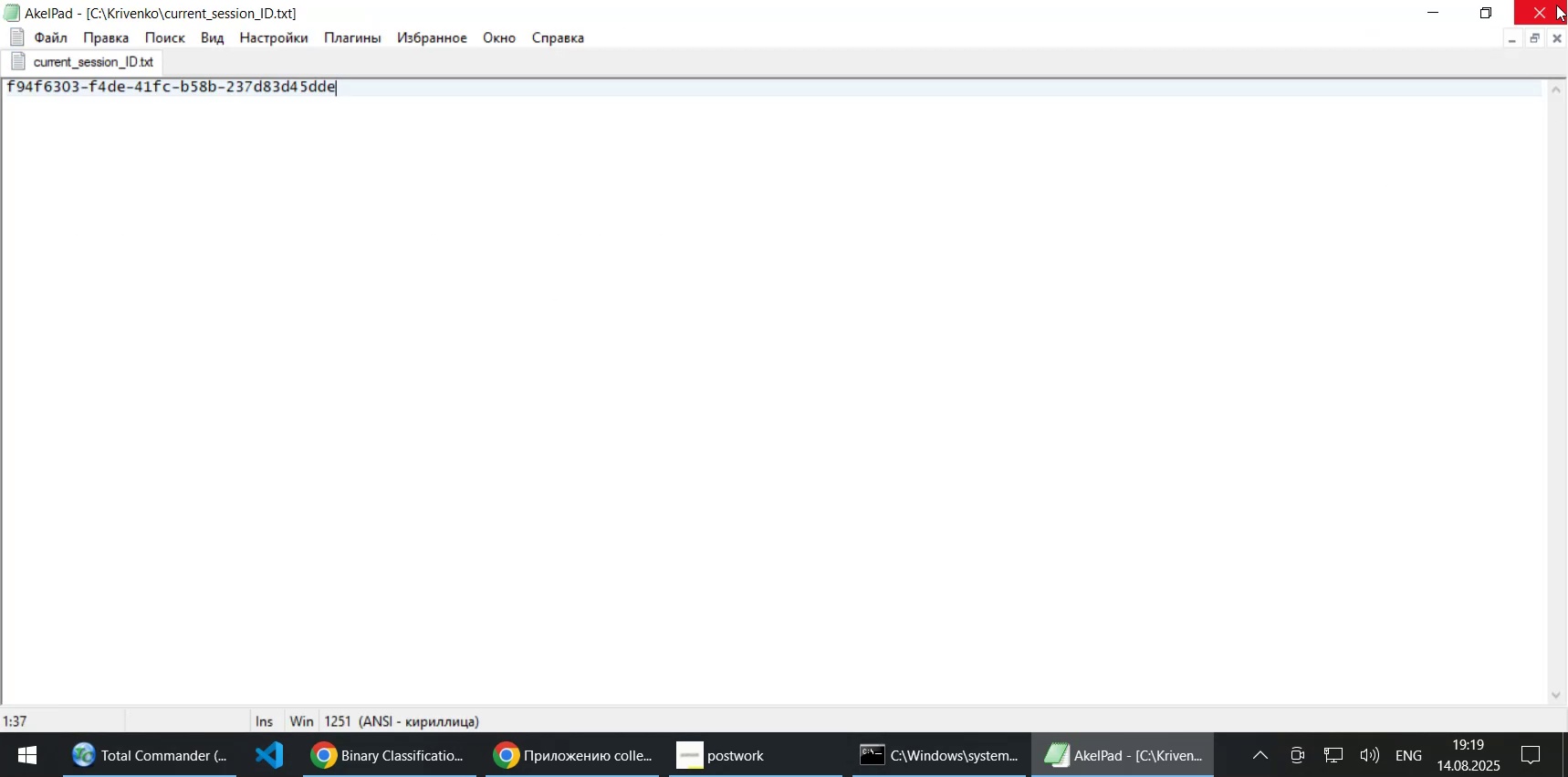 
left_click([1548, 11])
 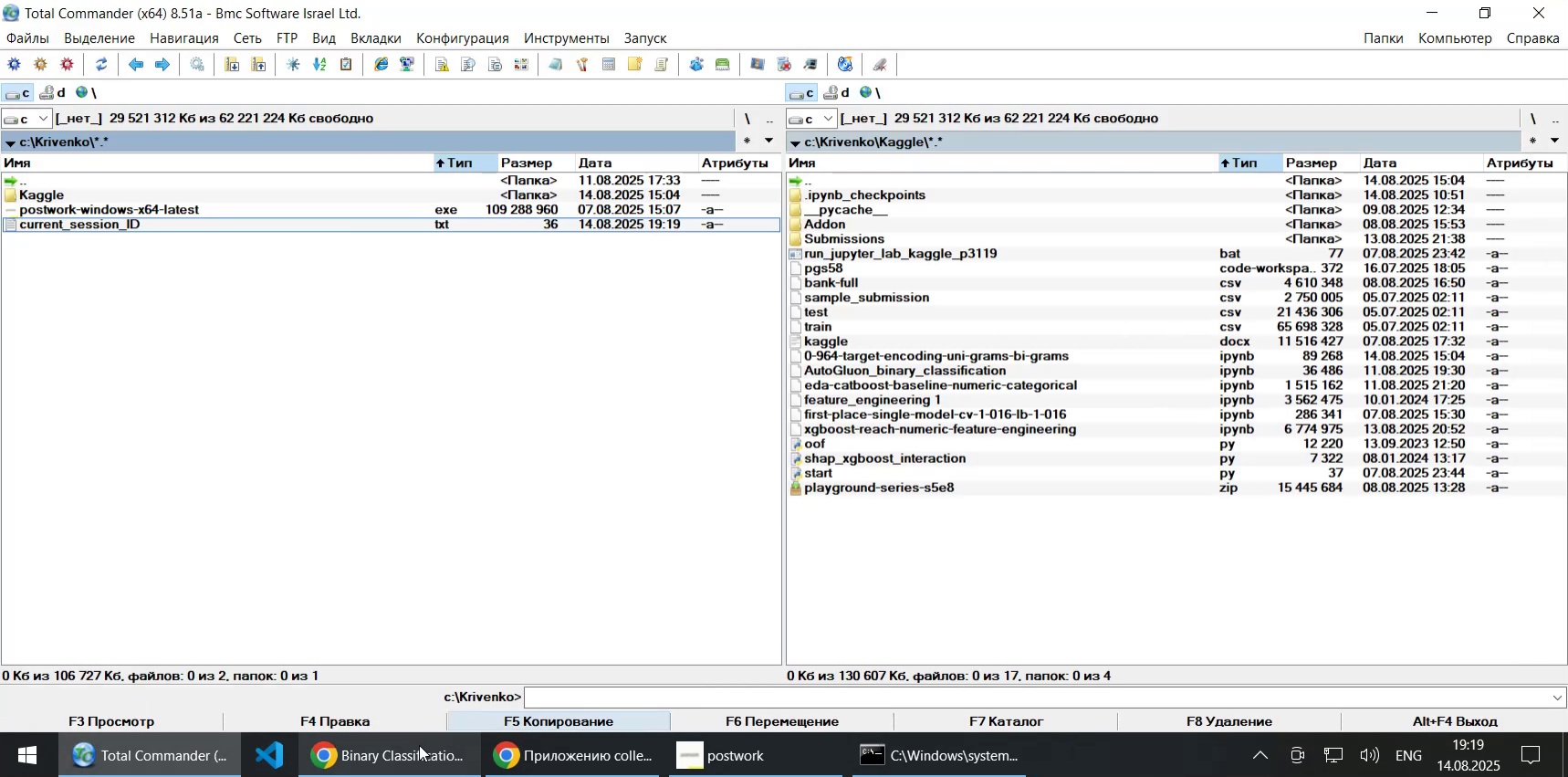 
left_click([404, 758])
 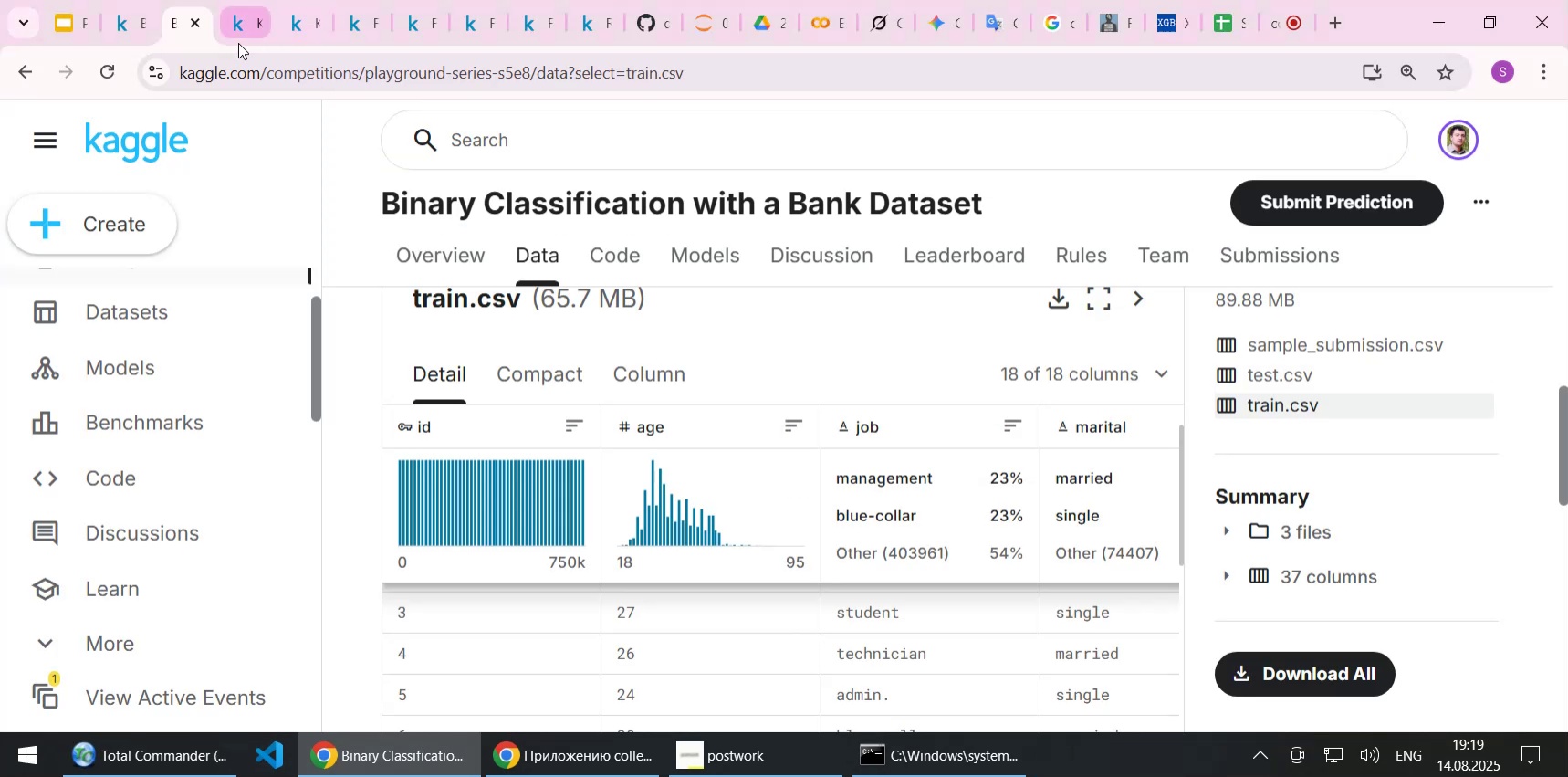 
mouse_move([516, 759])
 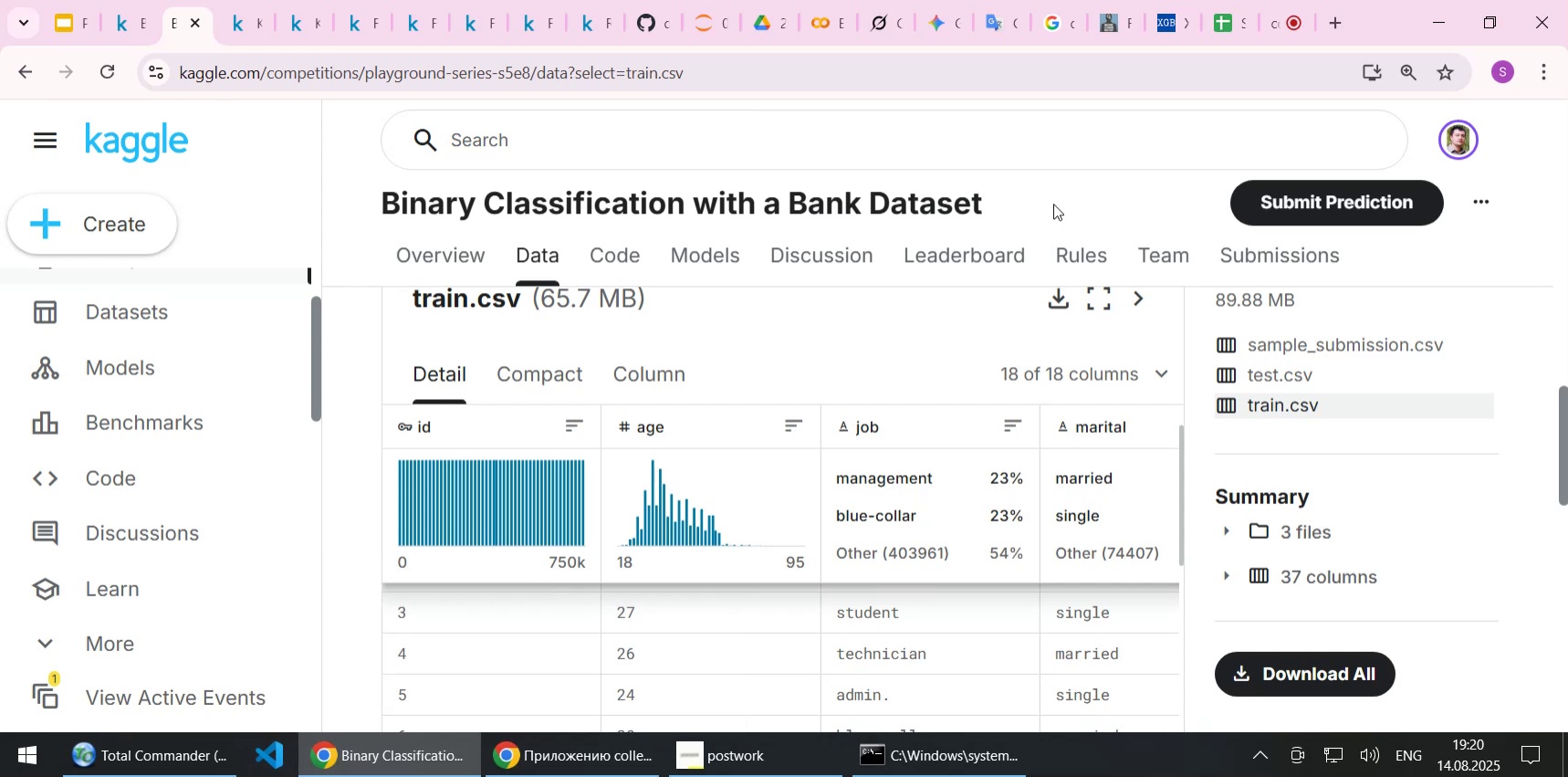 
left_click([1053, 204])
 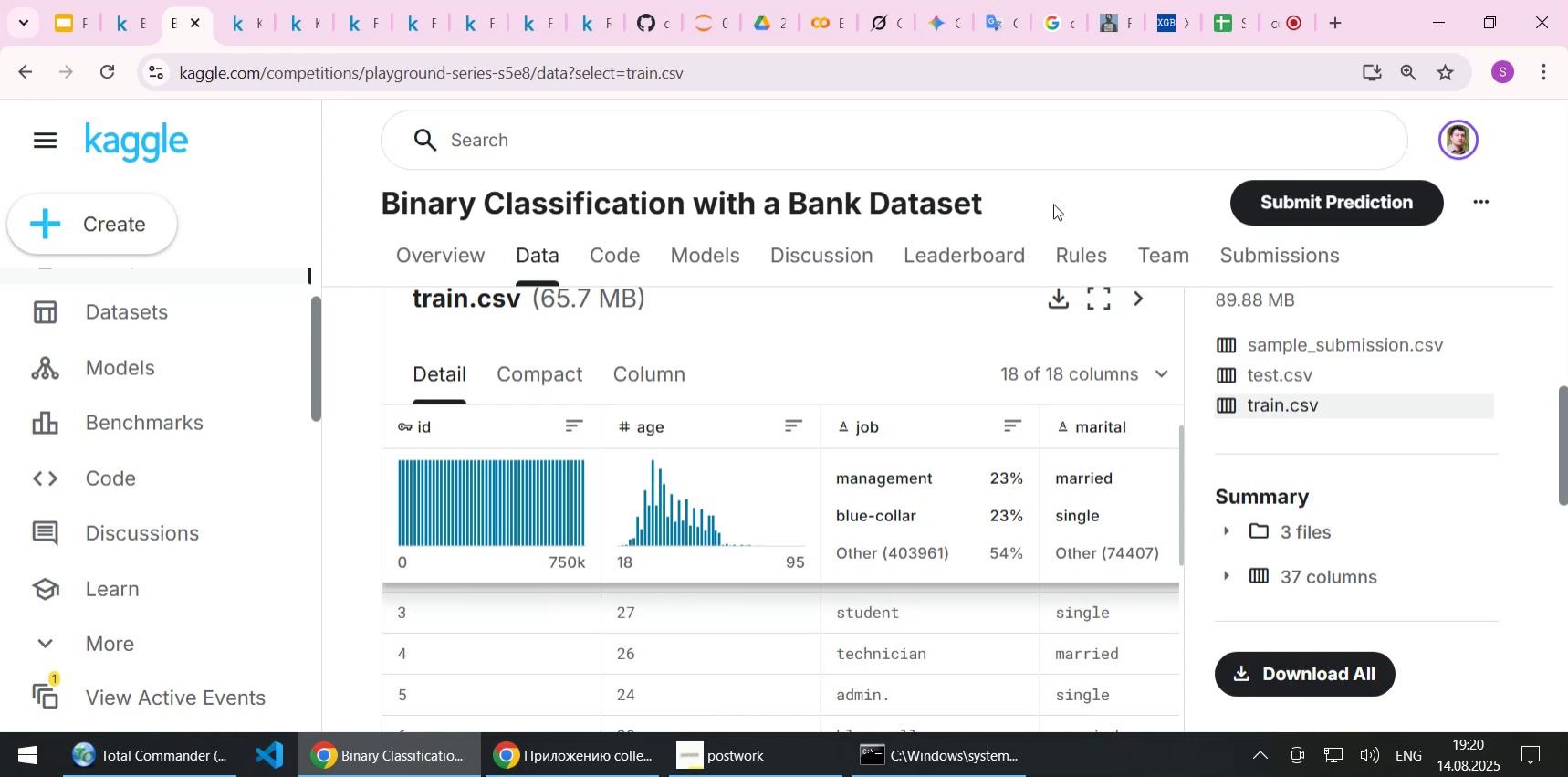 
wait(10.37)
 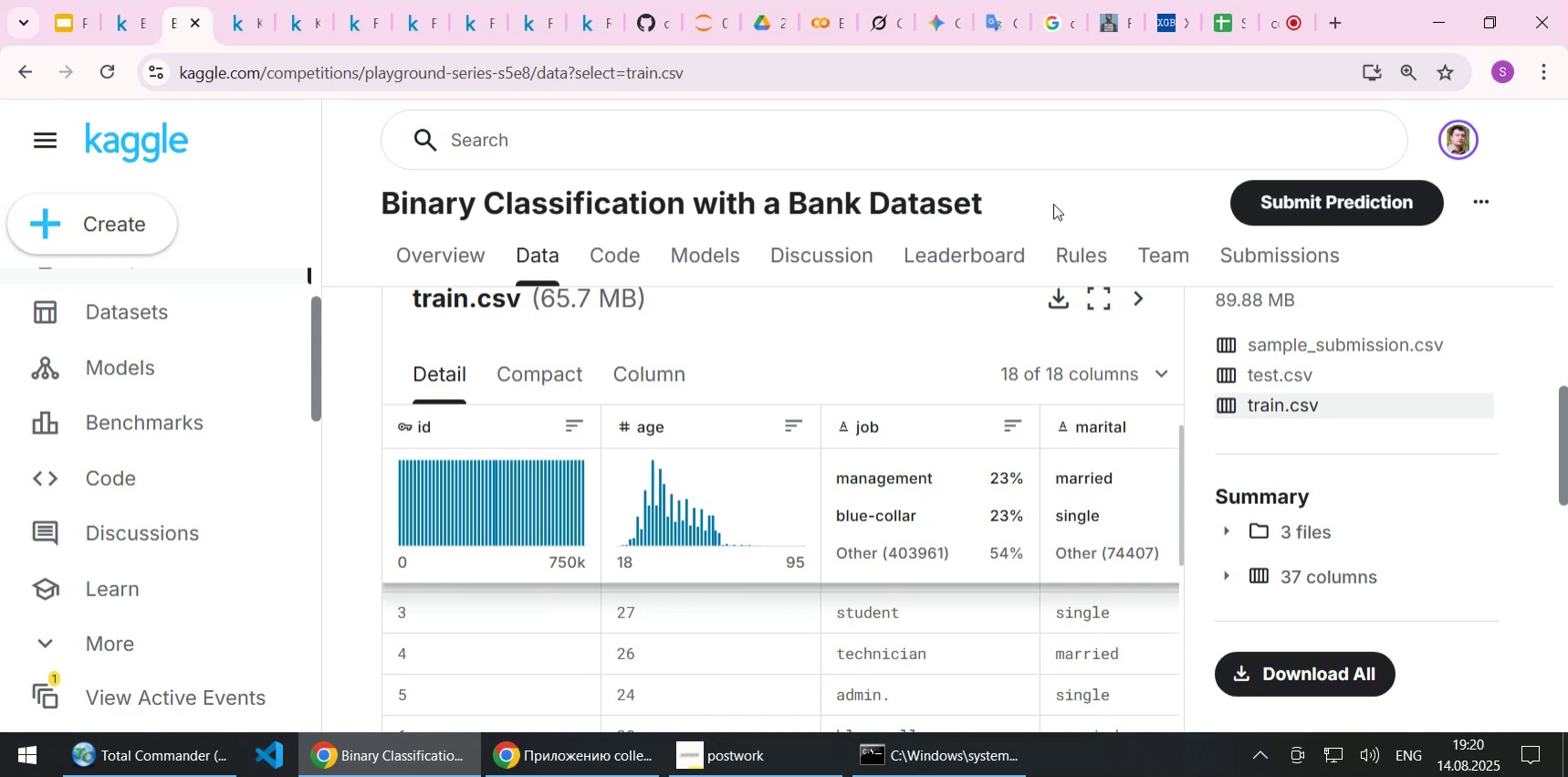 
left_click([235, 22])
 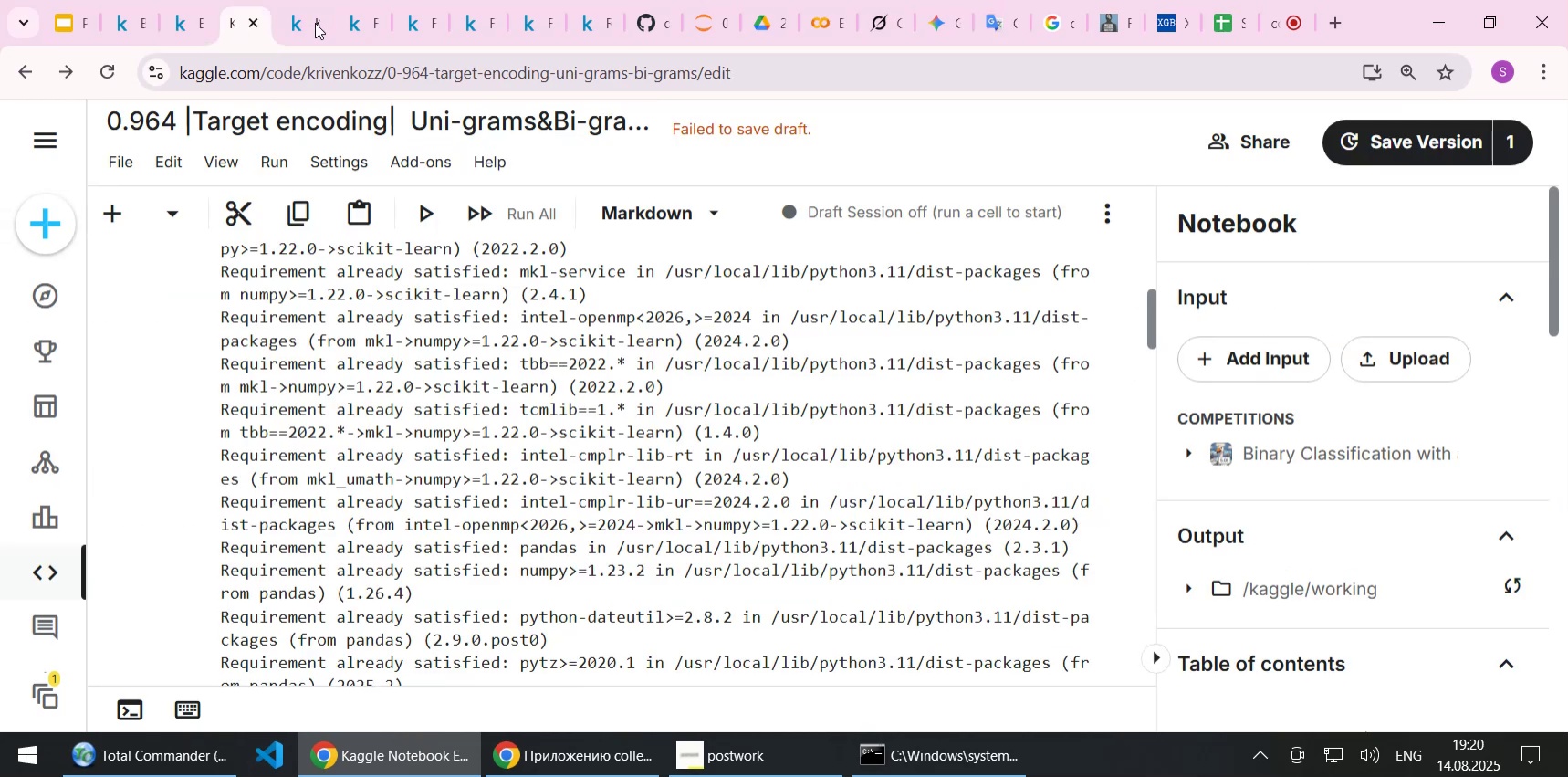 
left_click([298, 30])
 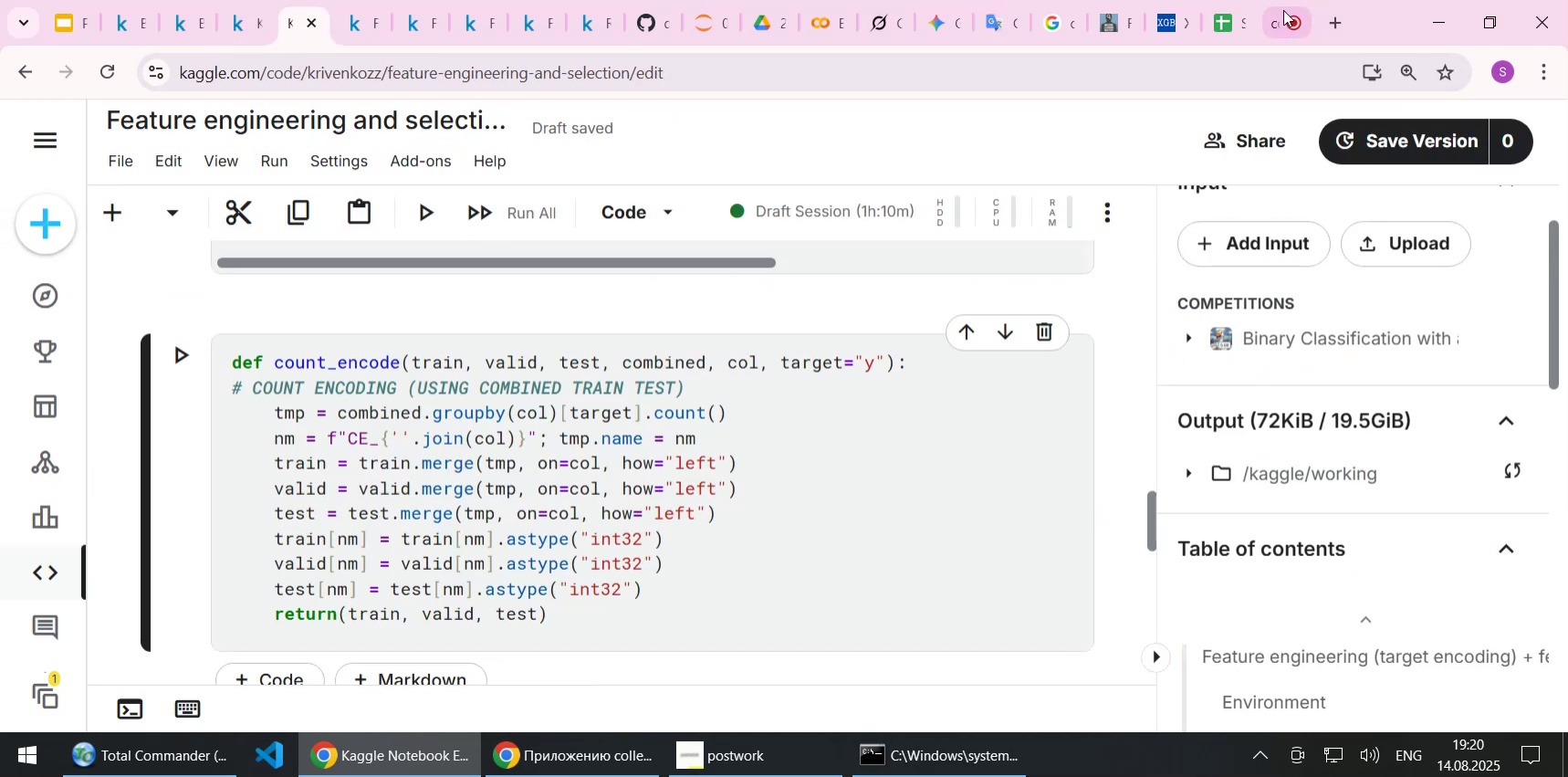 
left_click([1283, 21])
 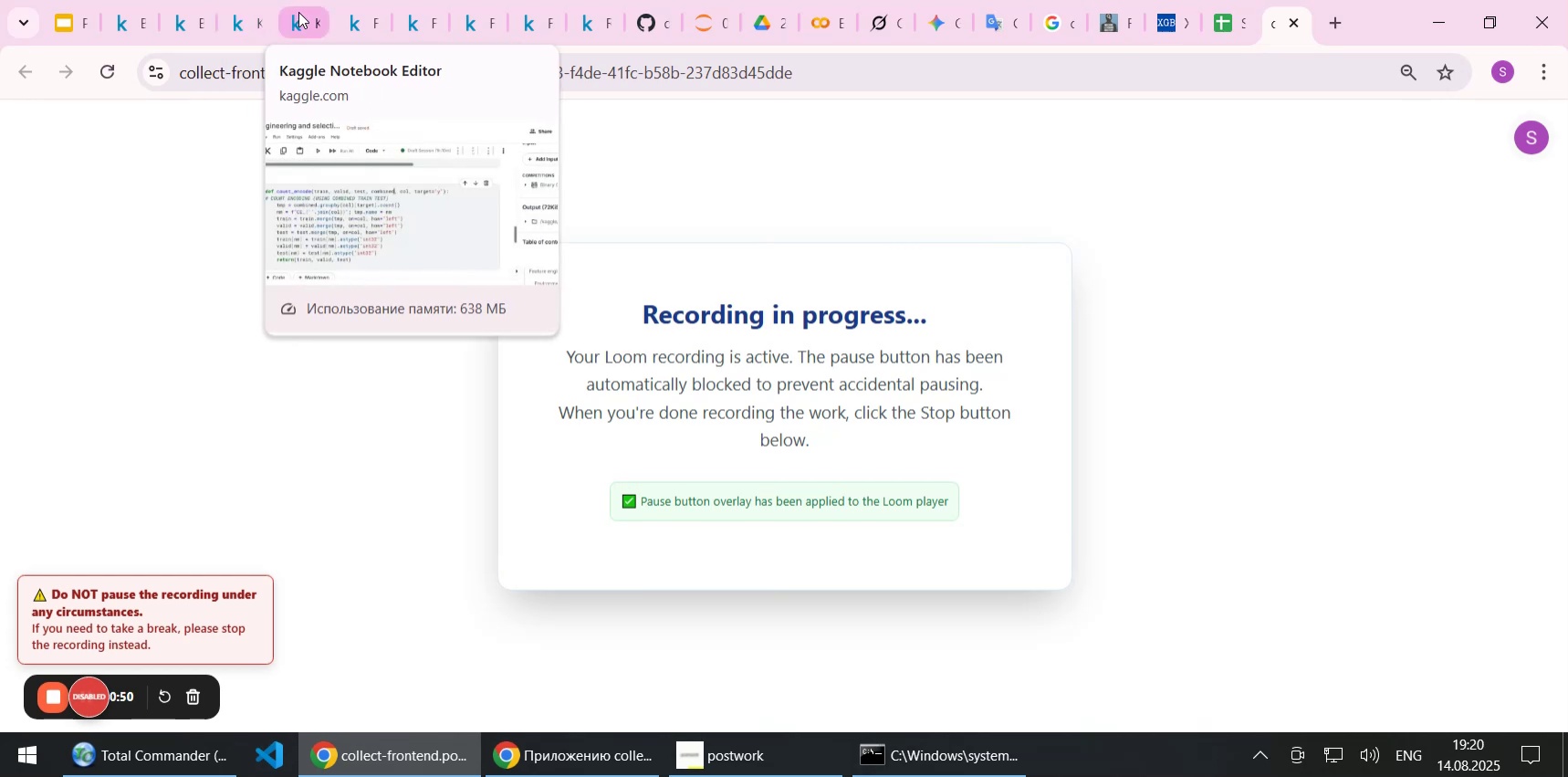 
left_click([298, 12])
 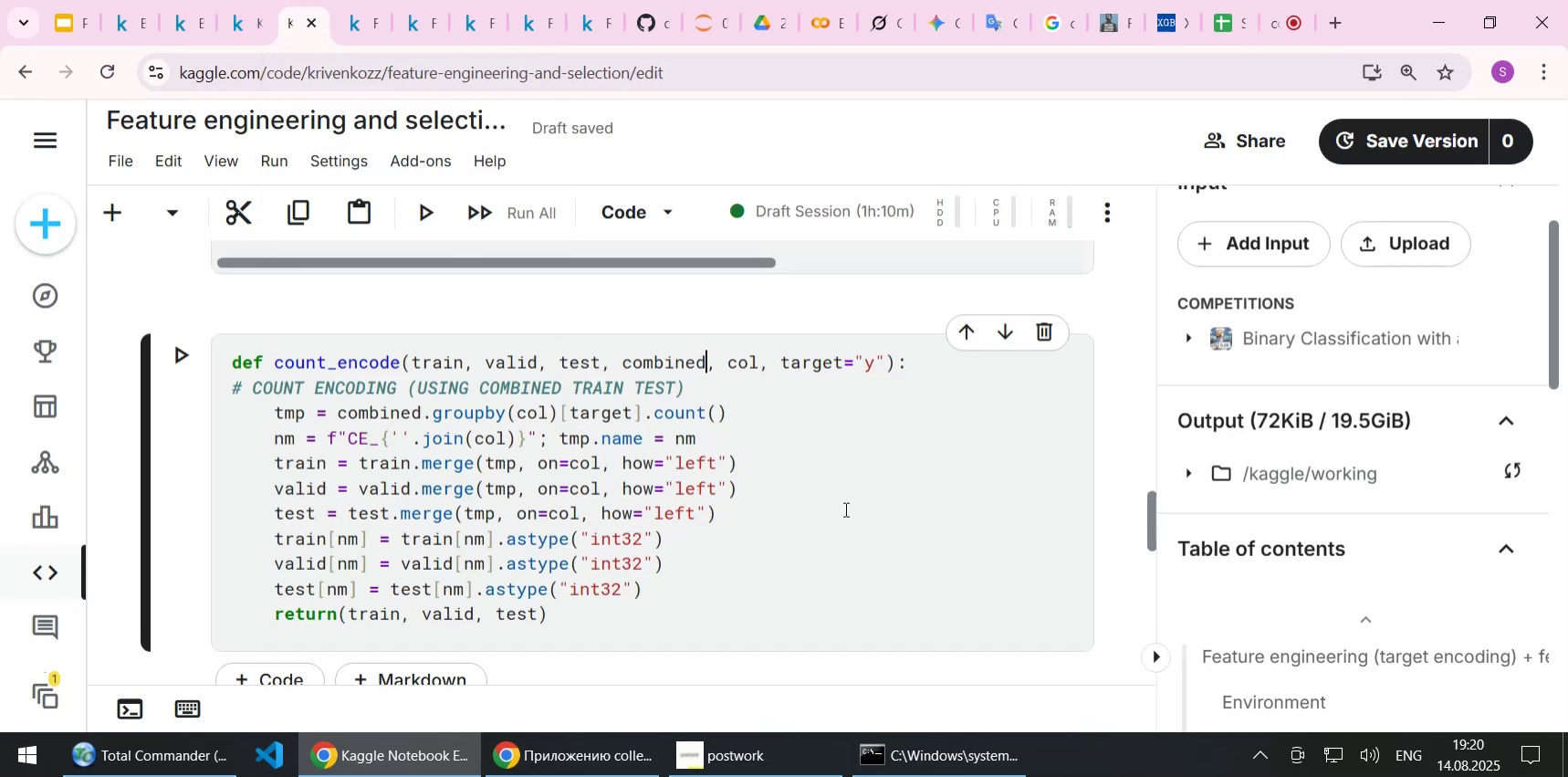 
wait(7.44)
 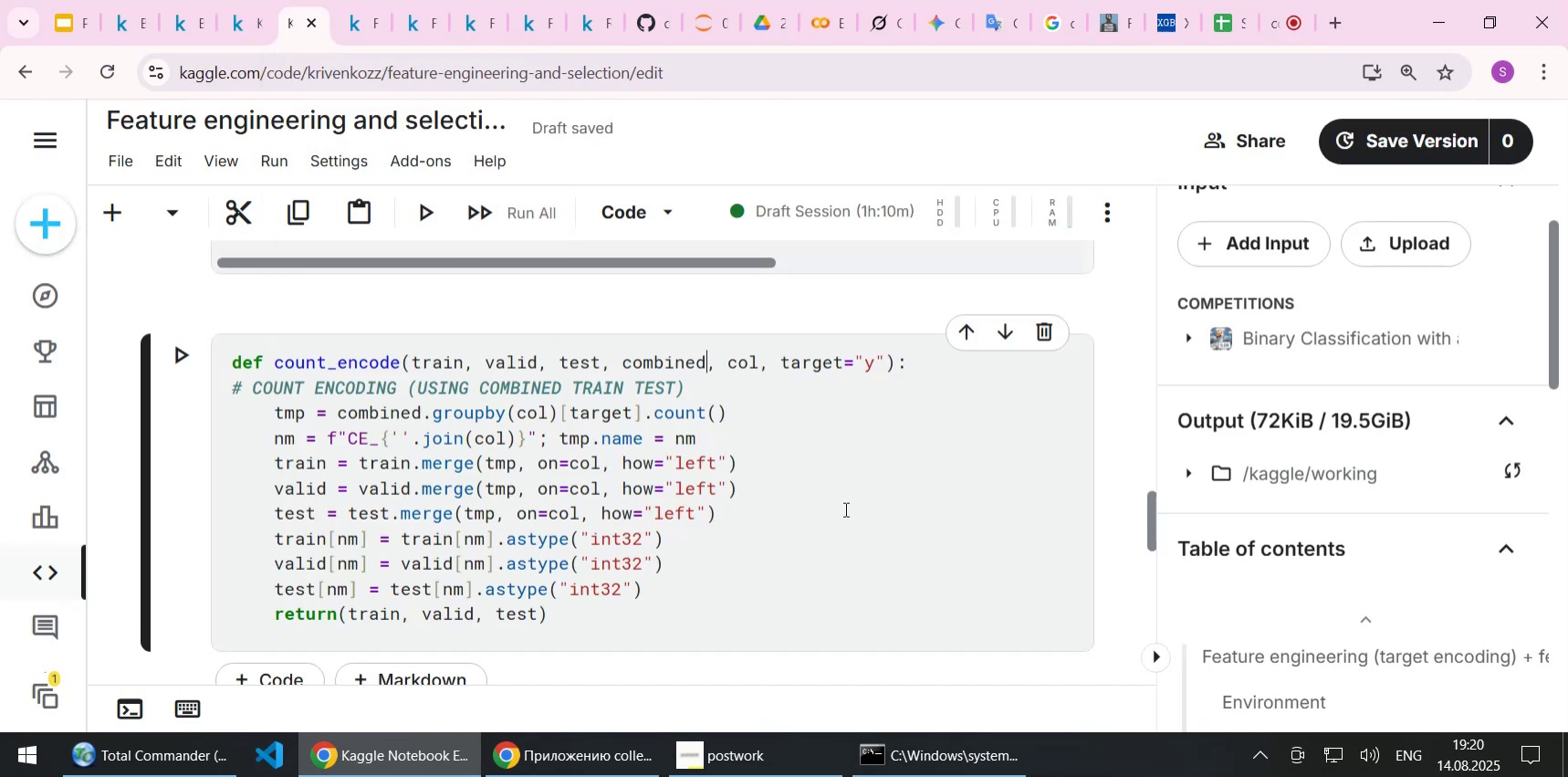 
scroll: coordinate [844, 509], scroll_direction: down, amount: 1.0
 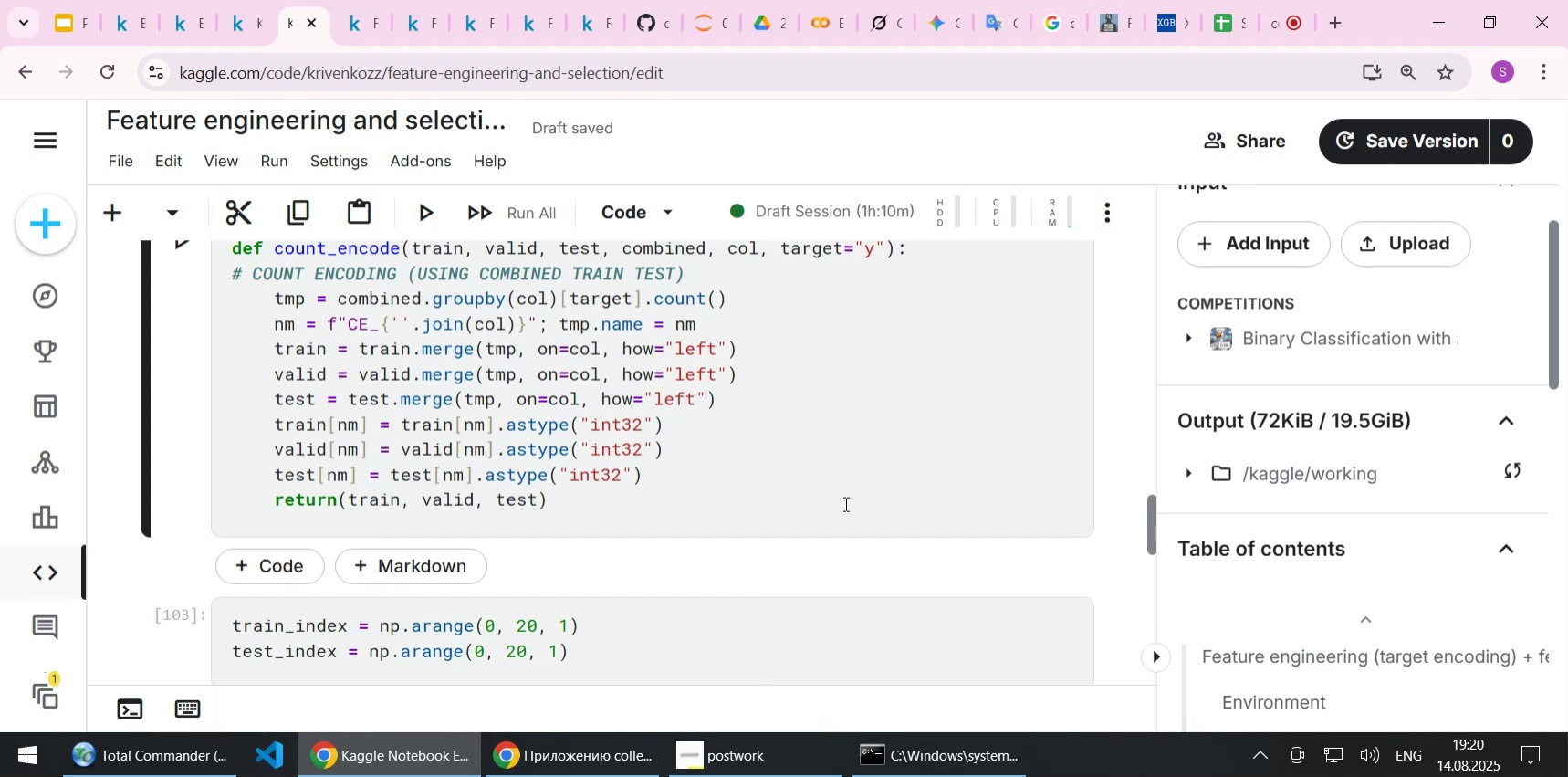 
wait(6.66)
 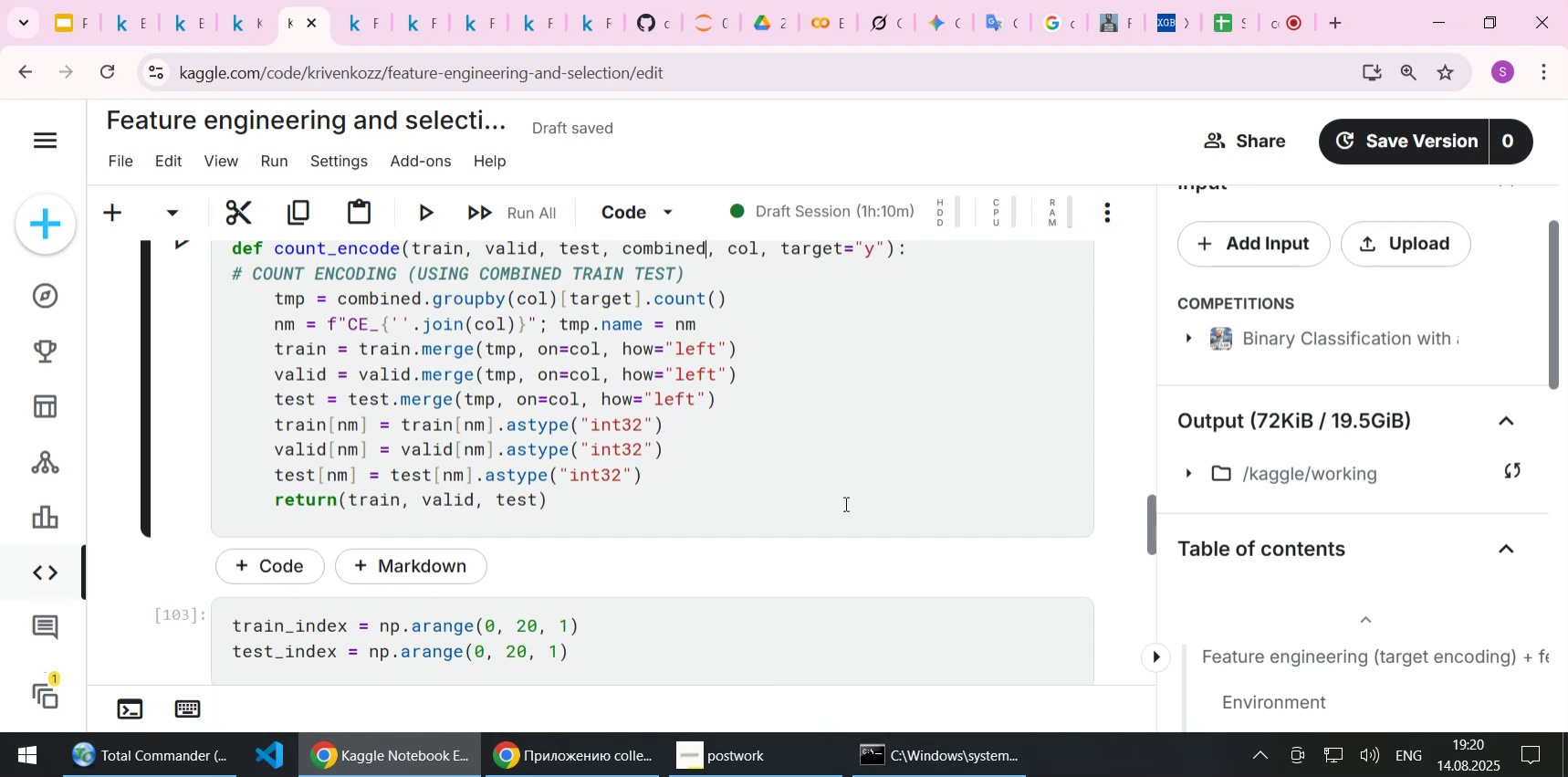 
scroll: coordinate [844, 503], scroll_direction: down, amount: 1.0
 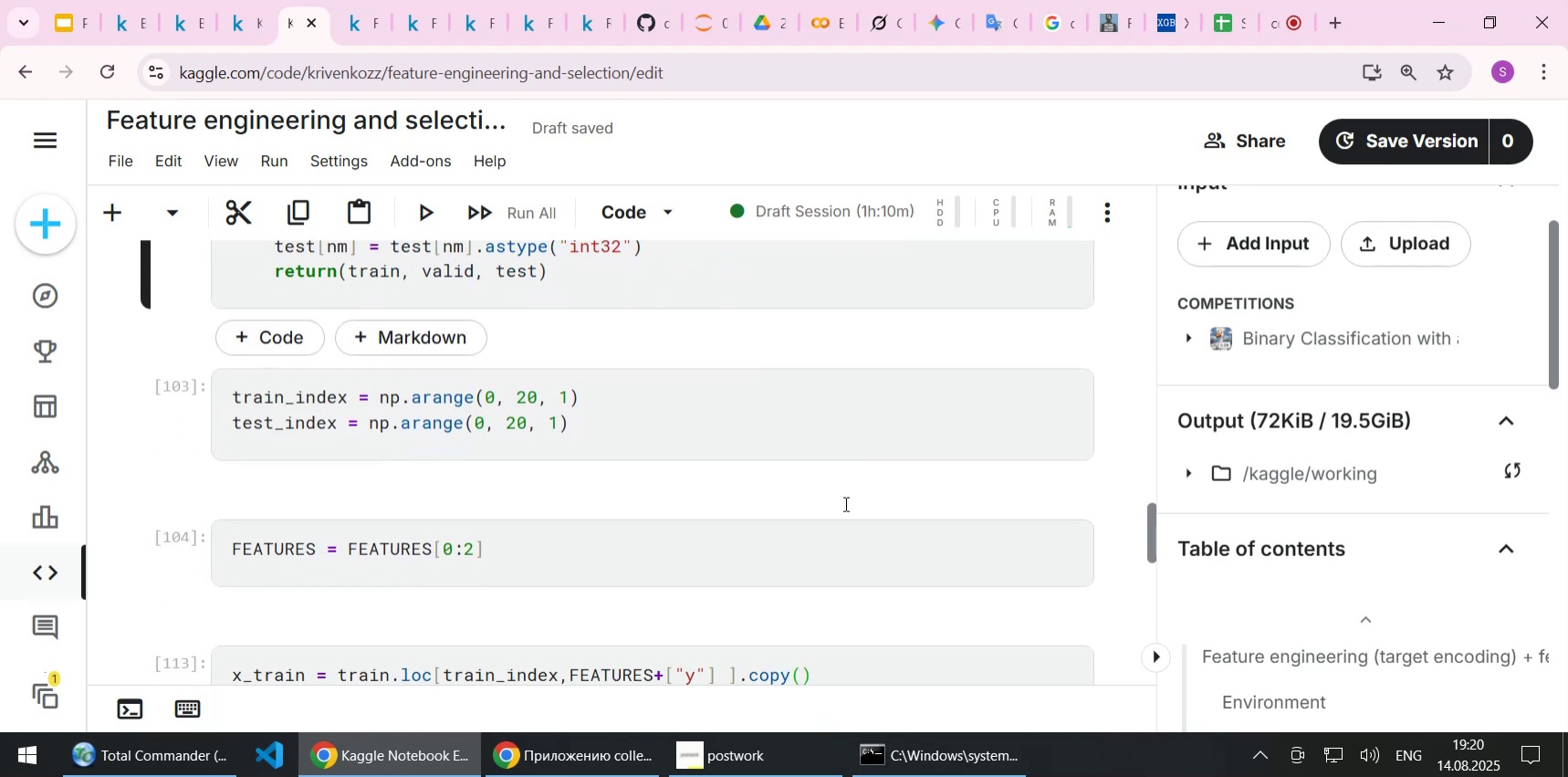 
scroll: coordinate [844, 503], scroll_direction: up, amount: 1.0
 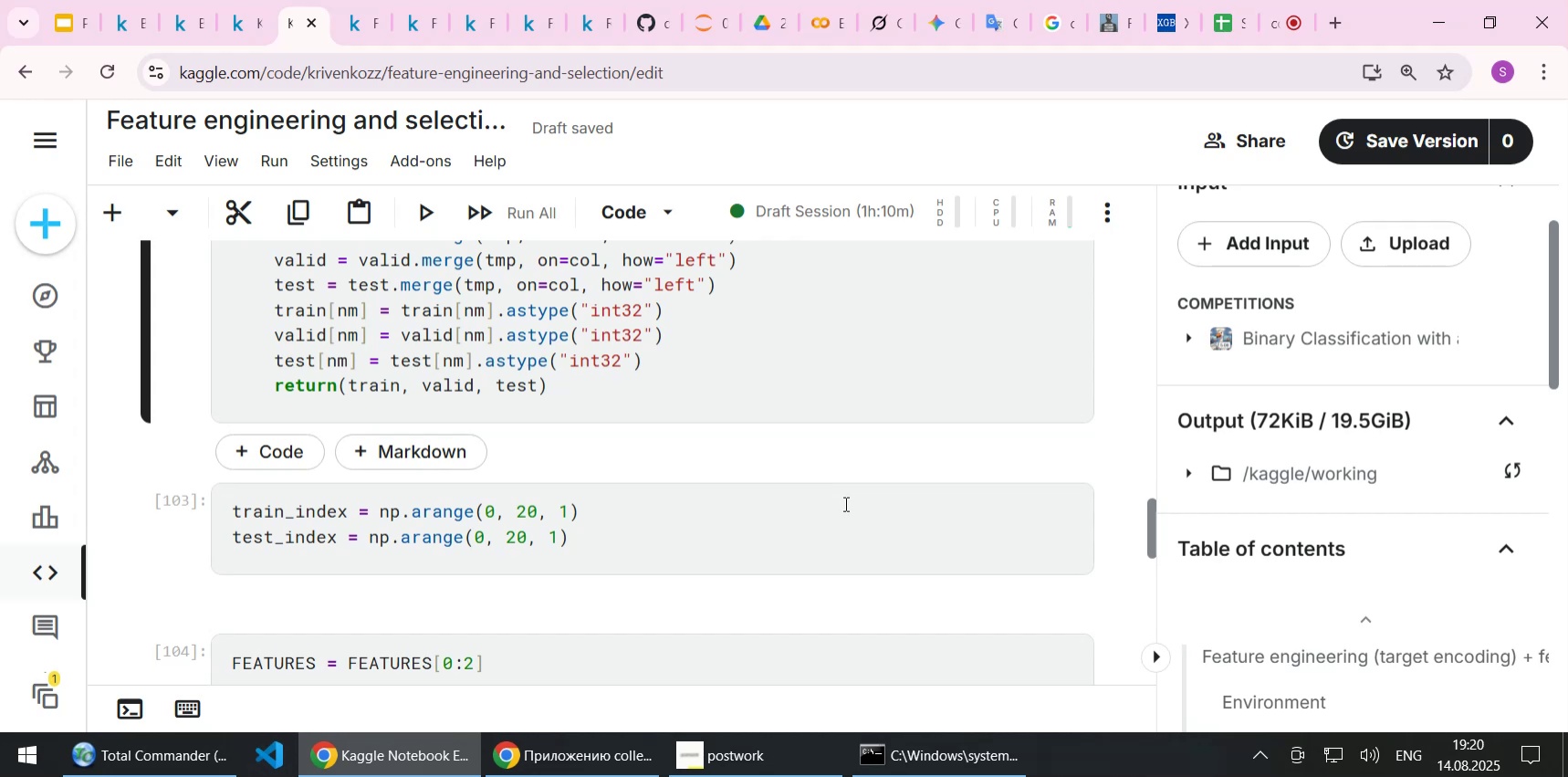 
wait(8.45)
 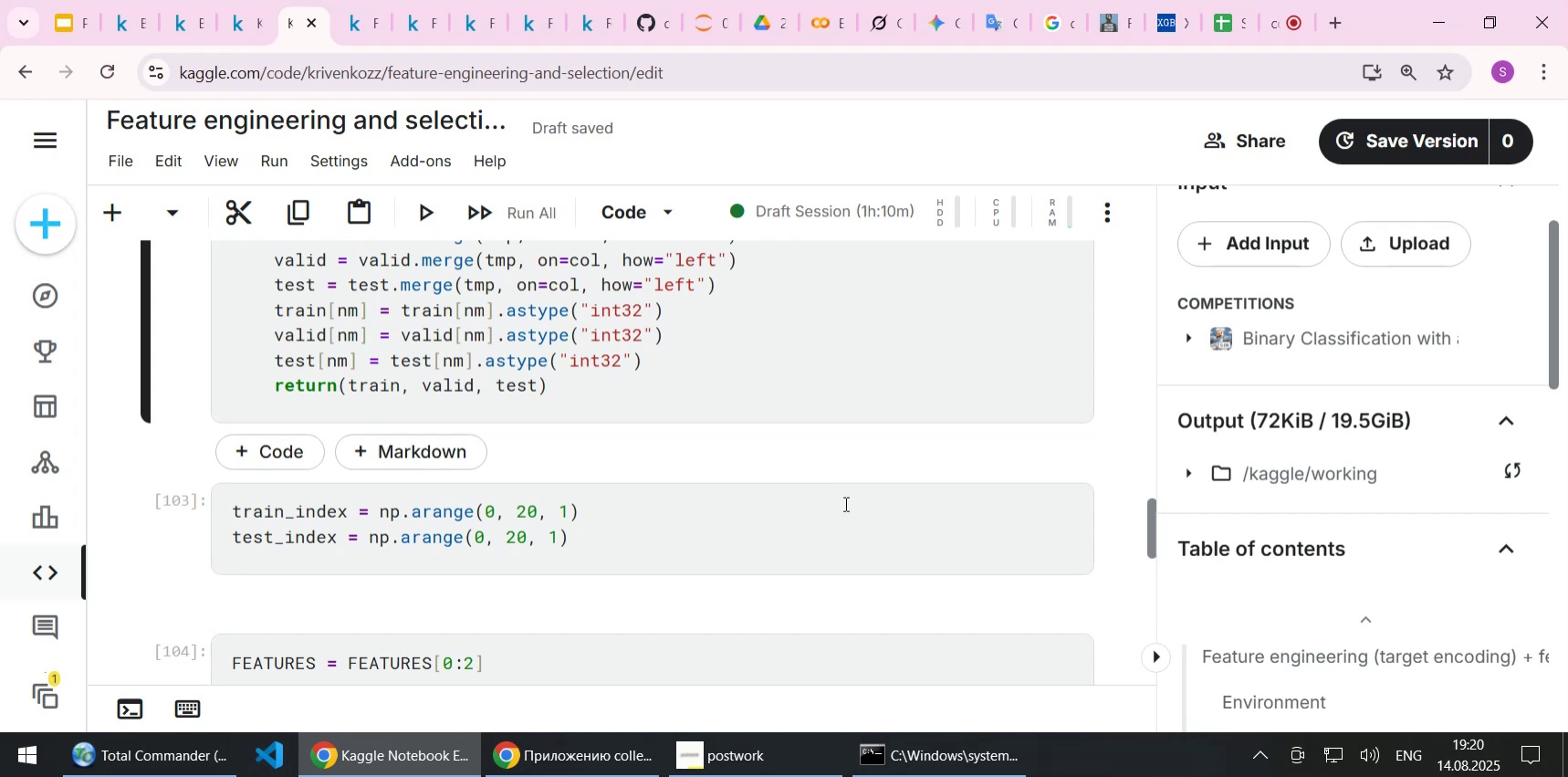 
scroll: coordinate [844, 503], scroll_direction: none, amount: 0.0
 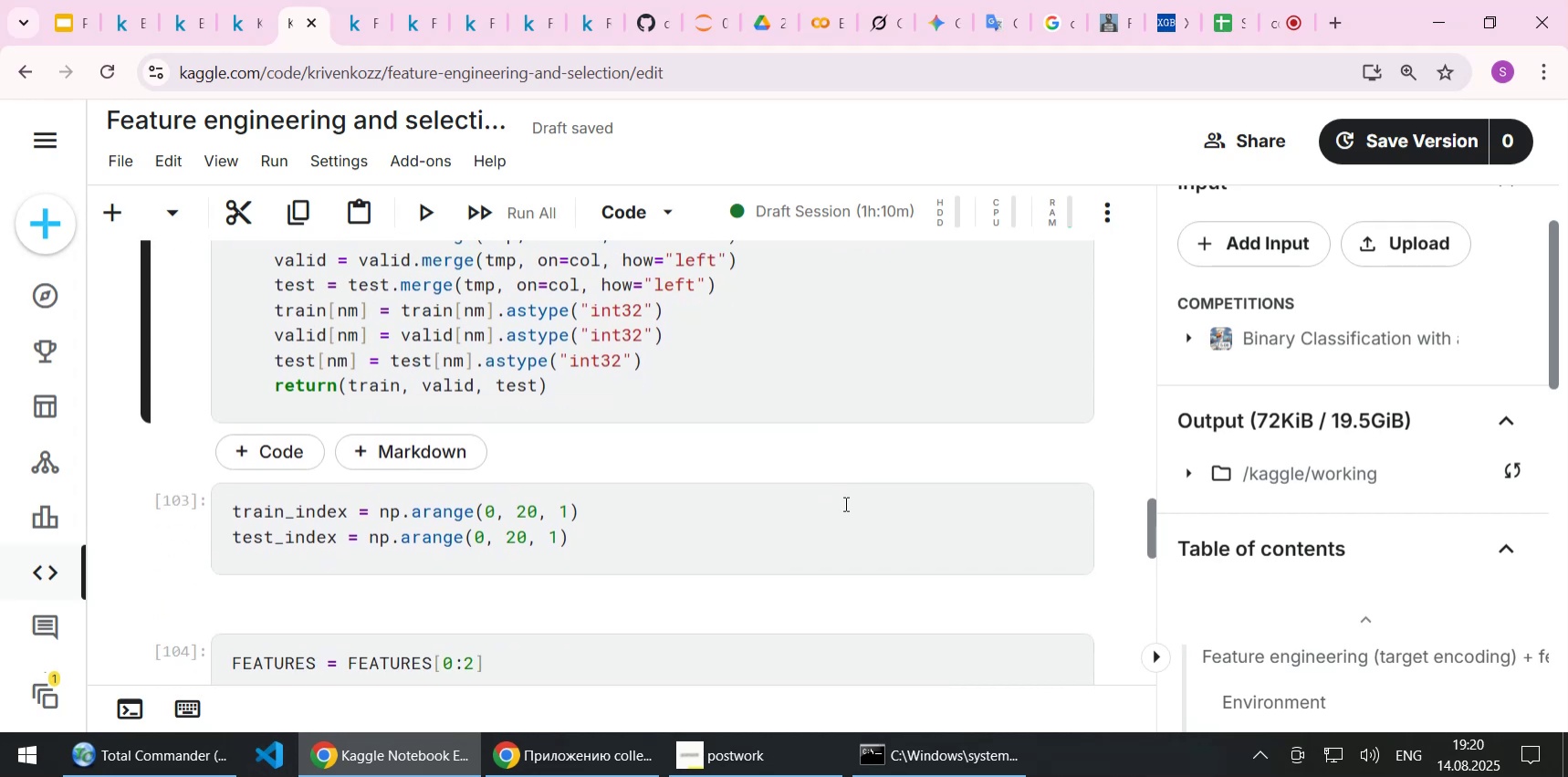 
scroll: coordinate [844, 503], scroll_direction: down, amount: 2.0
 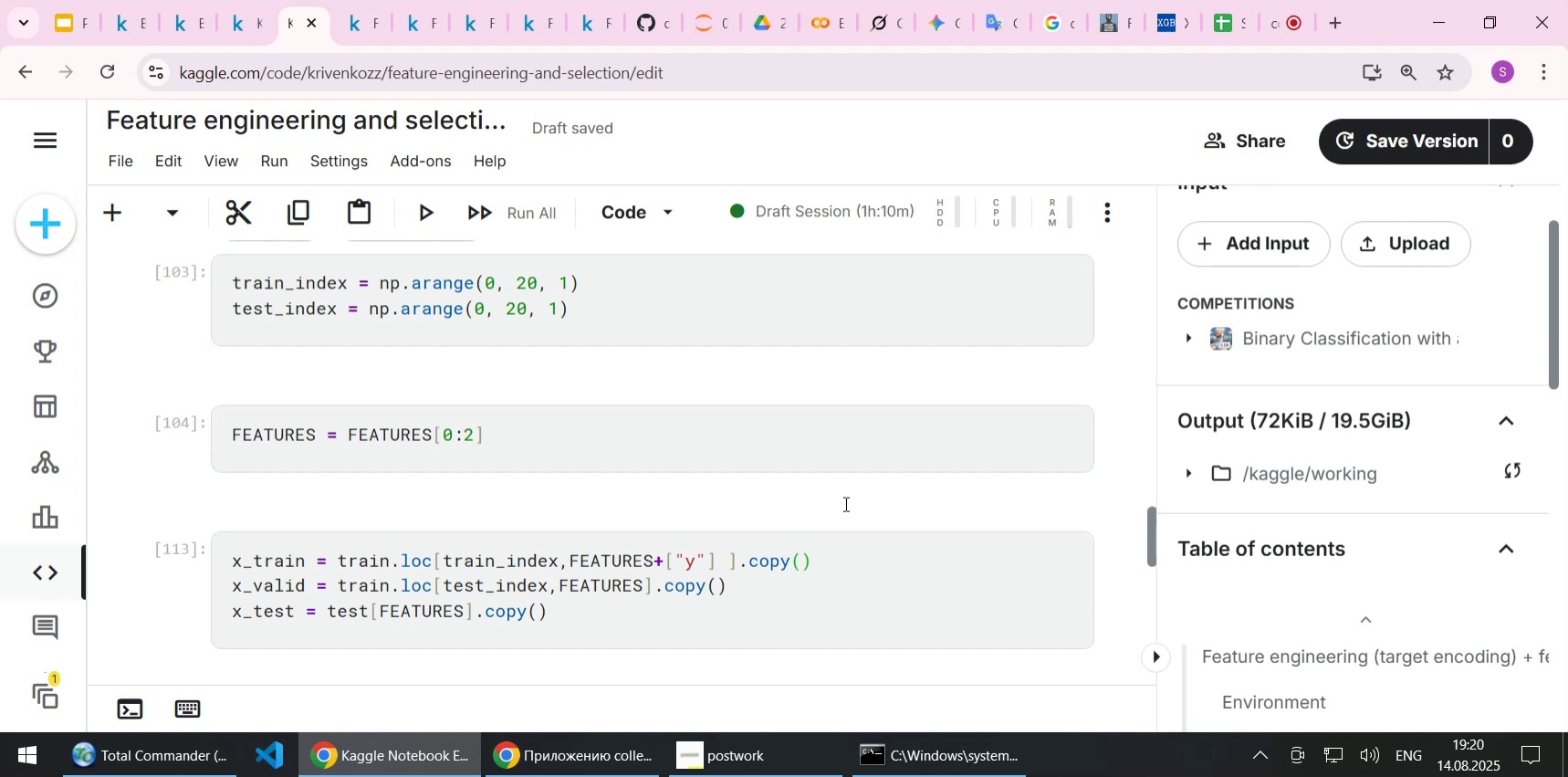 
wait(8.44)
 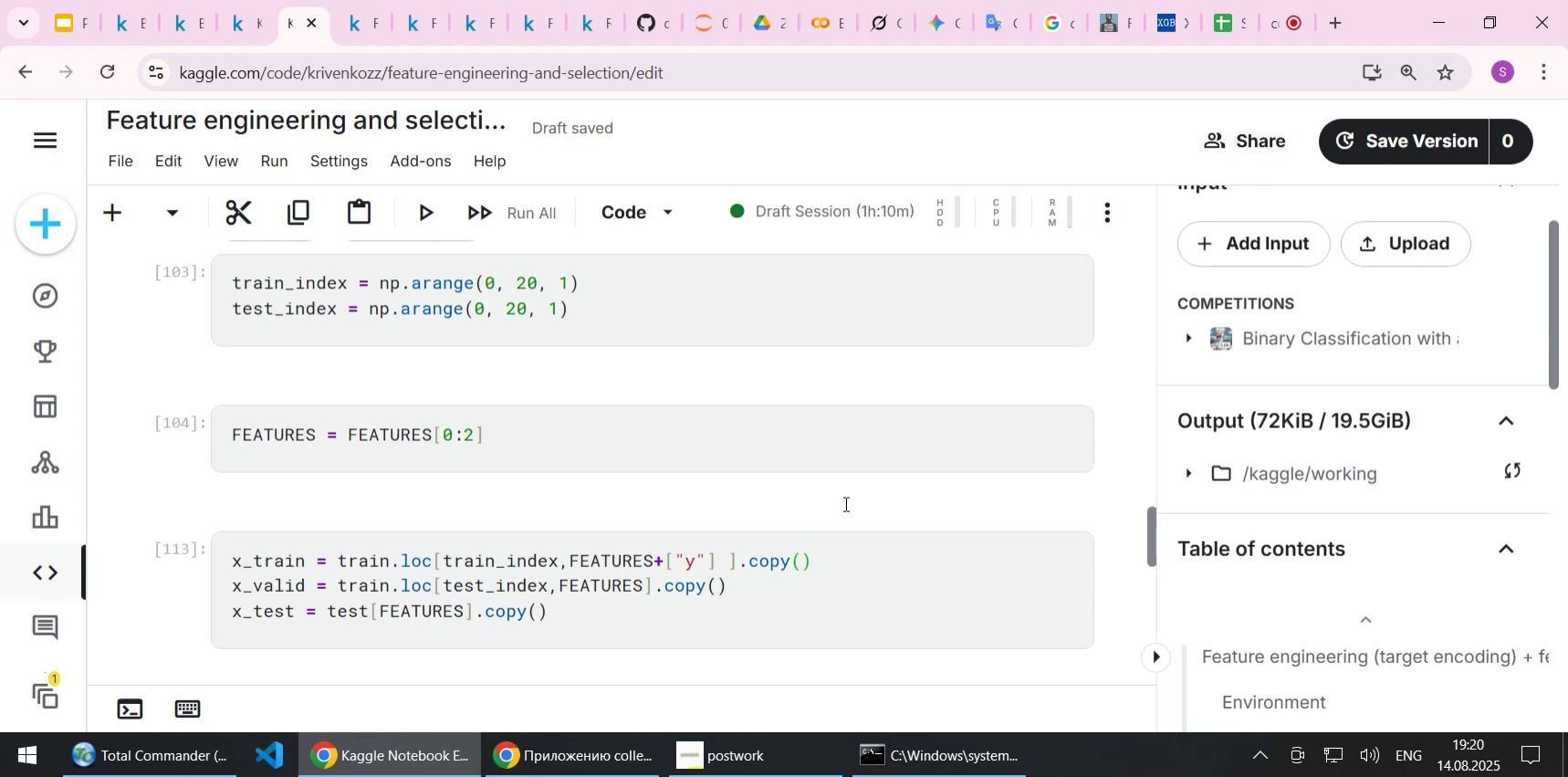 
scroll: coordinate [844, 503], scroll_direction: down, amount: 1.0
 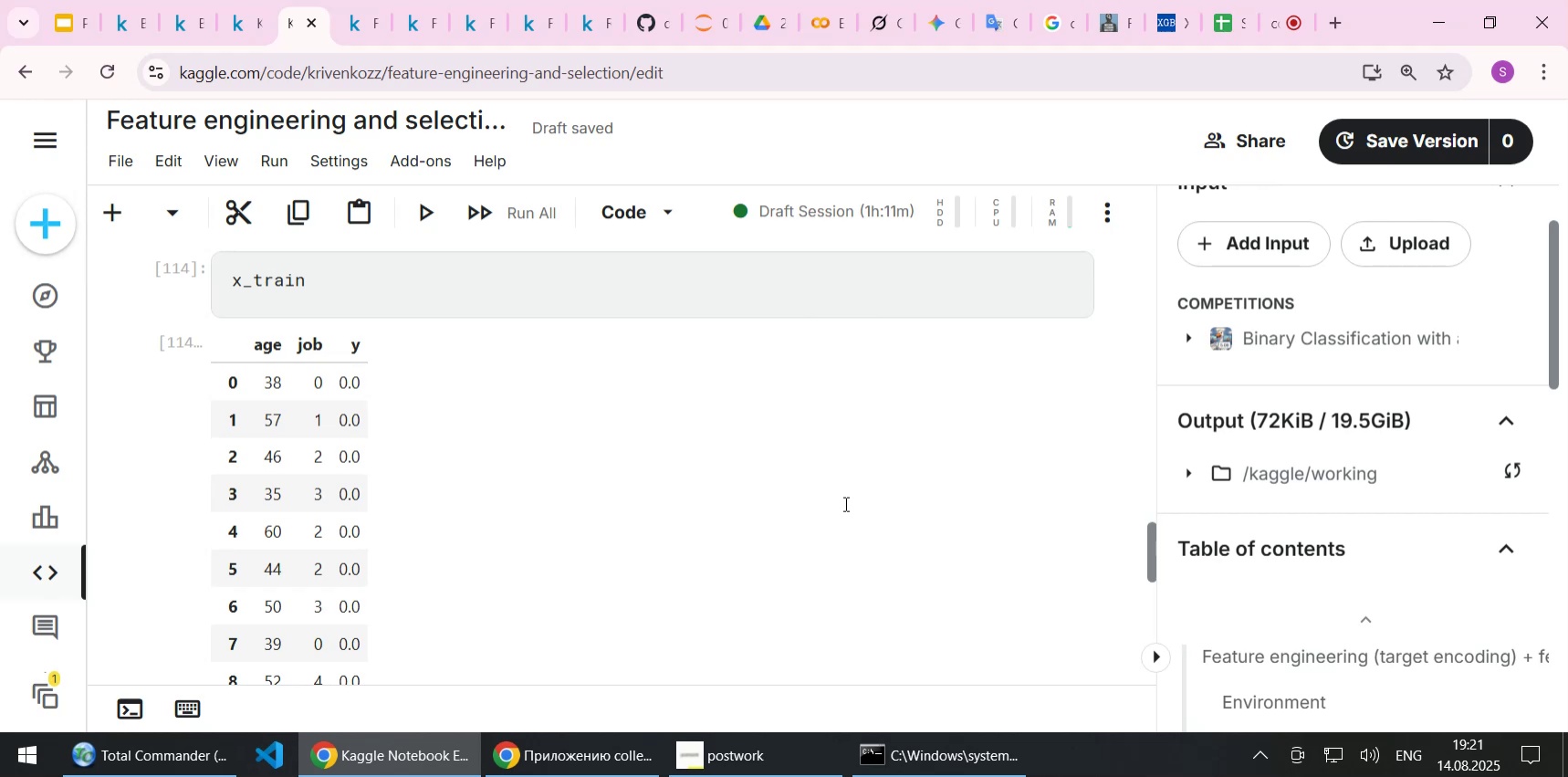 
wait(7.31)
 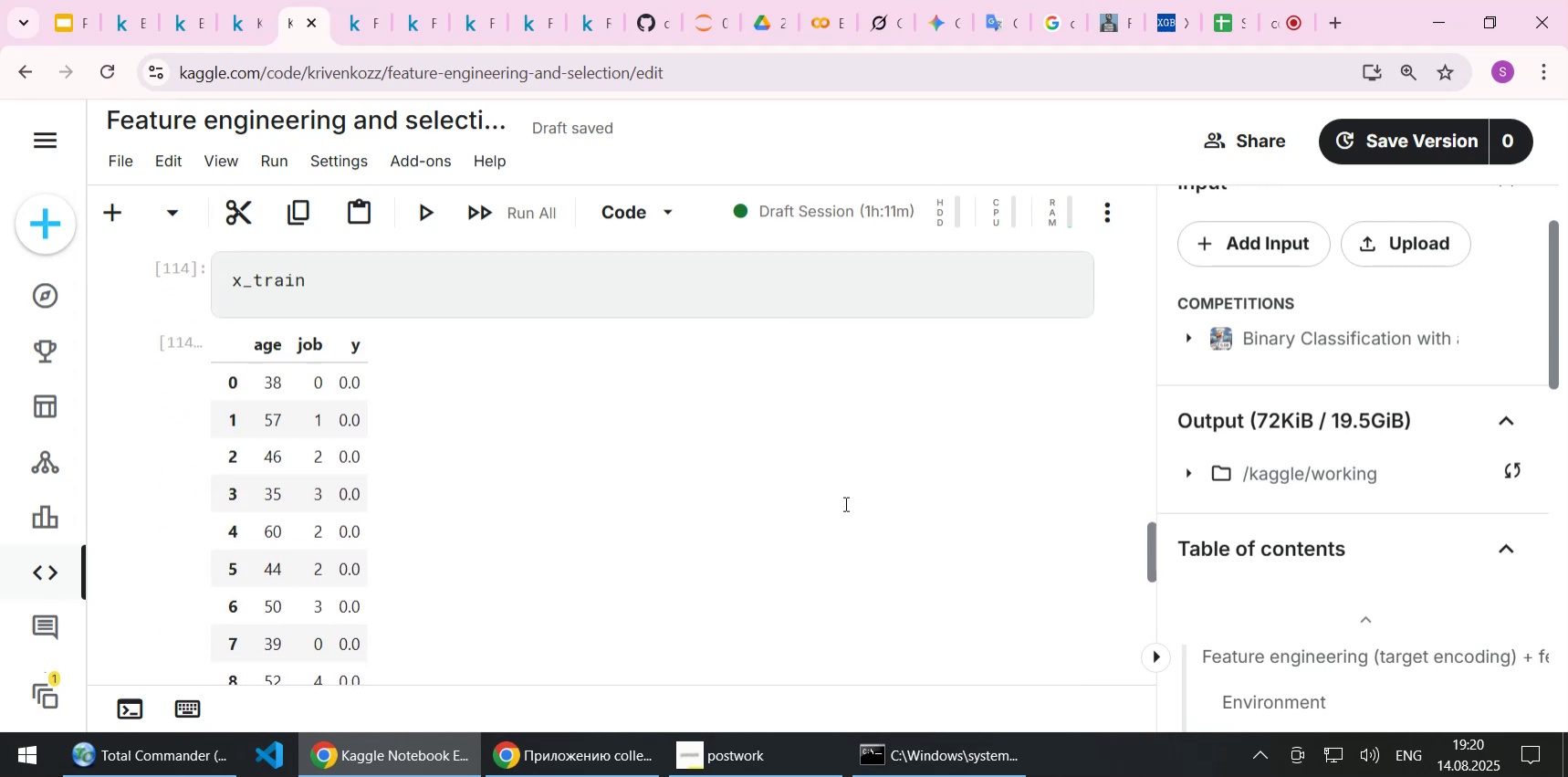 
scroll: coordinate [844, 503], scroll_direction: down, amount: 2.0
 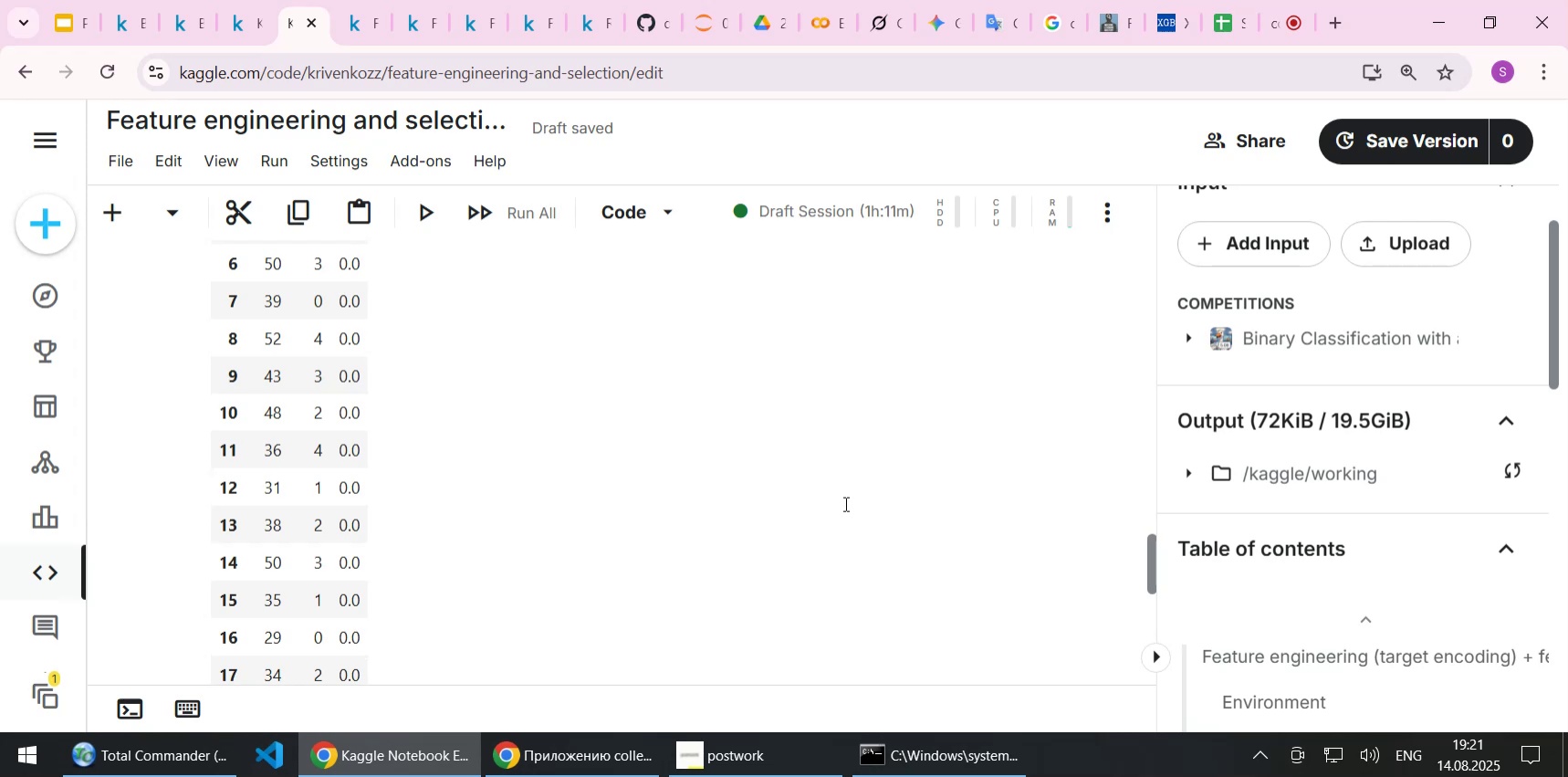 
wait(6.63)
 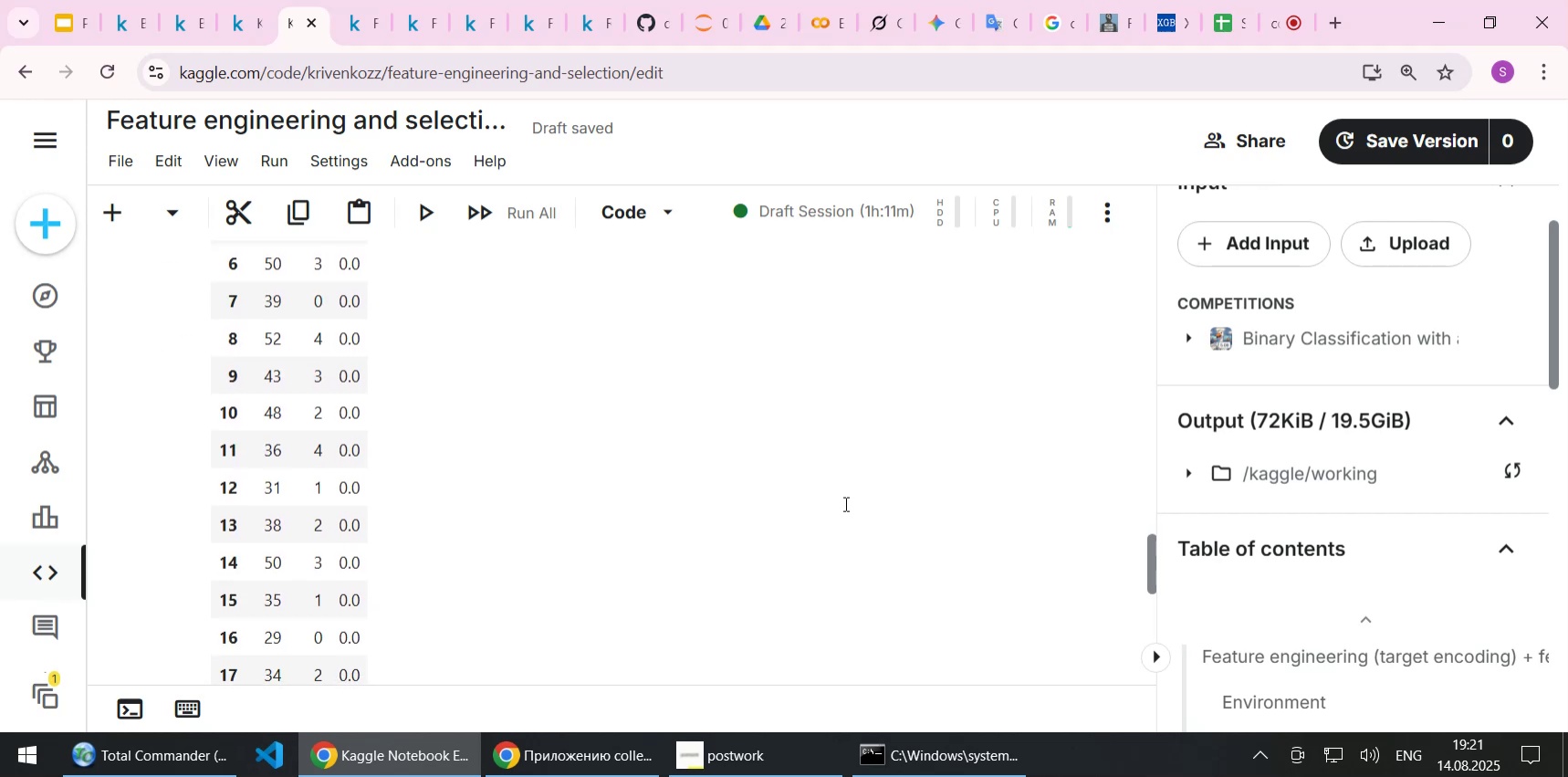 
scroll: coordinate [844, 503], scroll_direction: down, amount: 3.0
 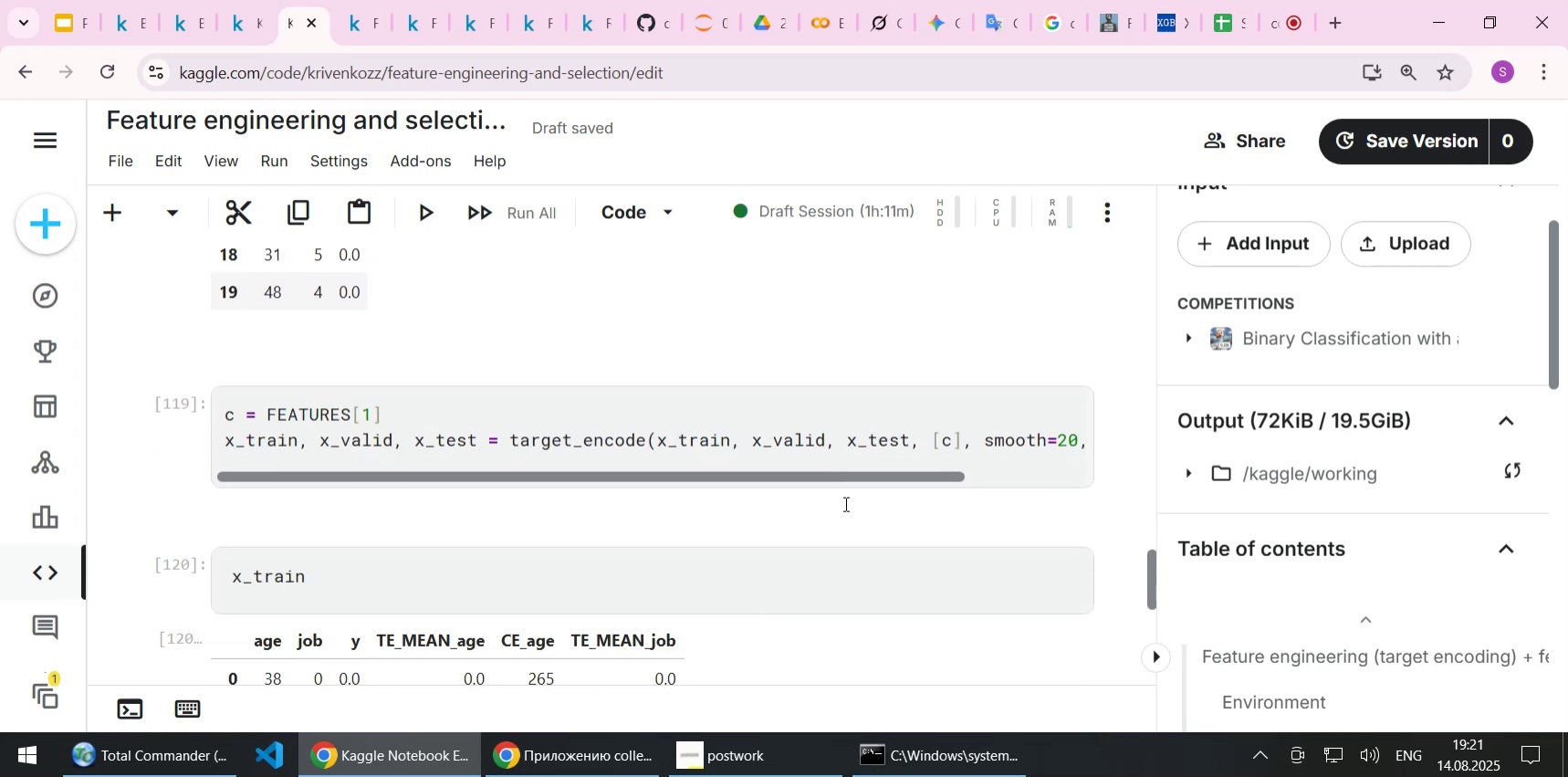 
scroll: coordinate [844, 503], scroll_direction: up, amount: 16.0
 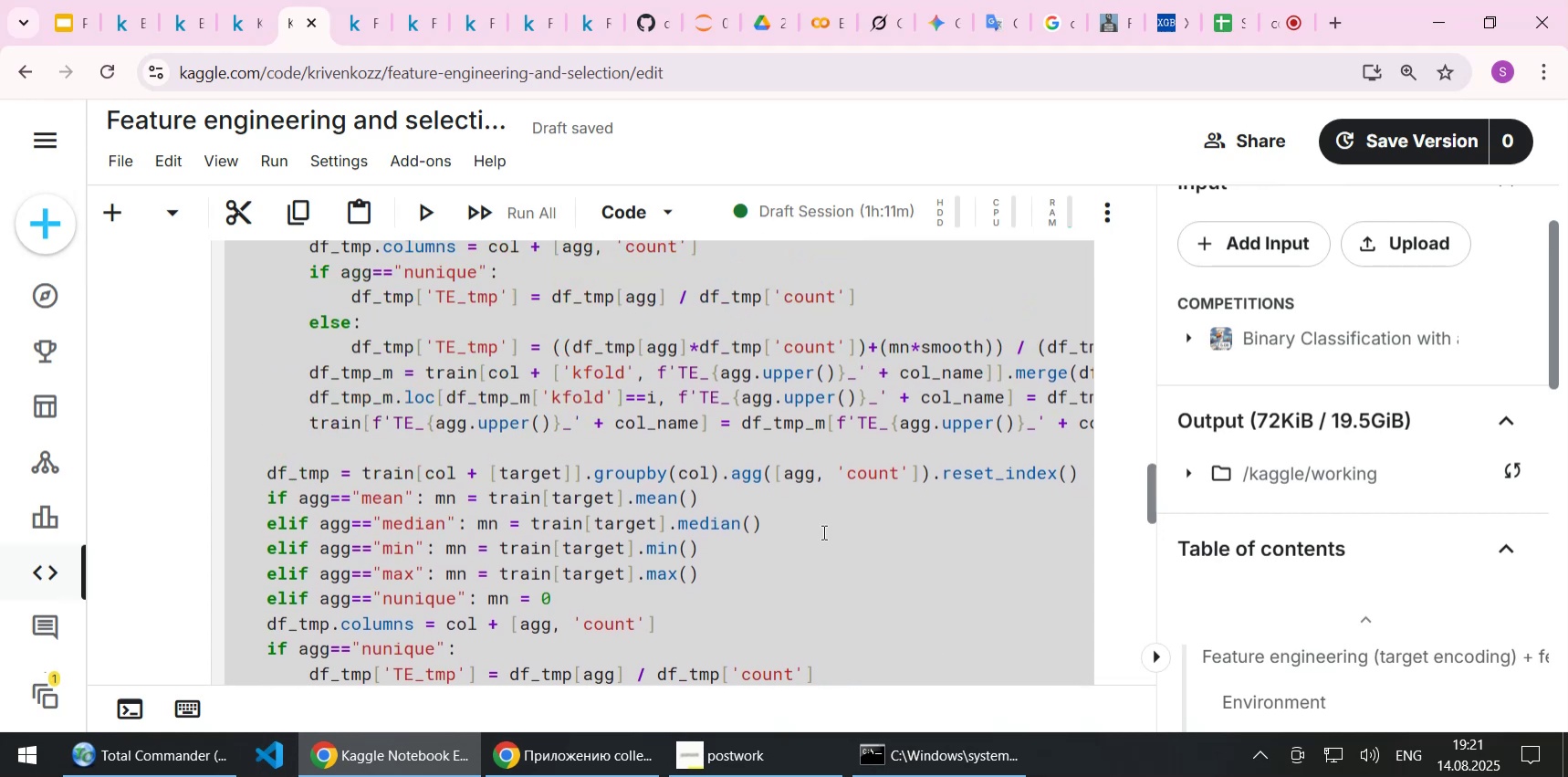 
left_click([822, 531])
 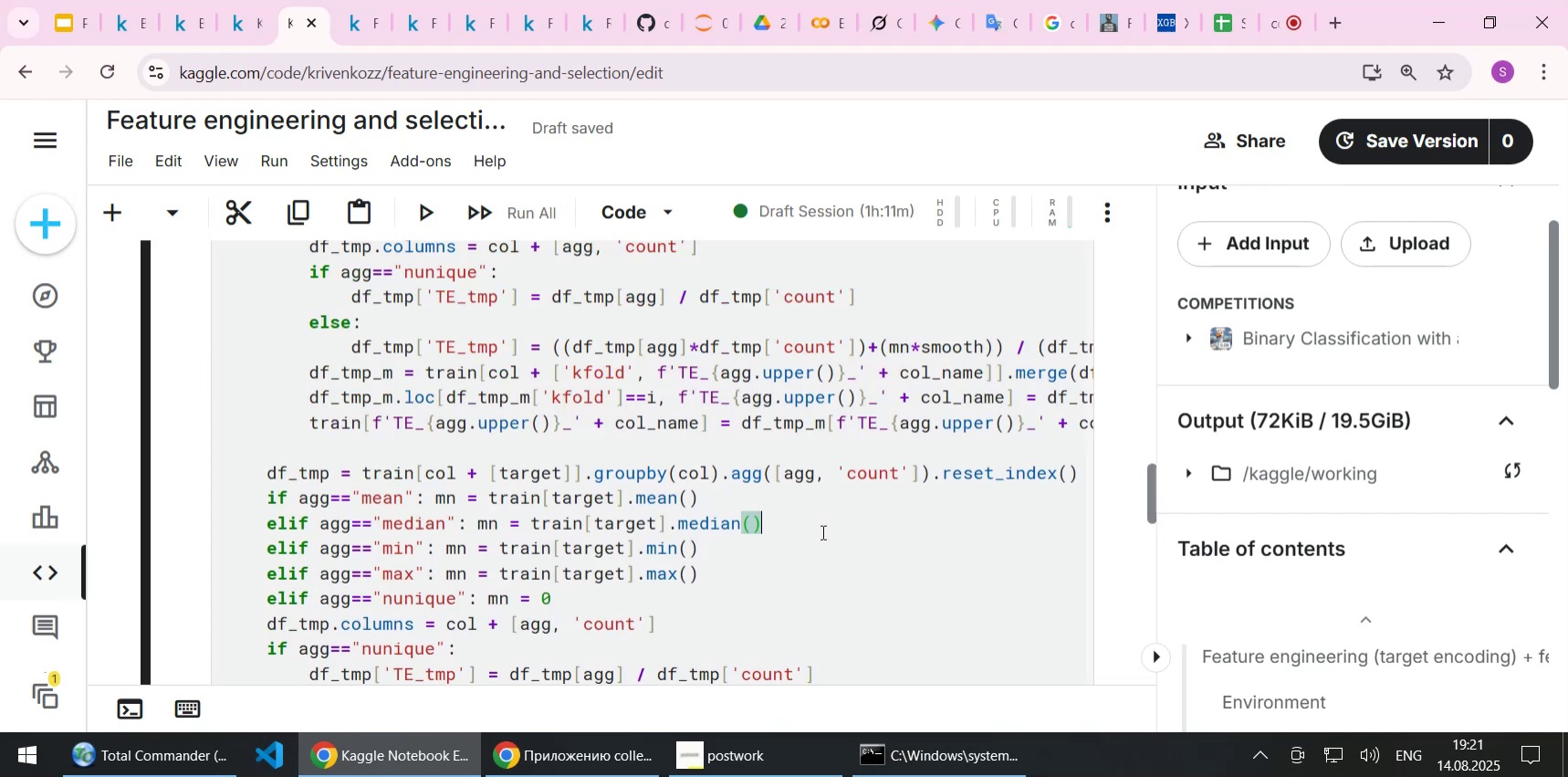 
wait(6.96)
 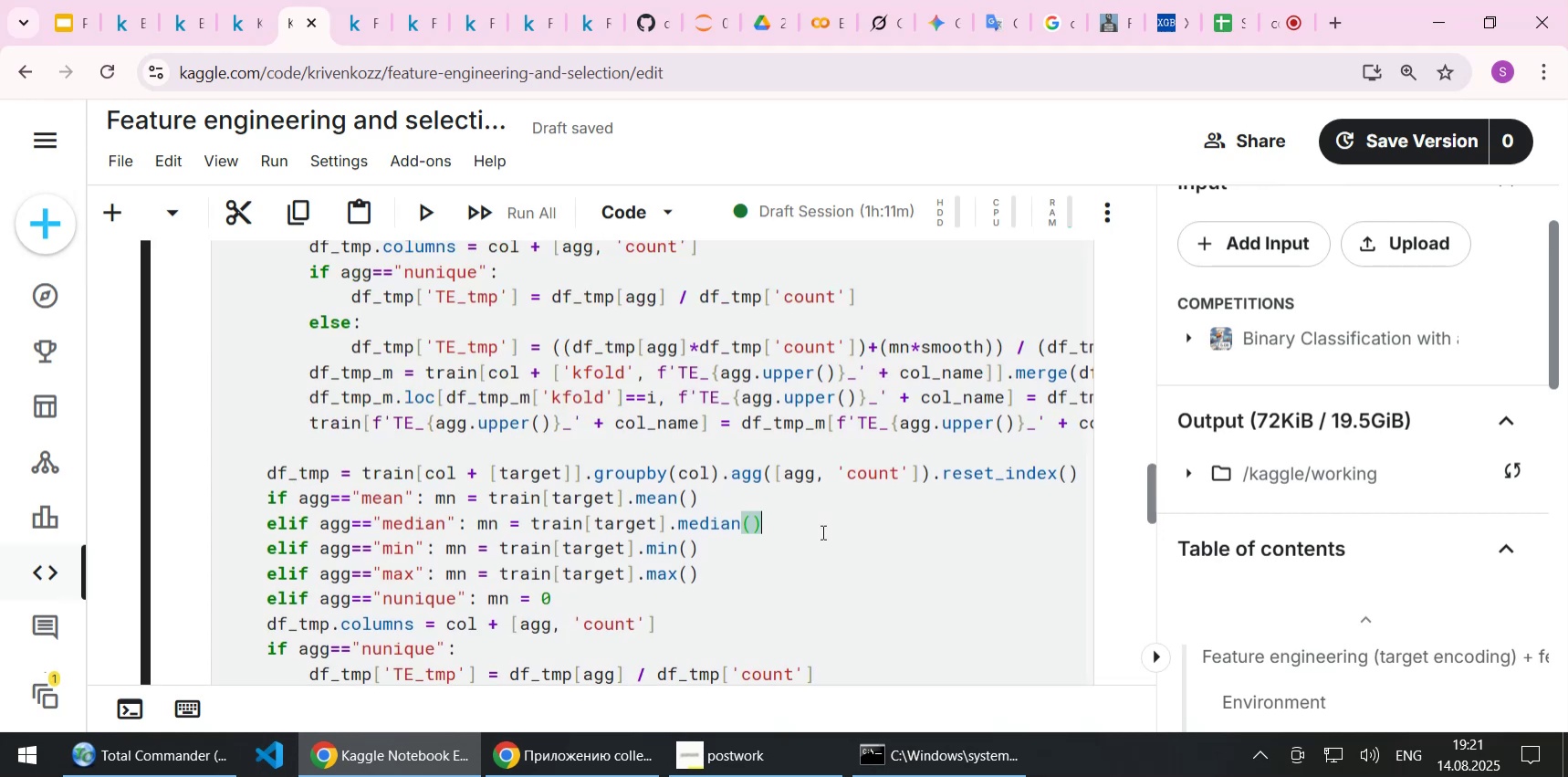 
scroll: coordinate [821, 531], scroll_direction: up, amount: 1.0
 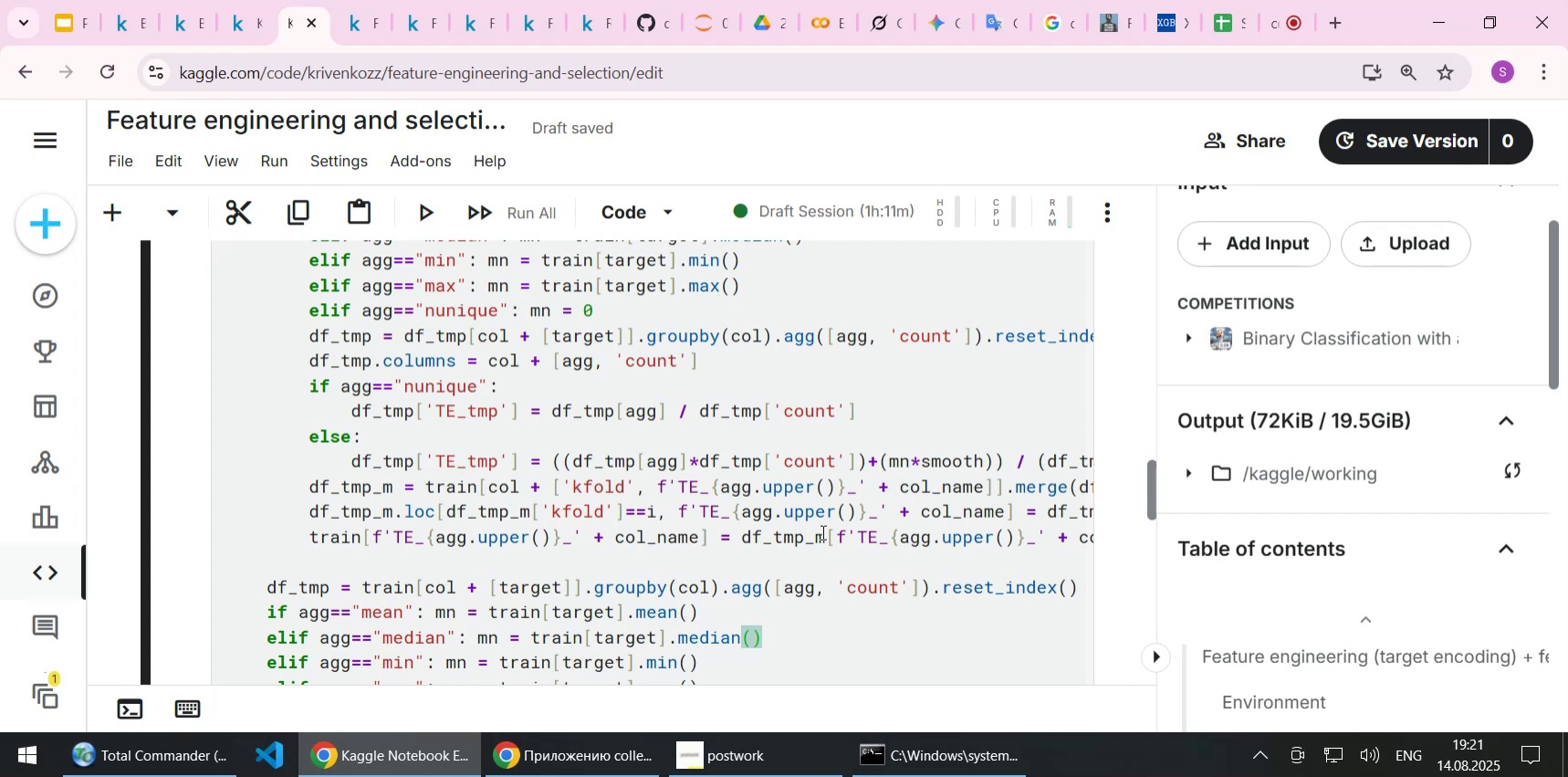 
scroll: coordinate [821, 531], scroll_direction: down, amount: 1.0
 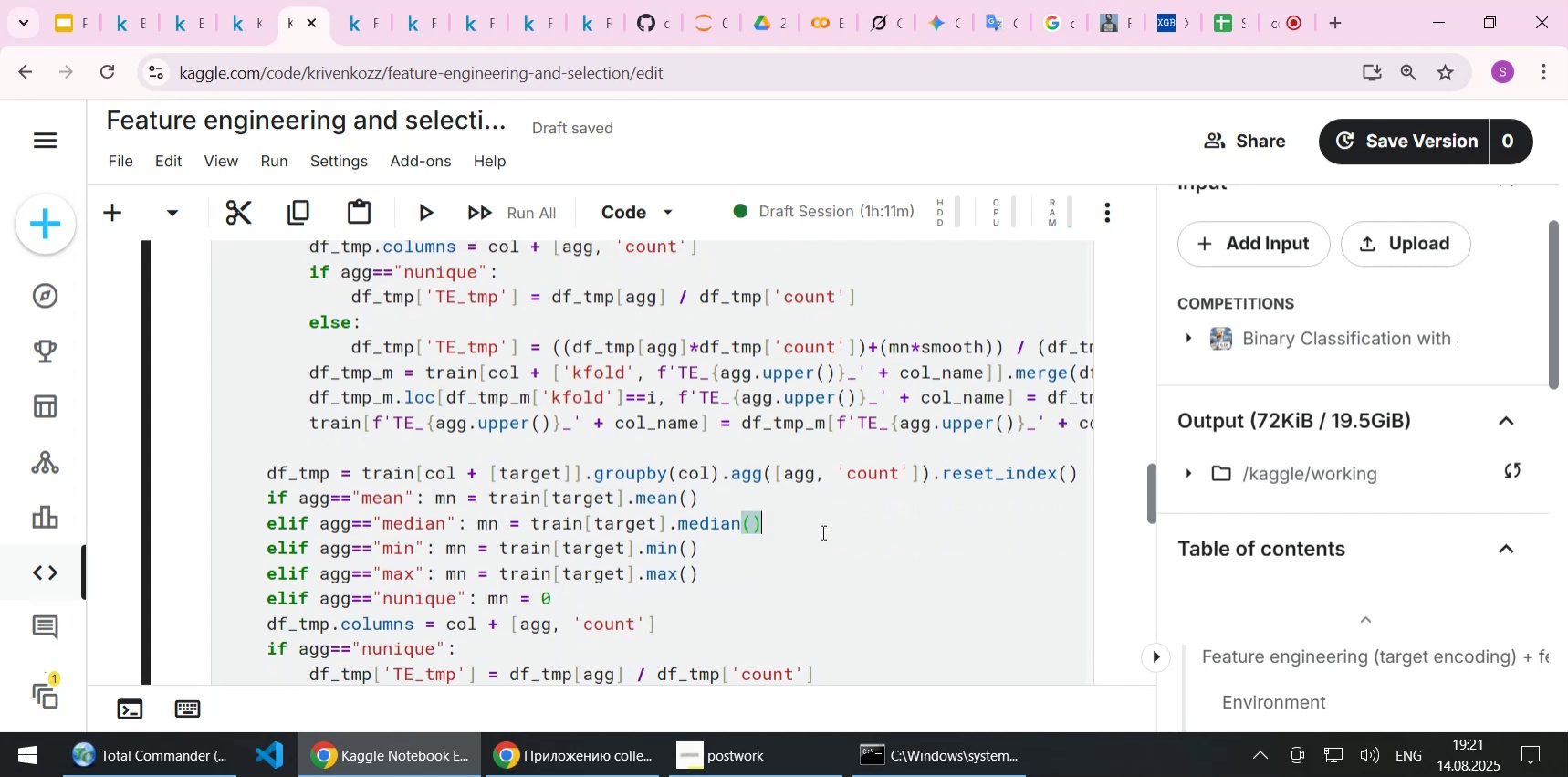 
scroll: coordinate [820, 528], scroll_direction: up, amount: 2.0
 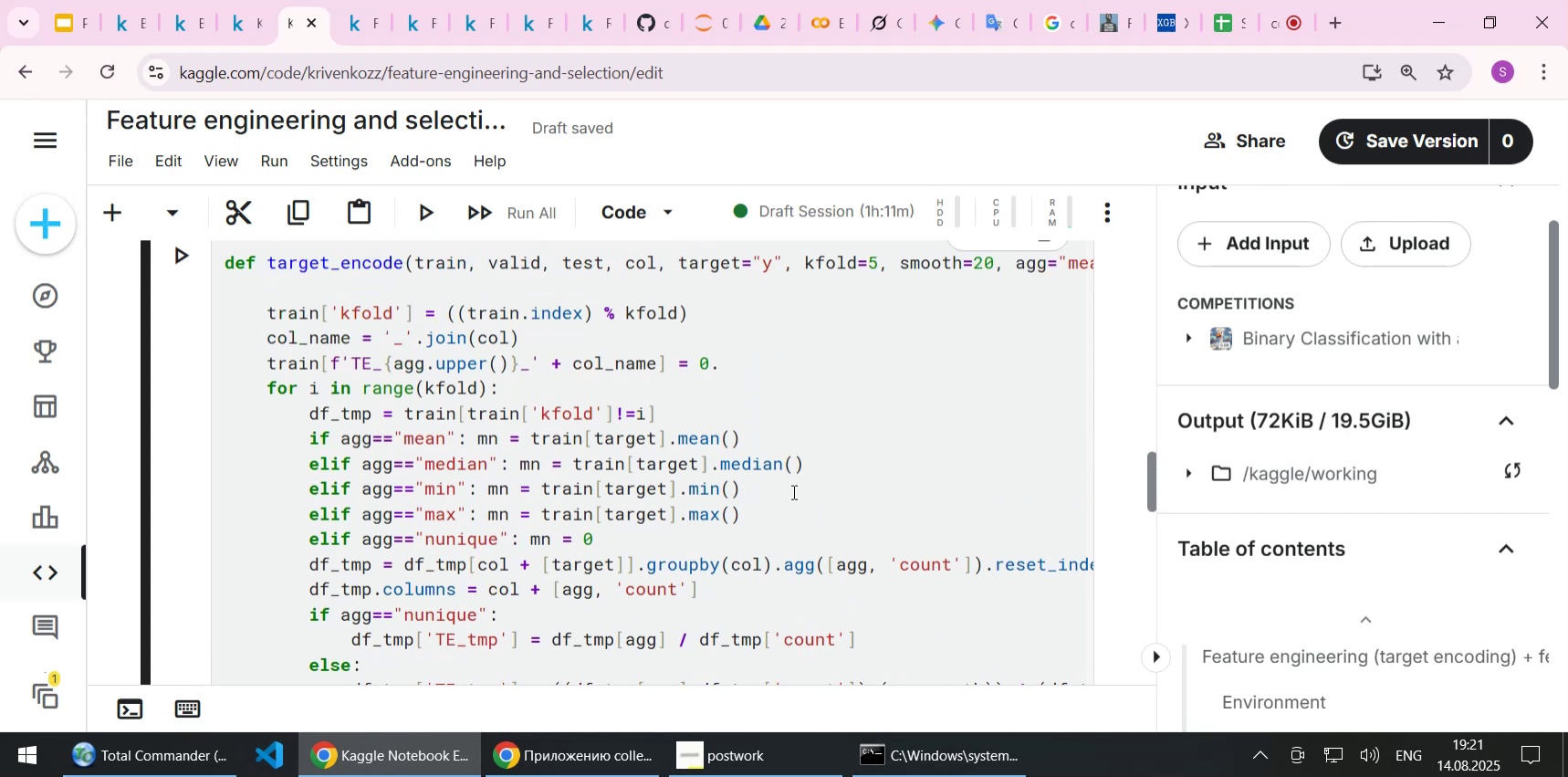 
left_click([792, 491])
 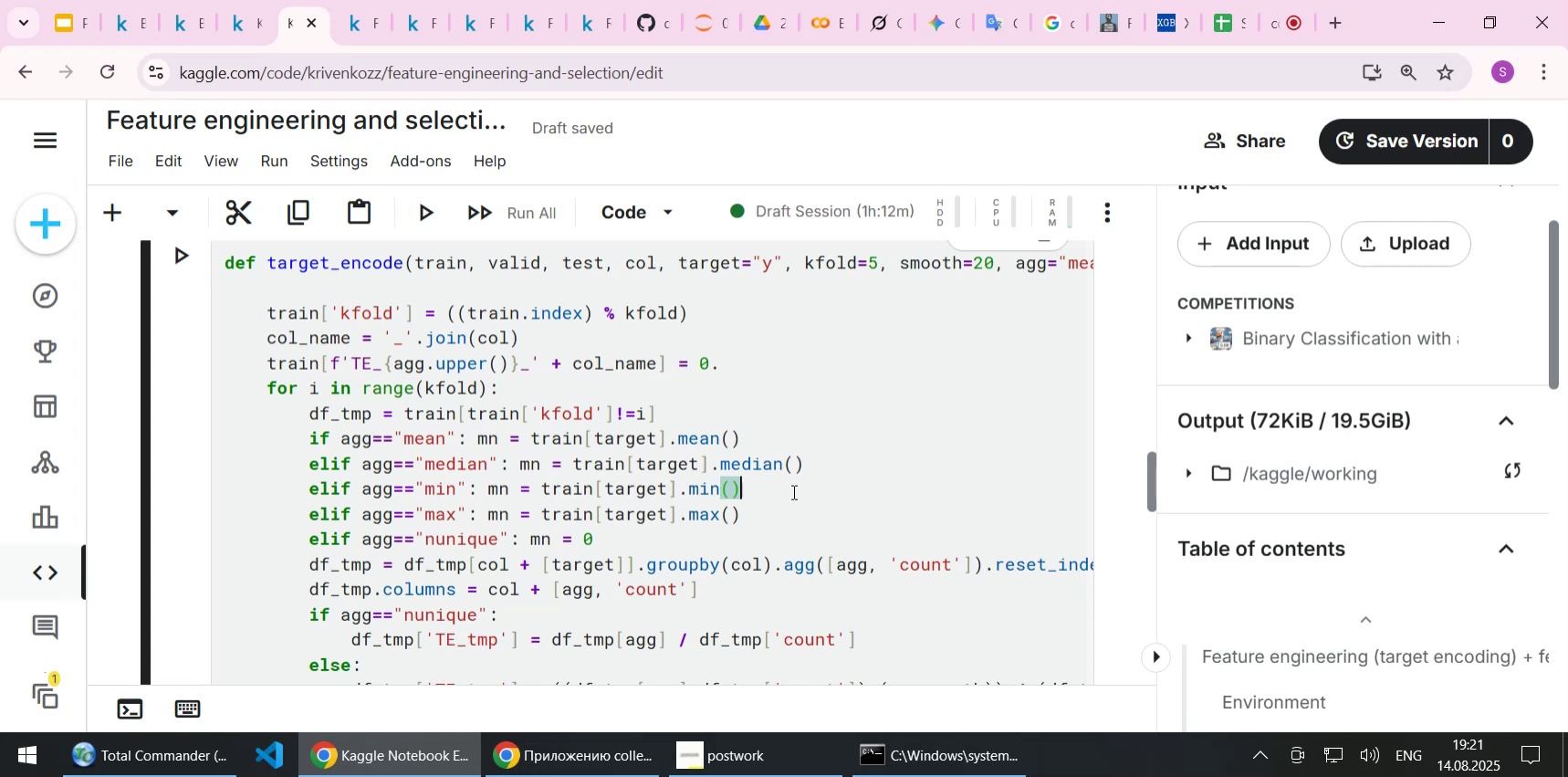 
wait(15.74)
 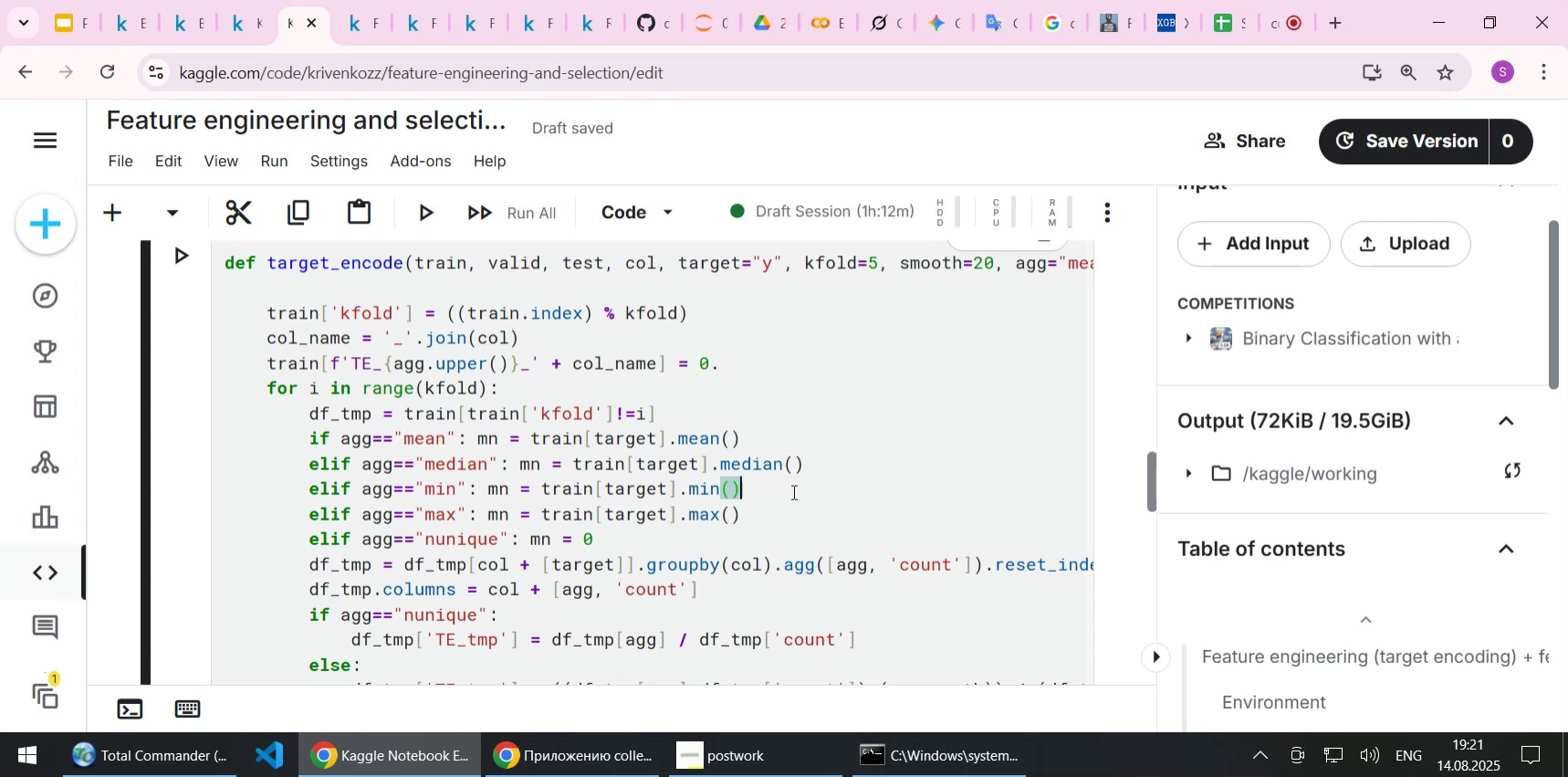 
scroll: coordinate [792, 491], scroll_direction: up, amount: 3.0
 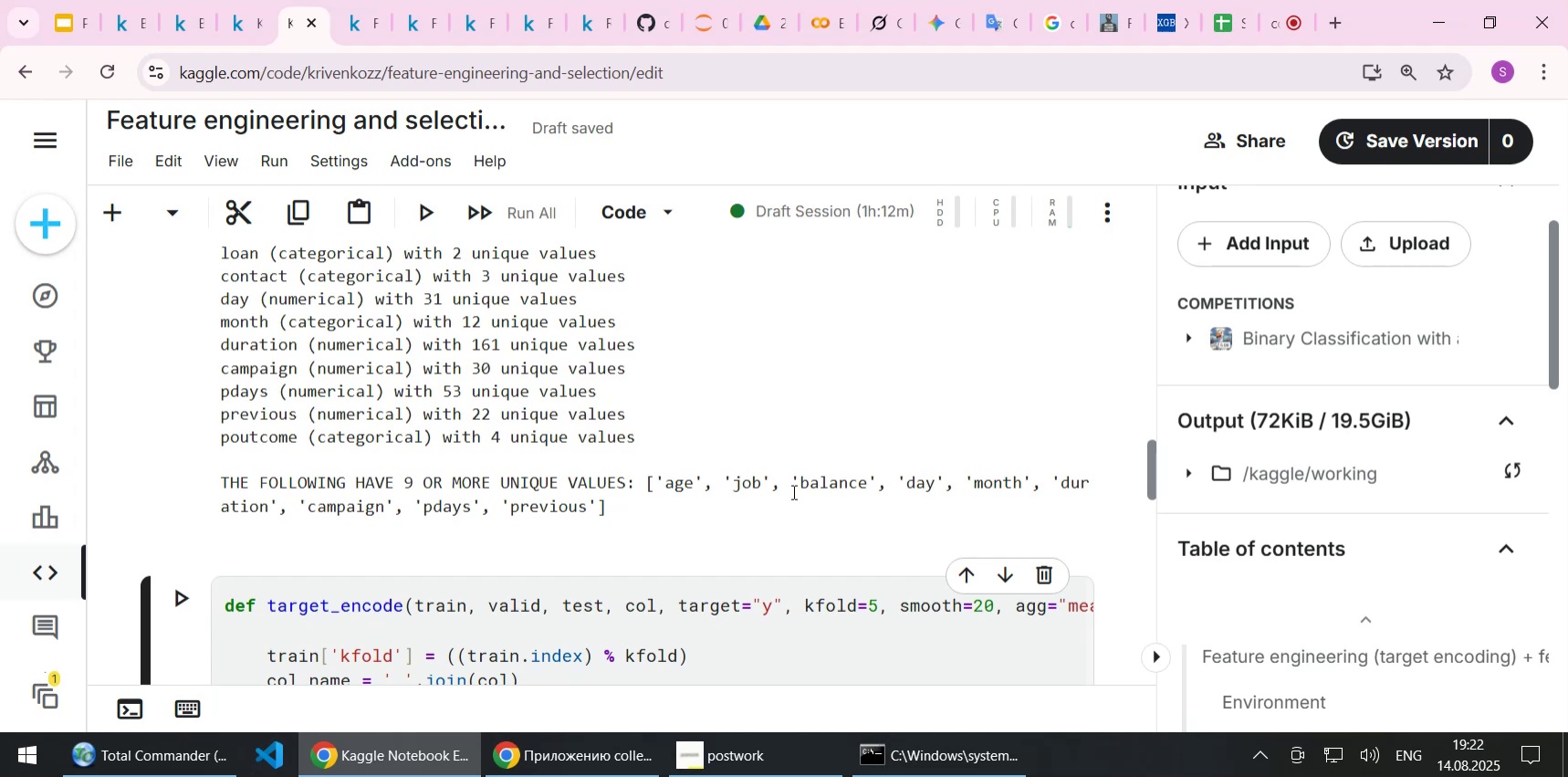 
wait(5.59)
 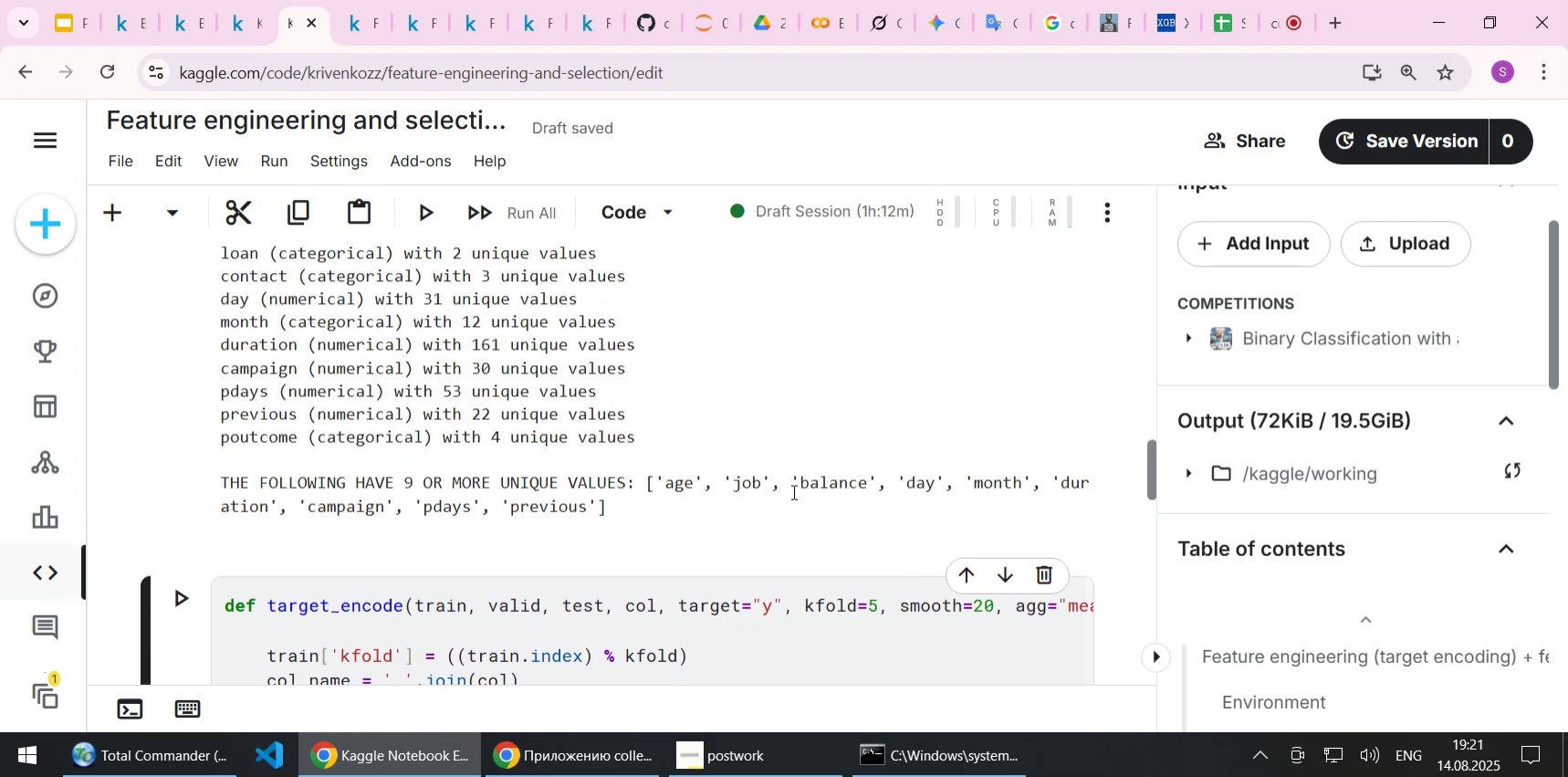 
scroll: coordinate [784, 496], scroll_direction: down, amount: 1.0
 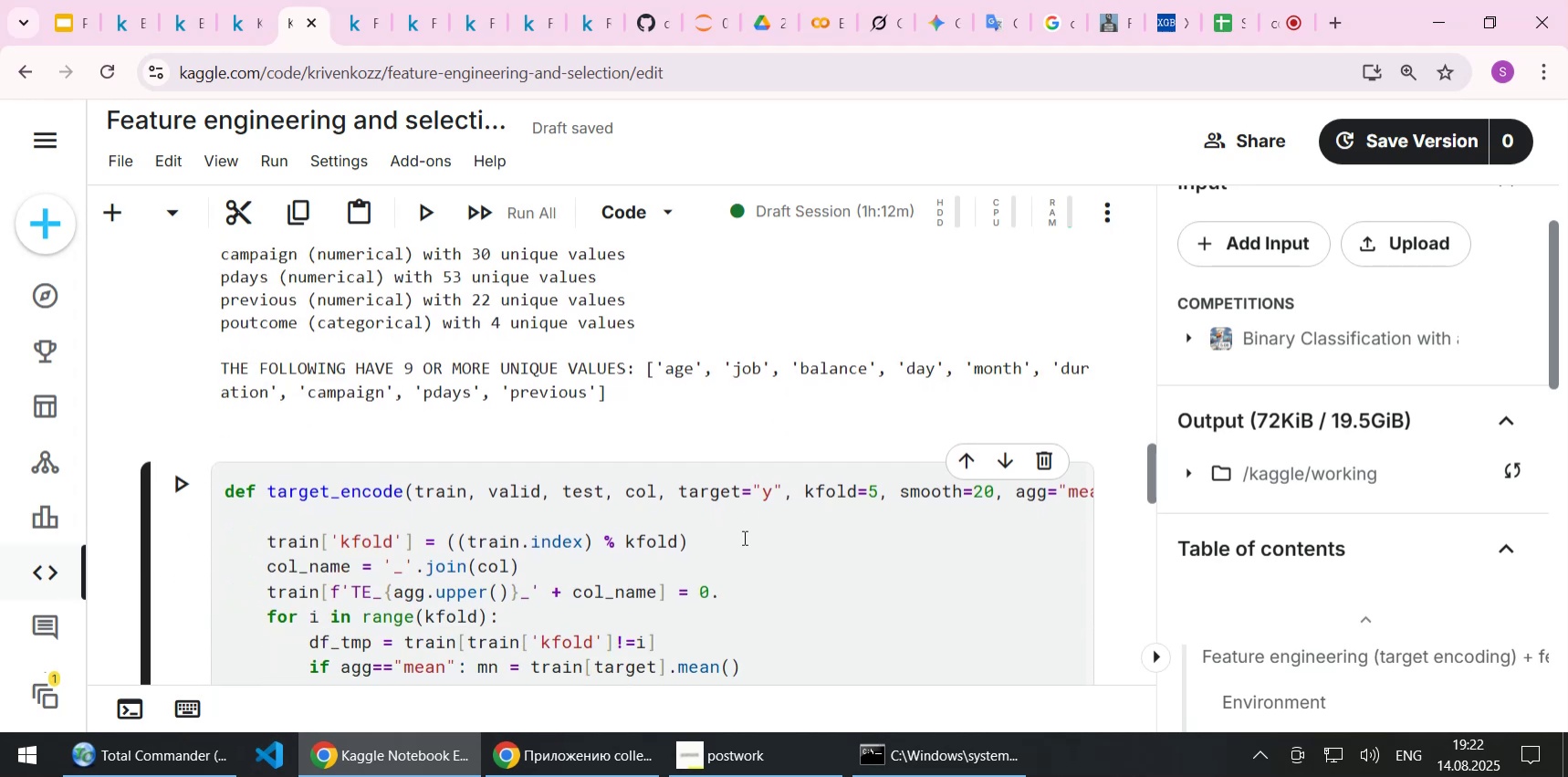 
left_click([743, 537])
 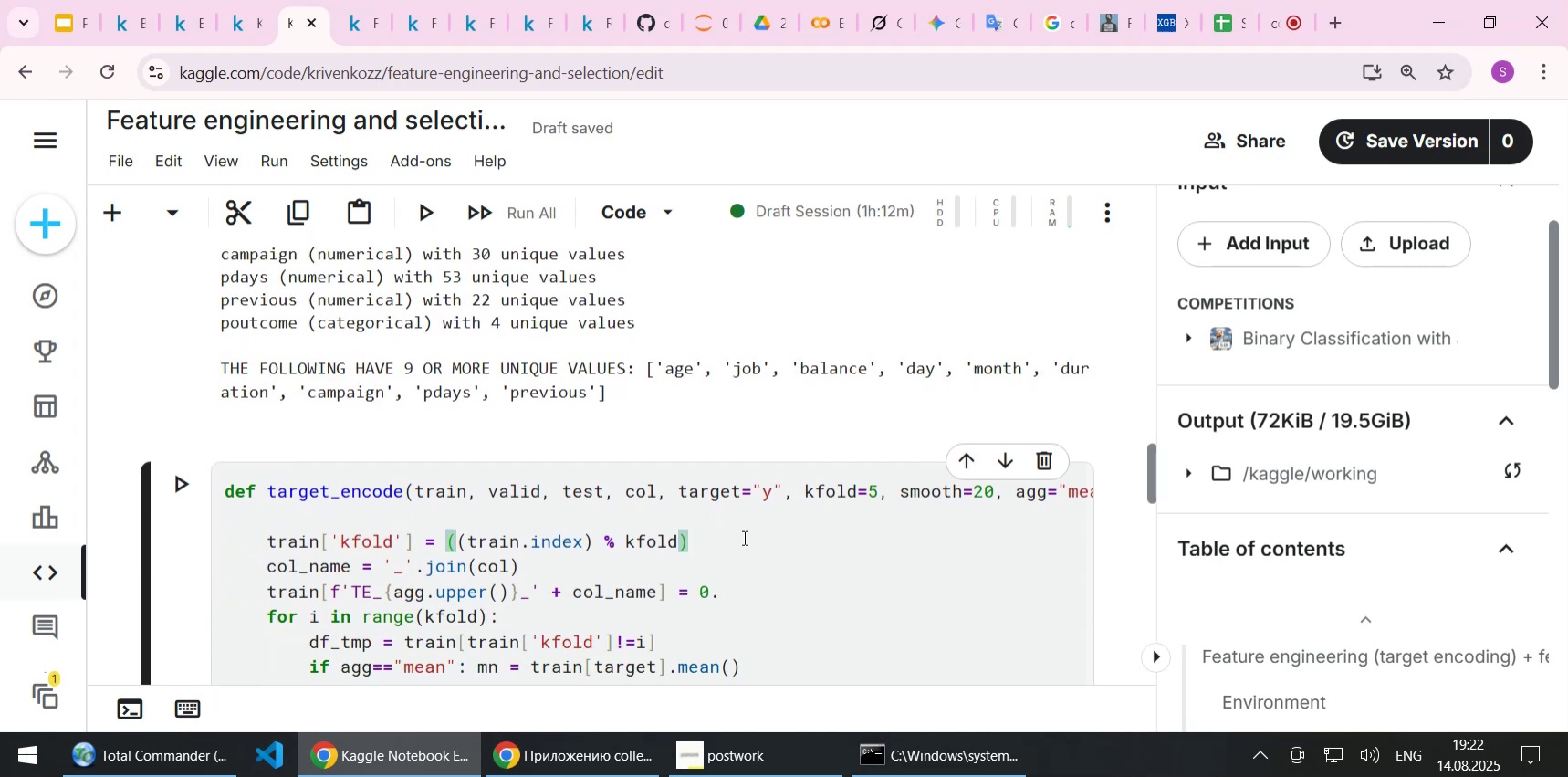 
key(ArrowDown)
 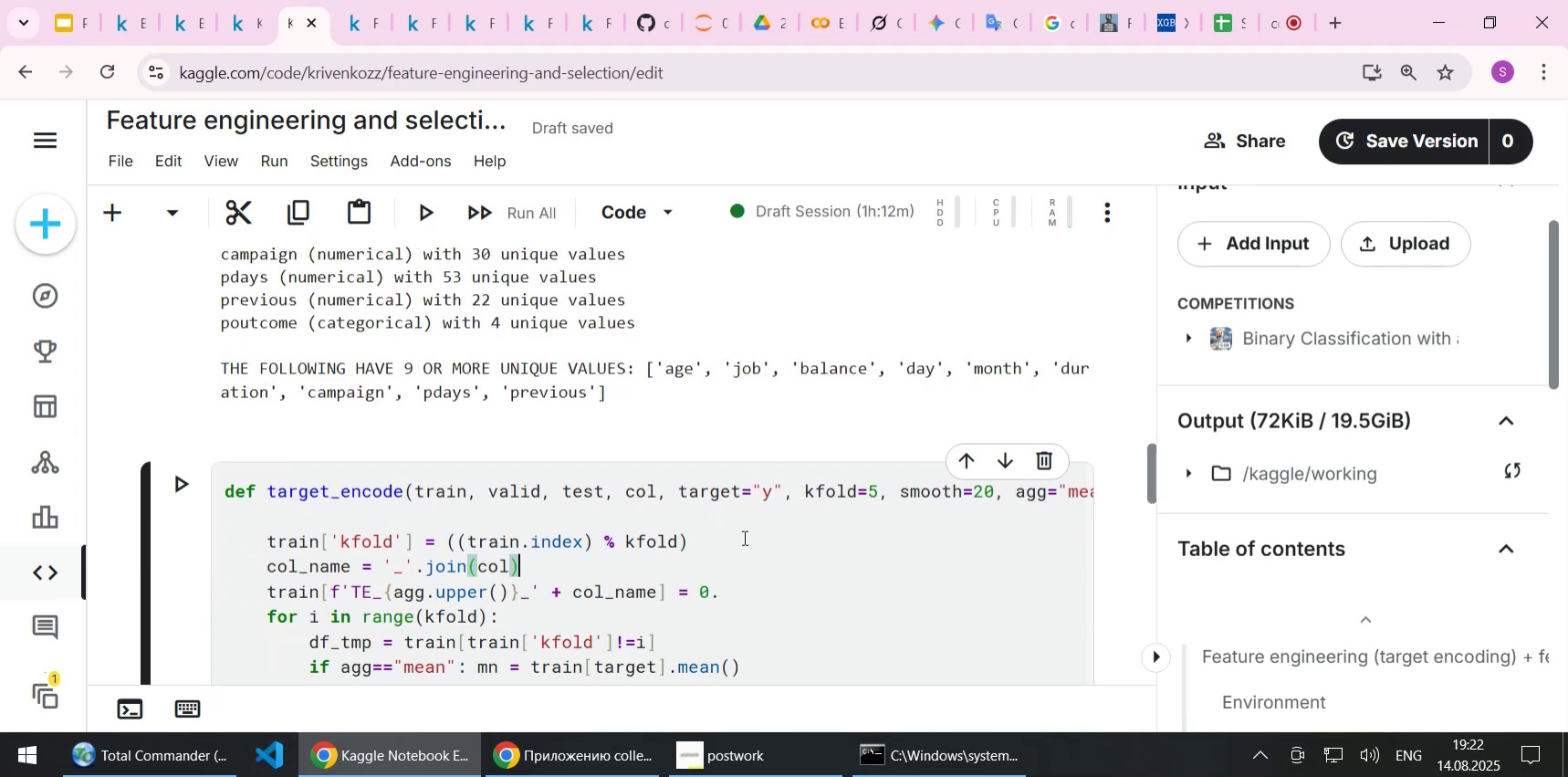 
key(ArrowDown)
 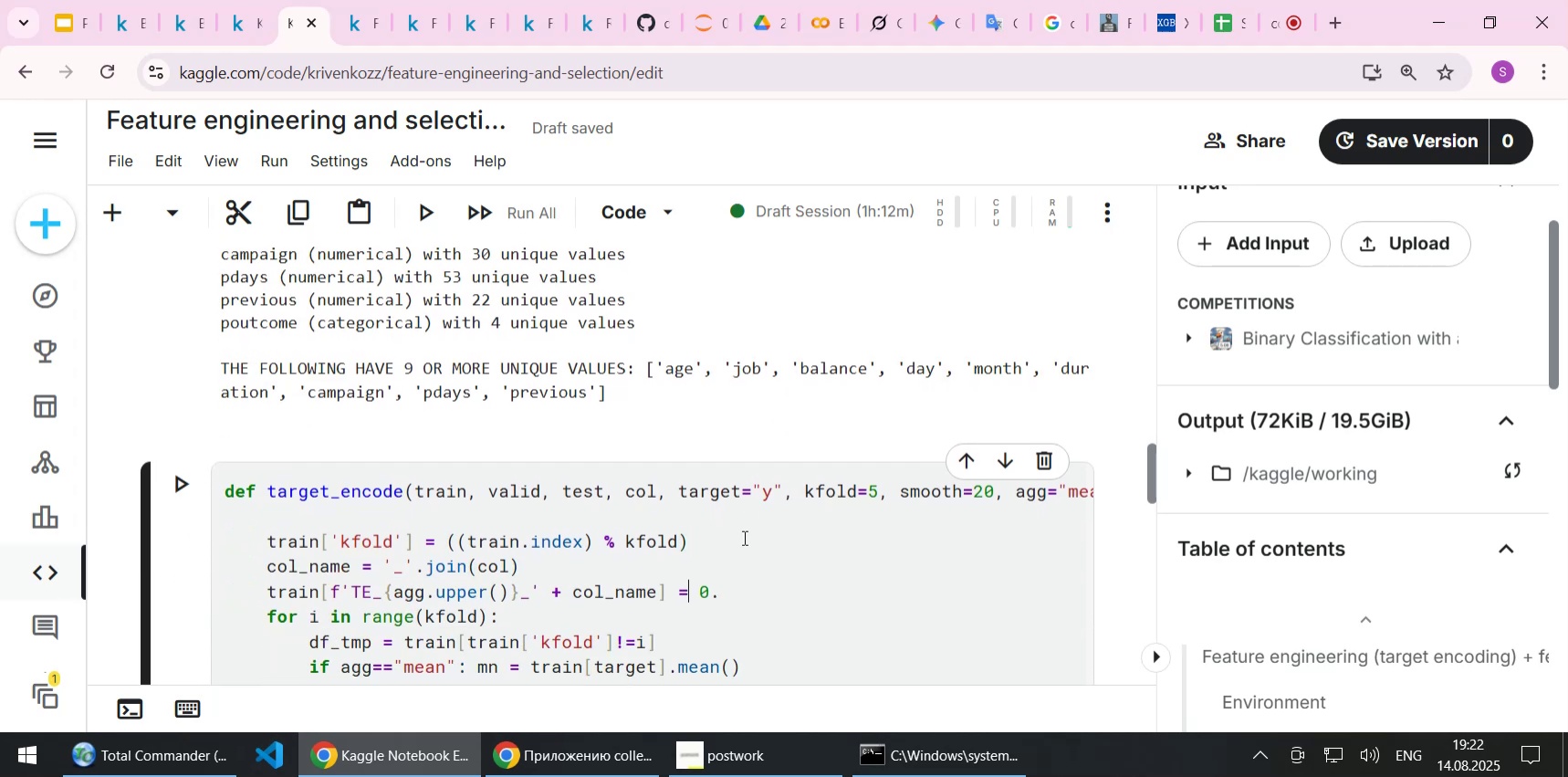 
key(ArrowDown)
 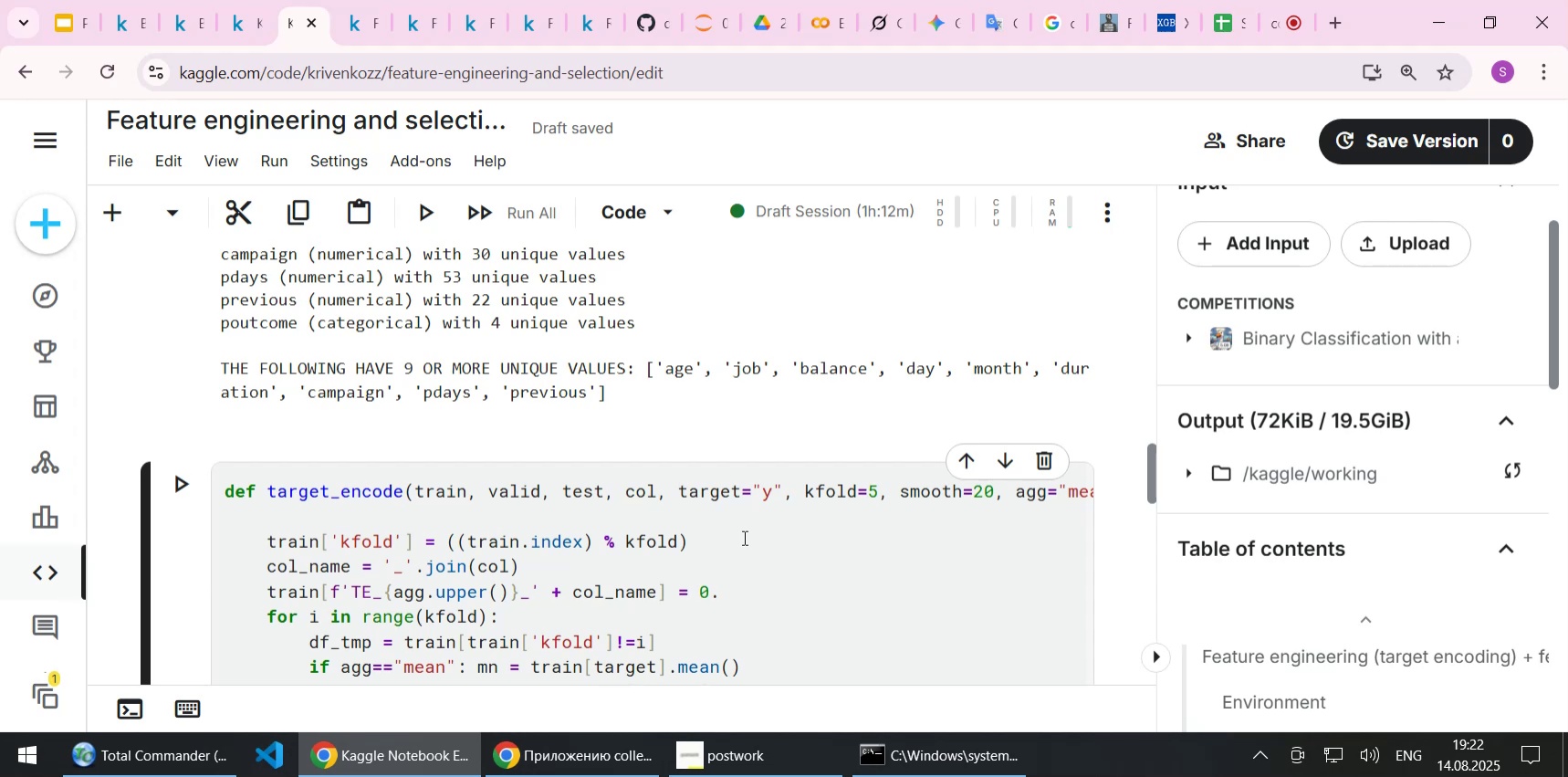 
wait(8.14)
 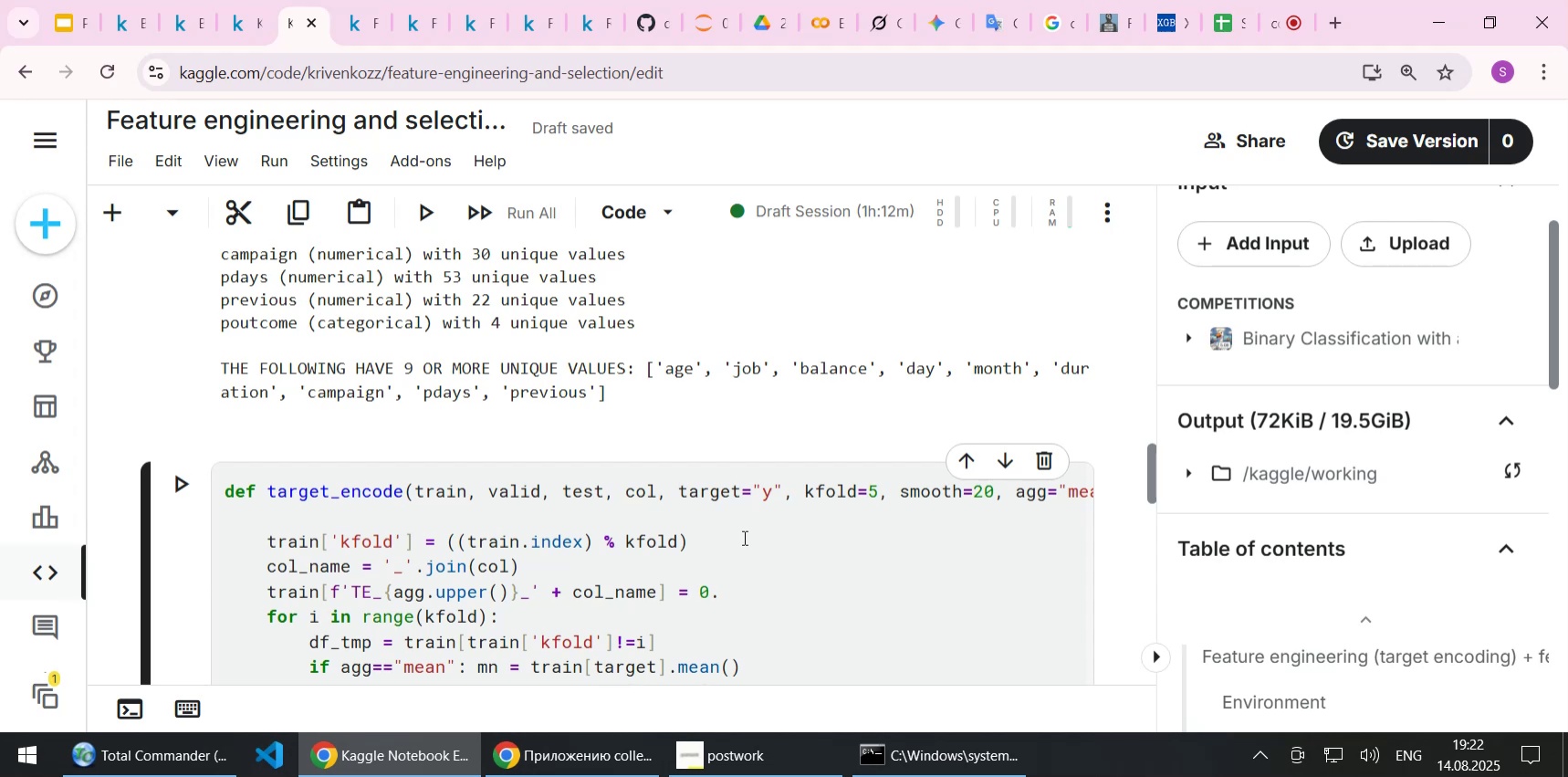 
key(ArrowDown)
 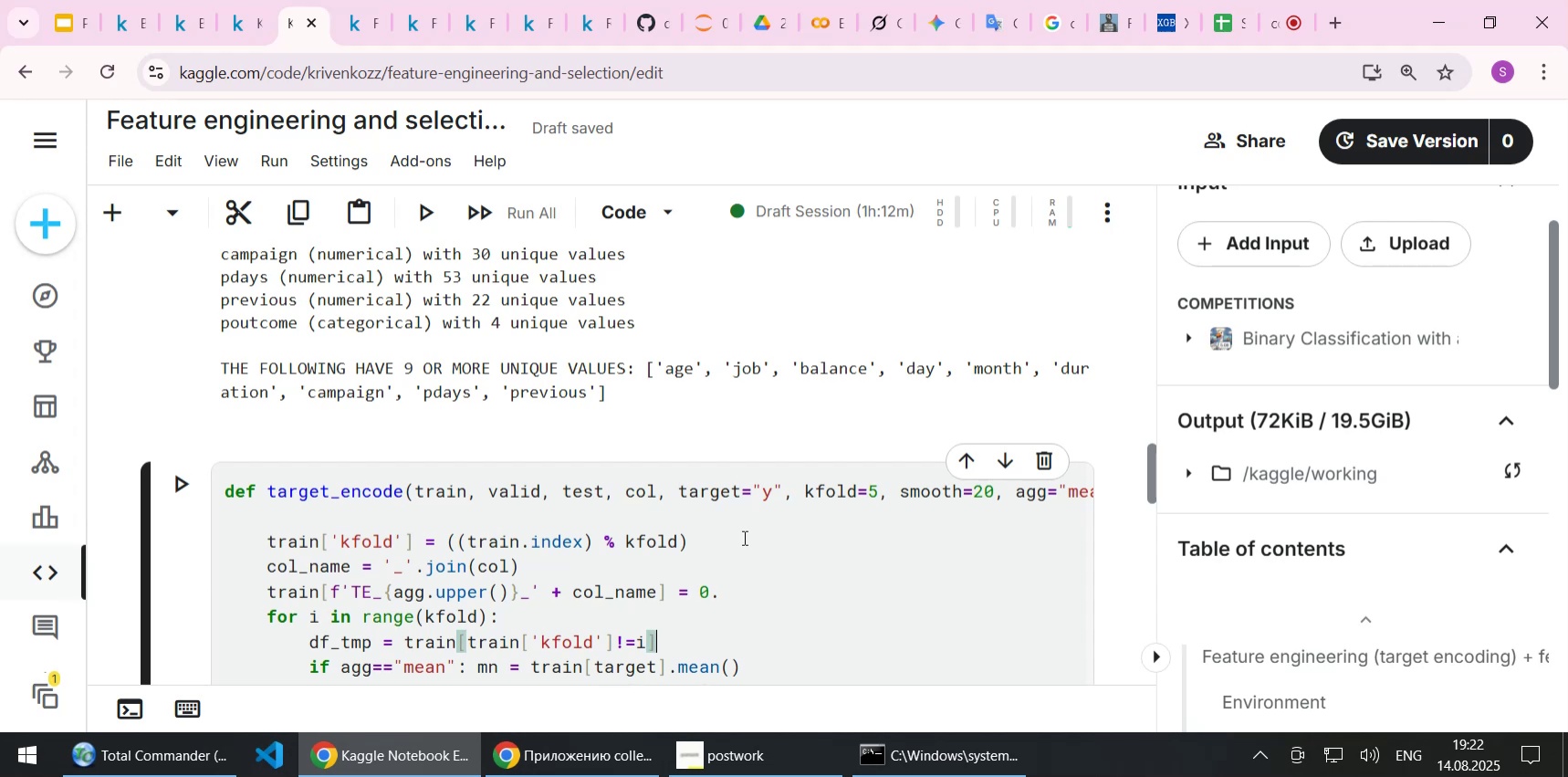 
key(ArrowDown)
 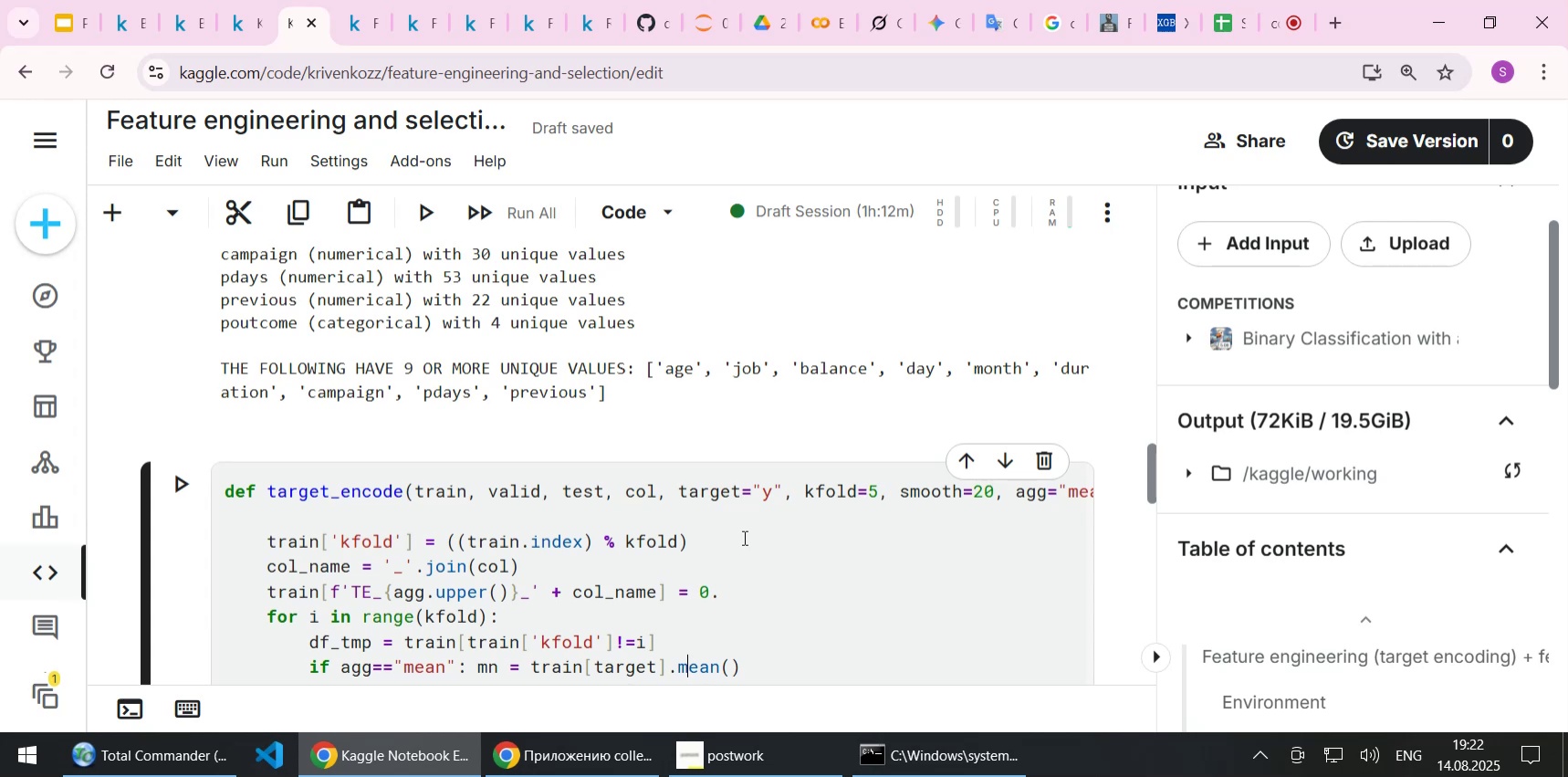 
wait(9.84)
 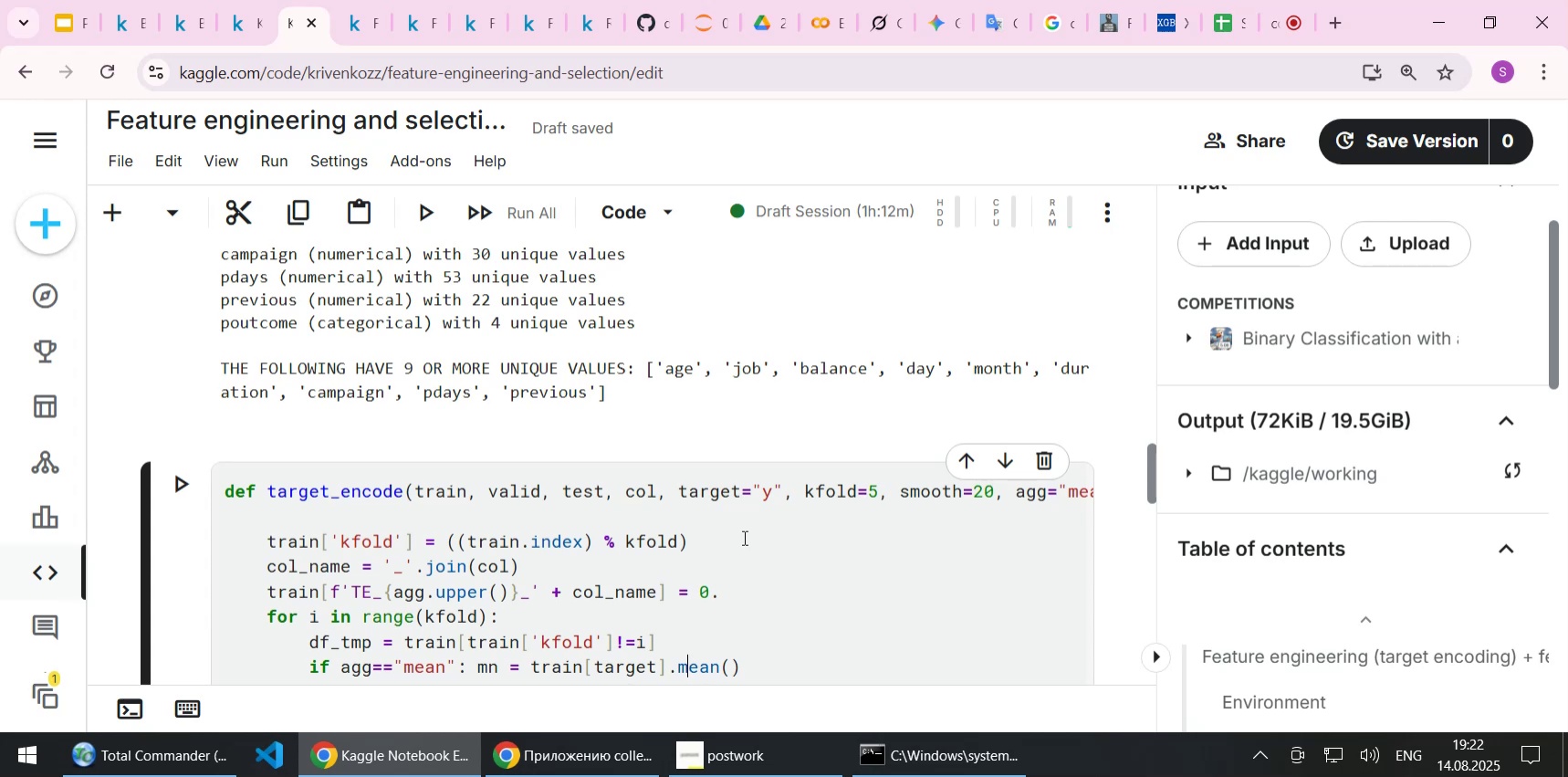 
key(ArrowDown)
 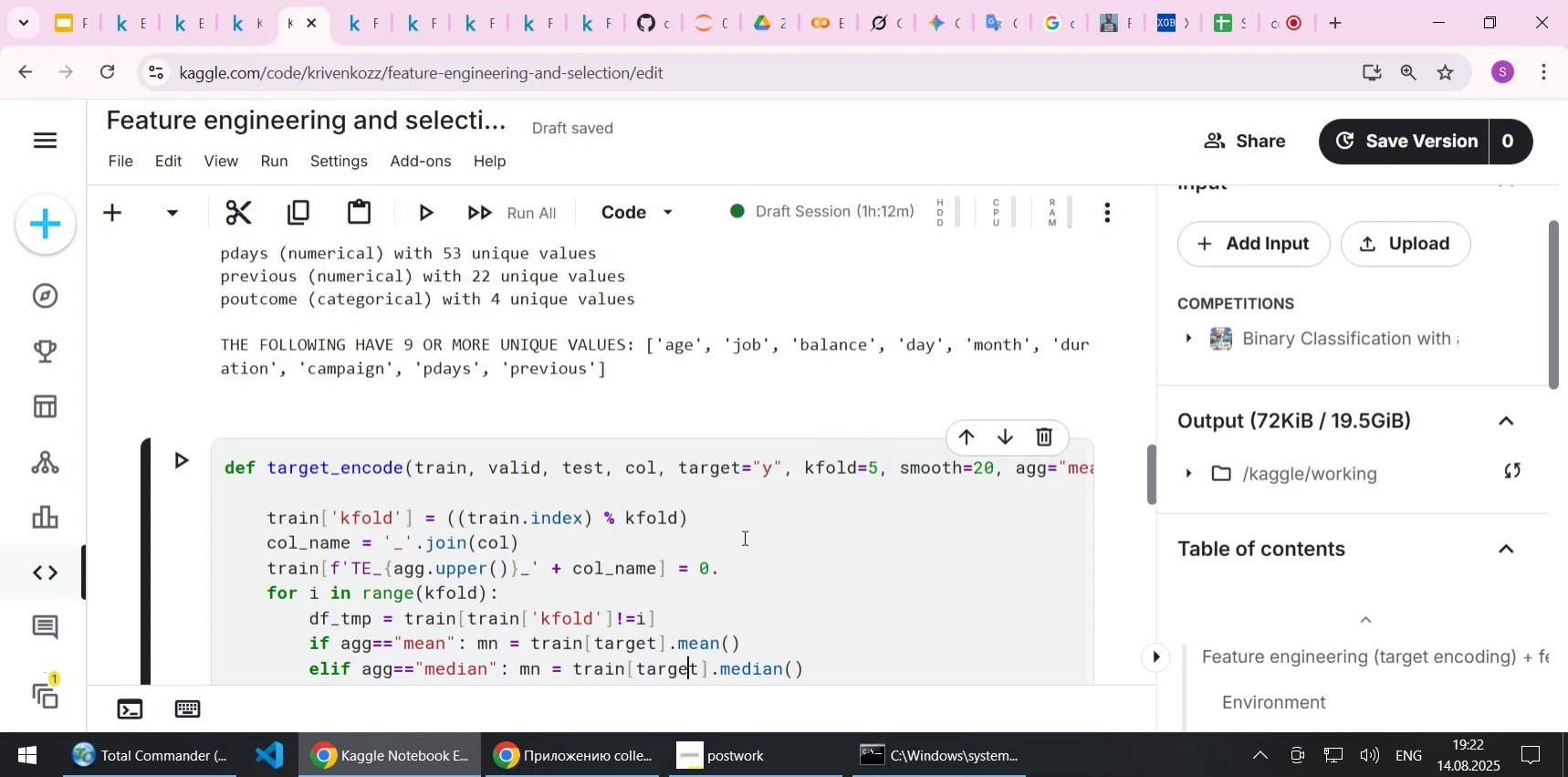 
key(ArrowDown)
 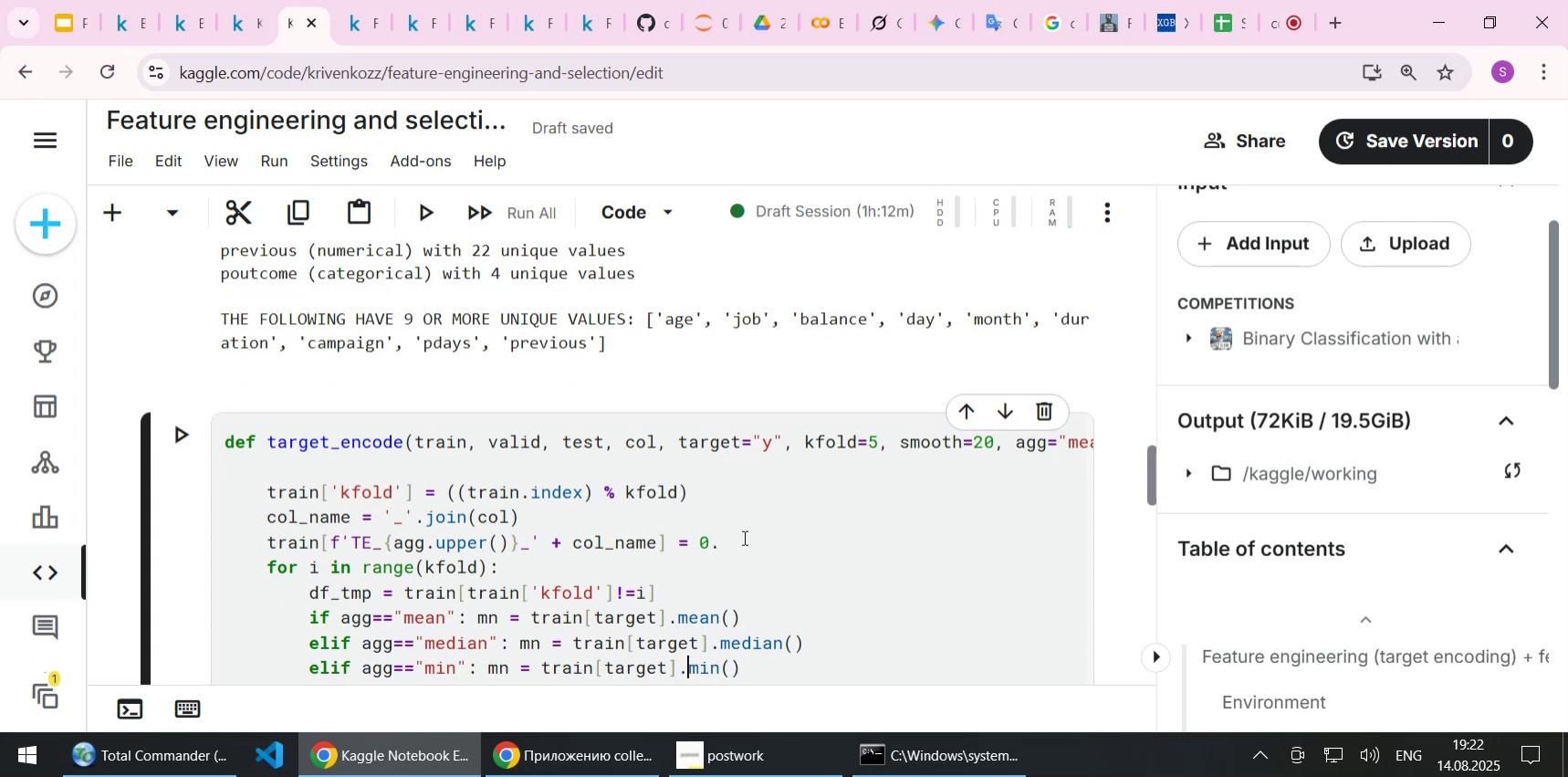 
key(ArrowDown)
 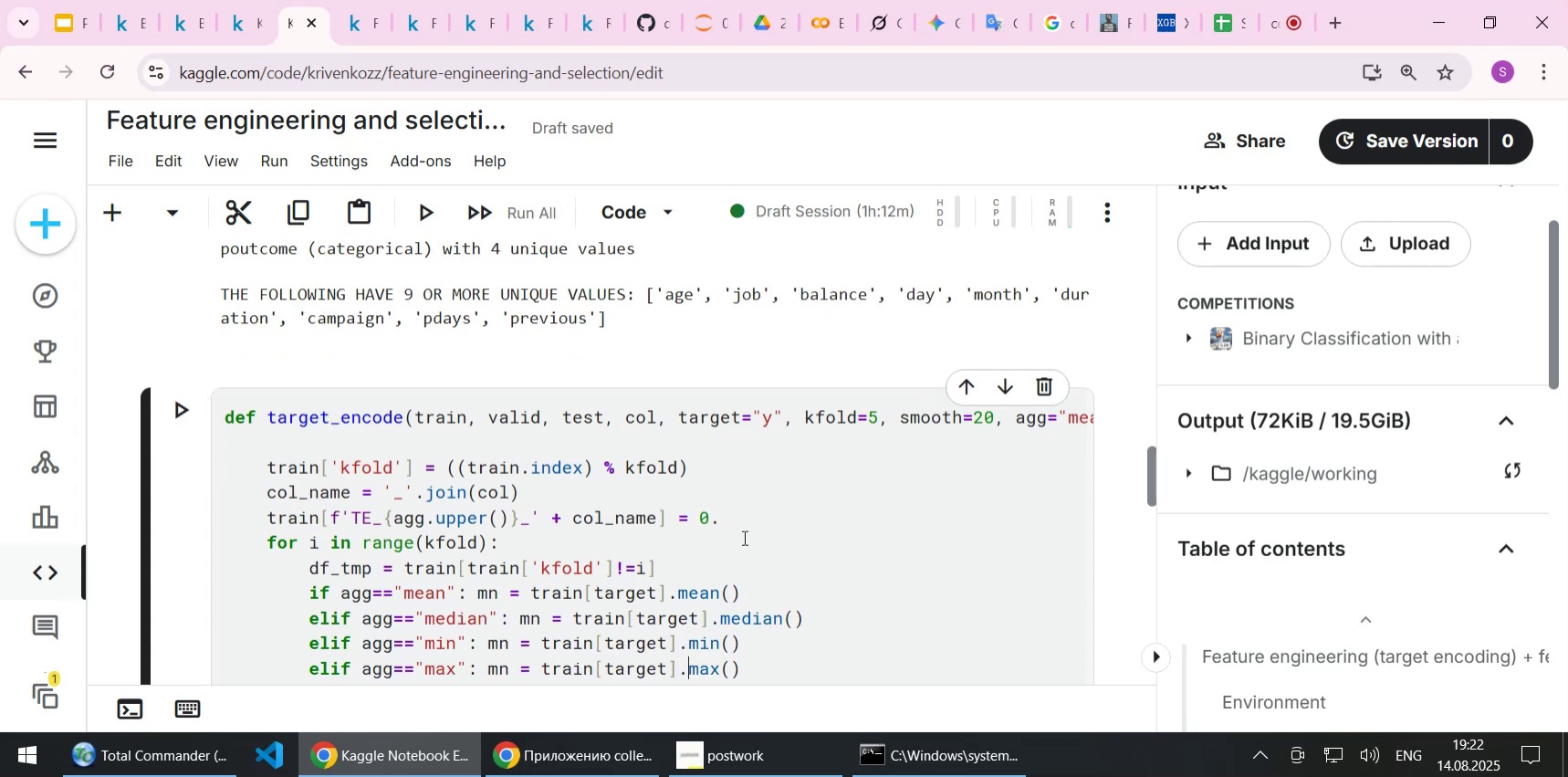 
key(ArrowDown)
 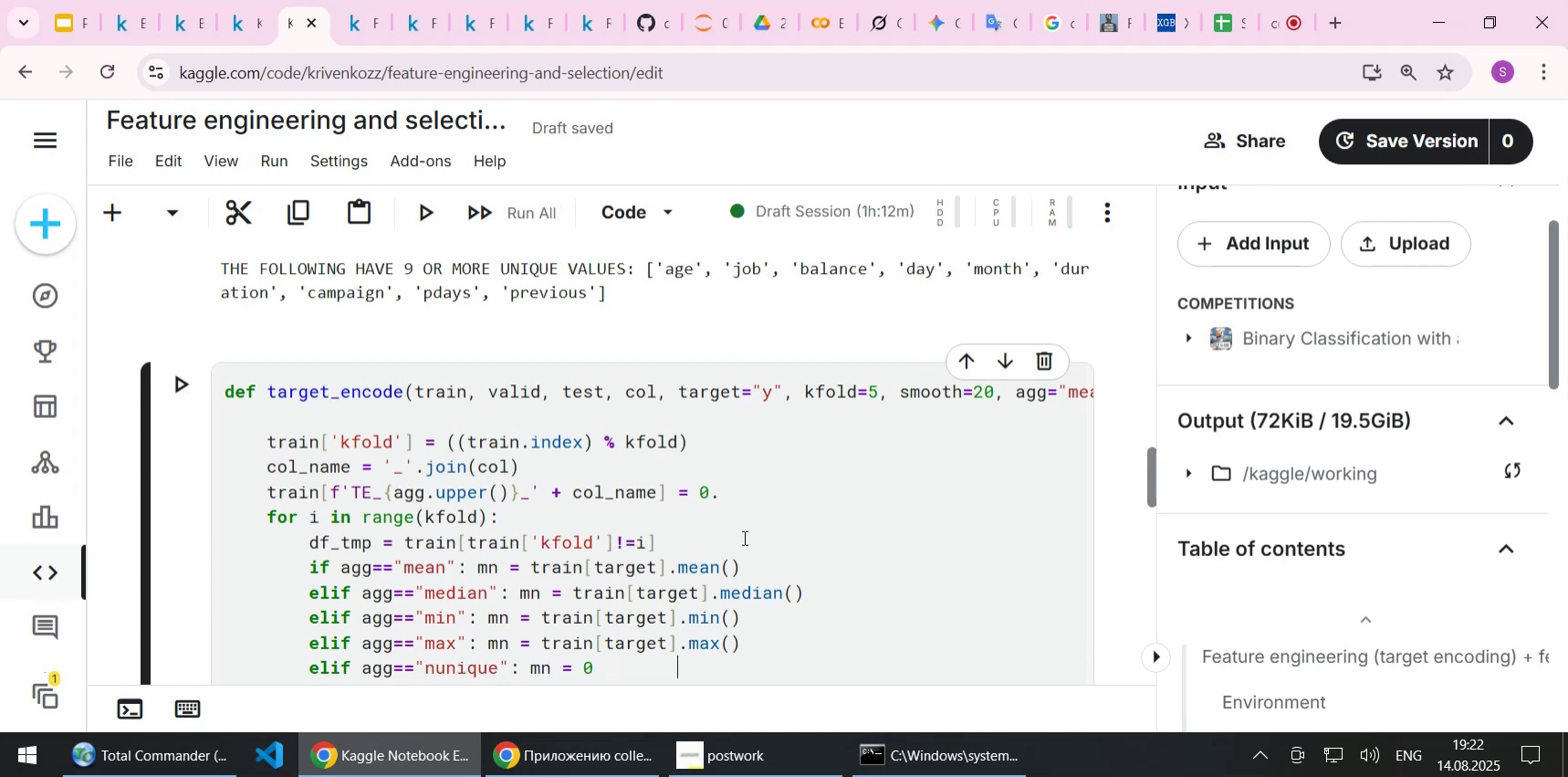 
wait(9.32)
 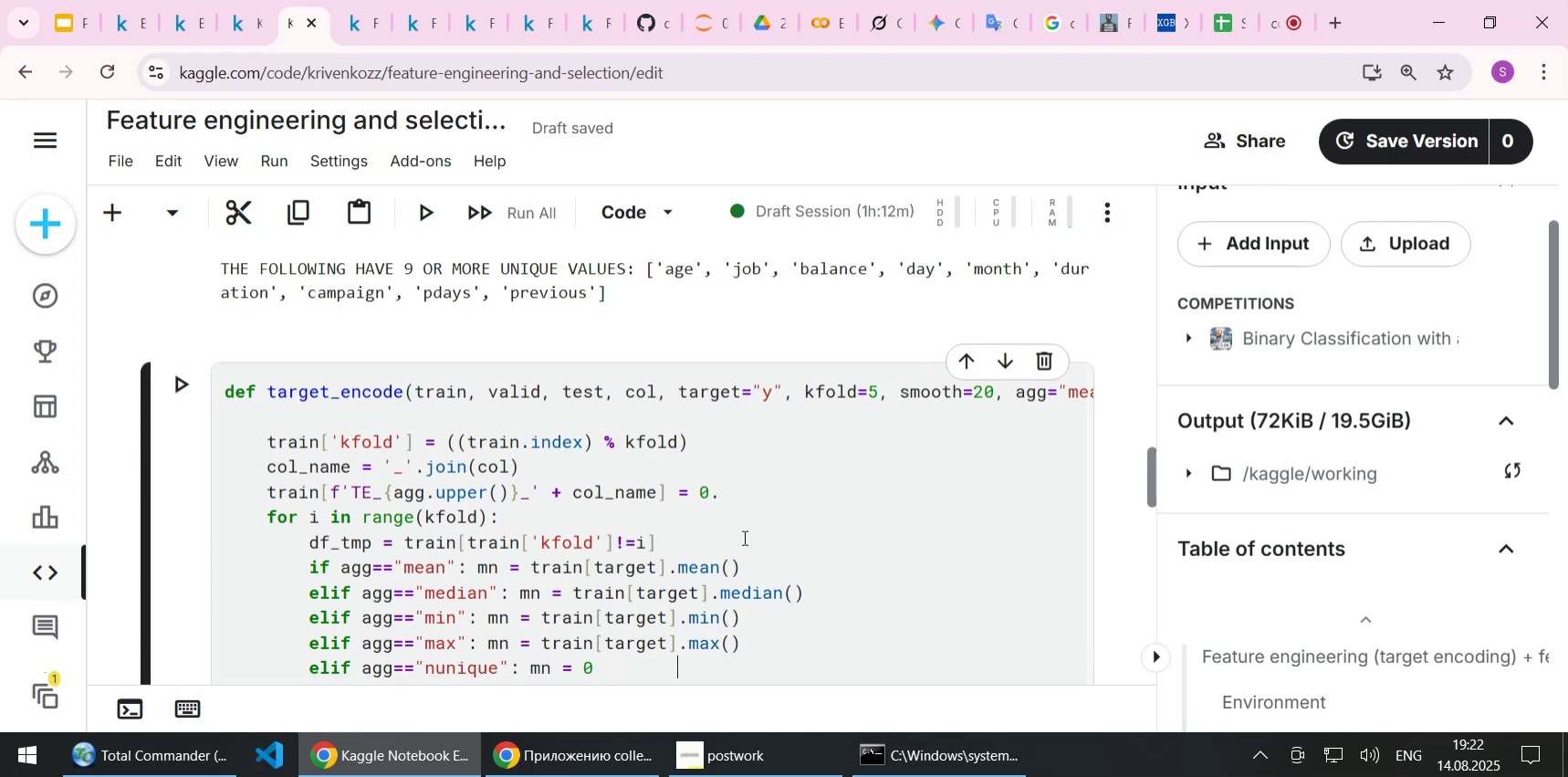 
key(ArrowDown)
 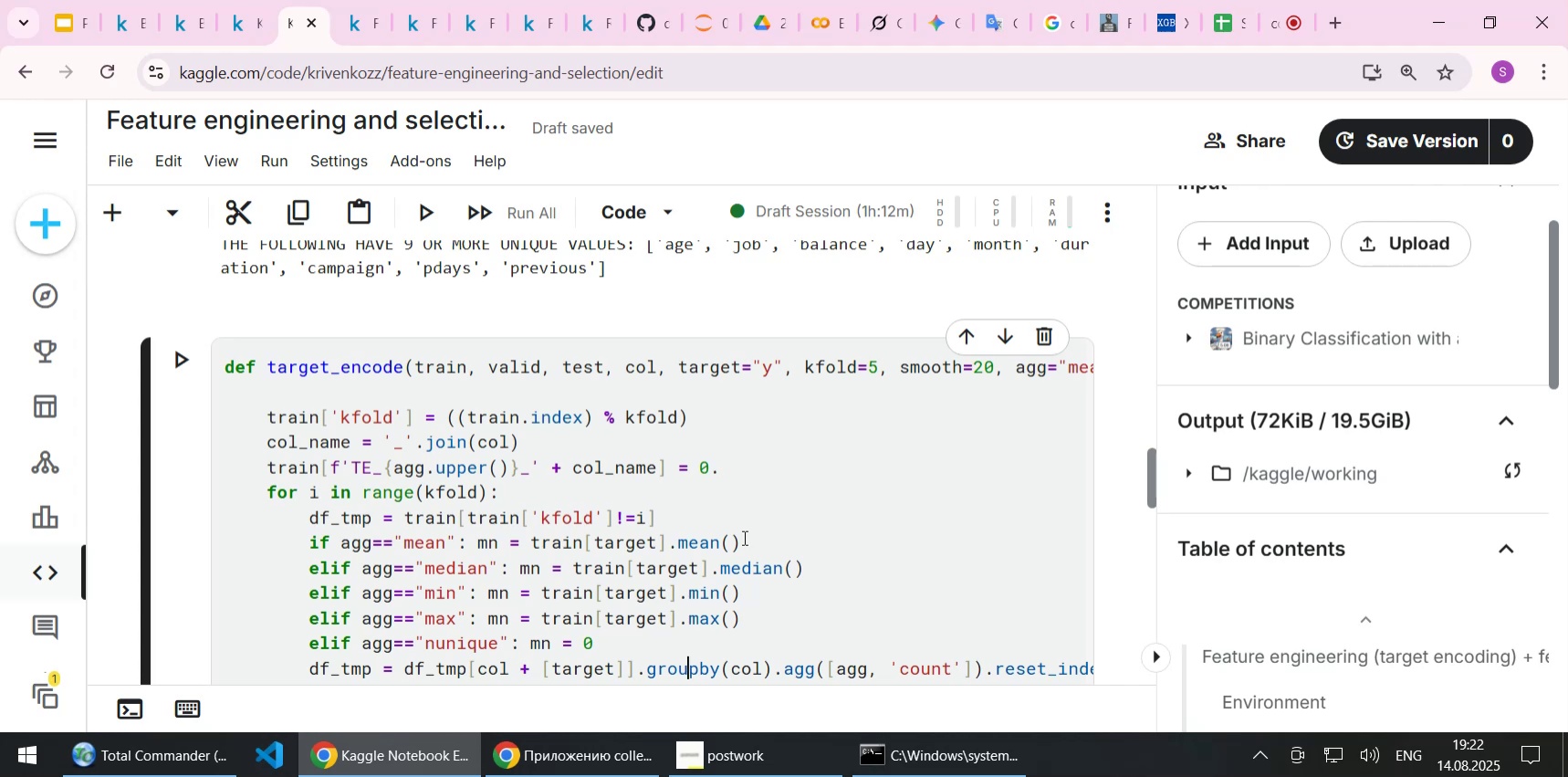 
key(ArrowDown)
 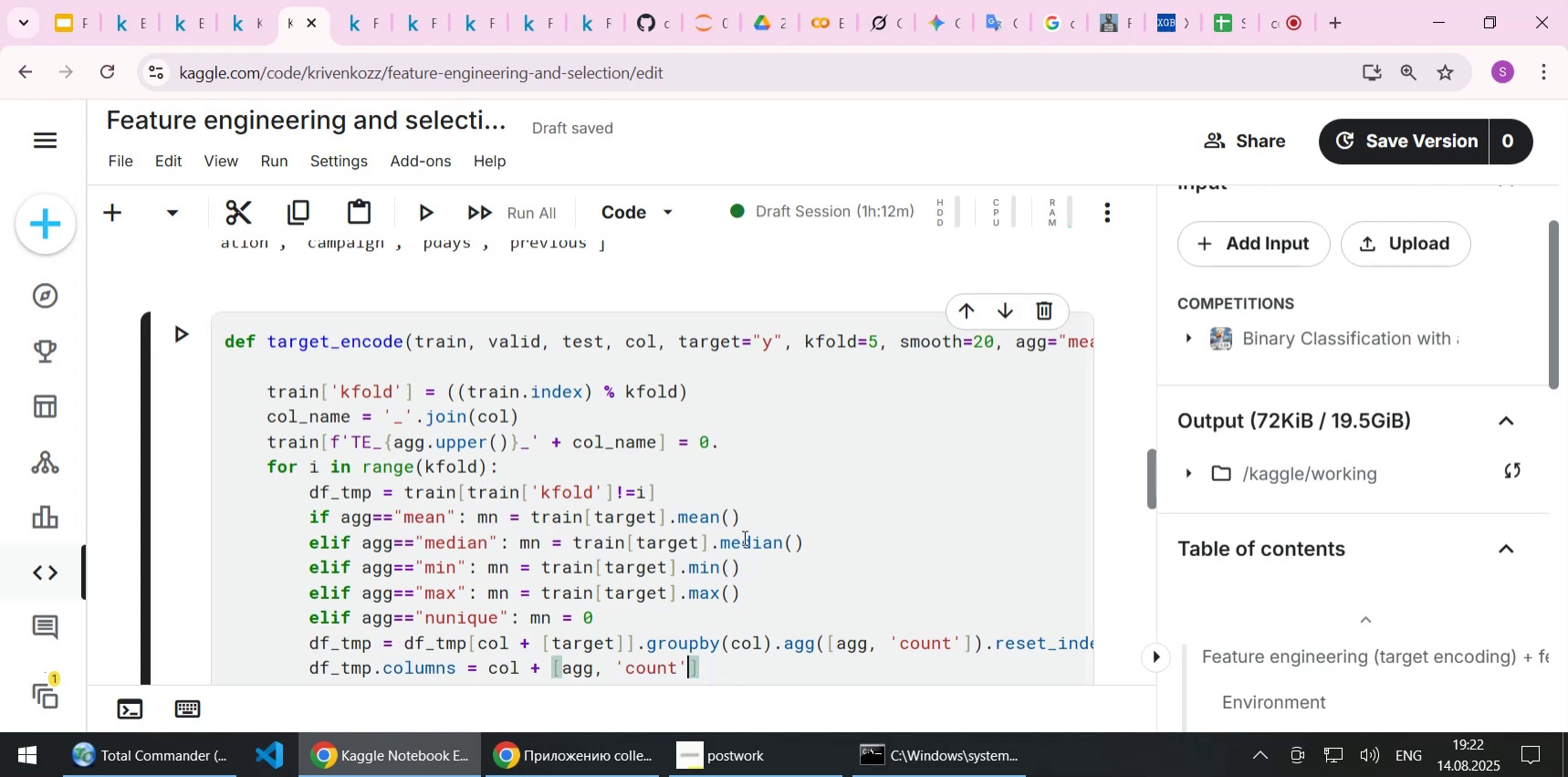 
key(ArrowDown)
 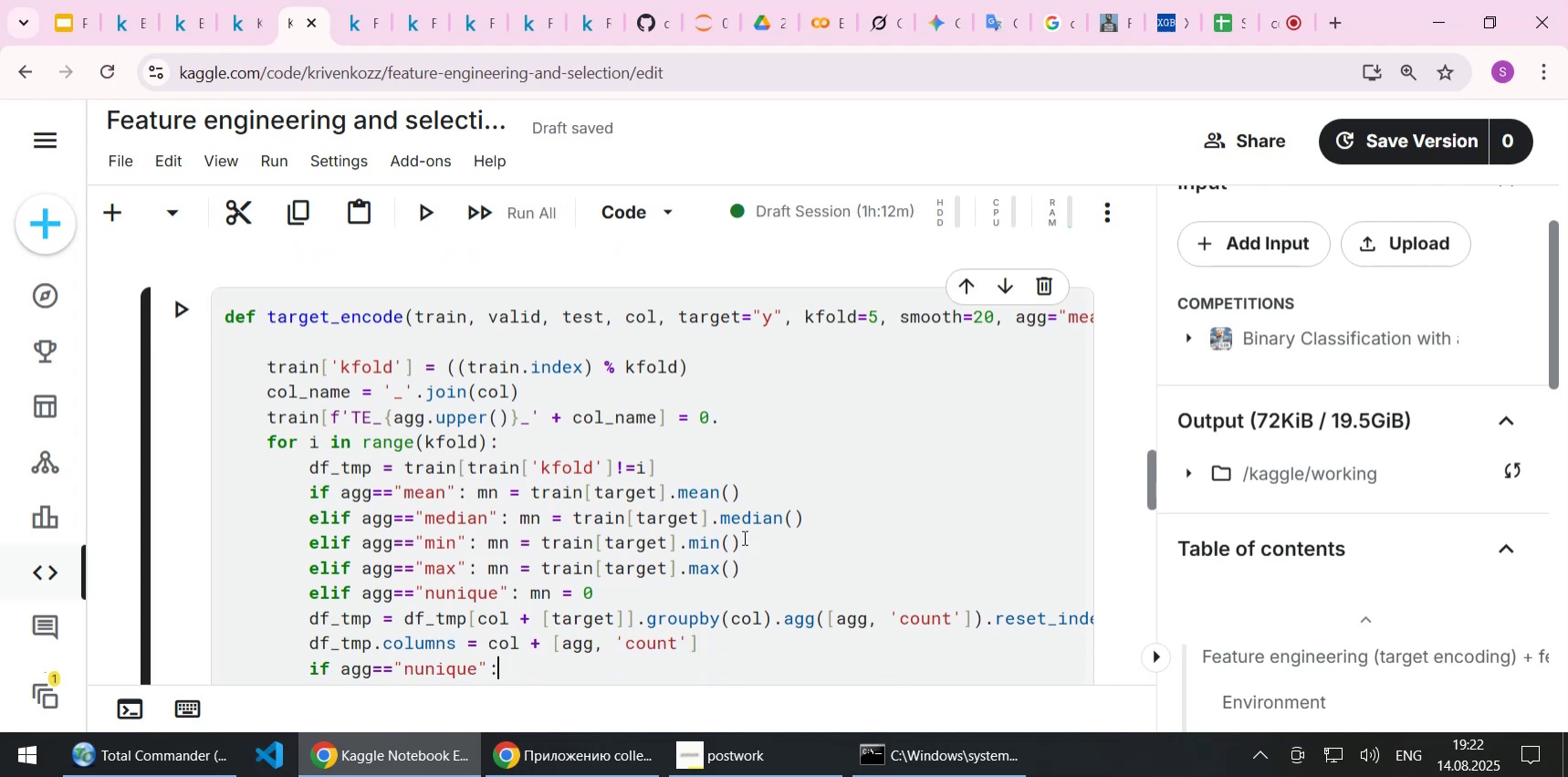 
key(ArrowDown)
 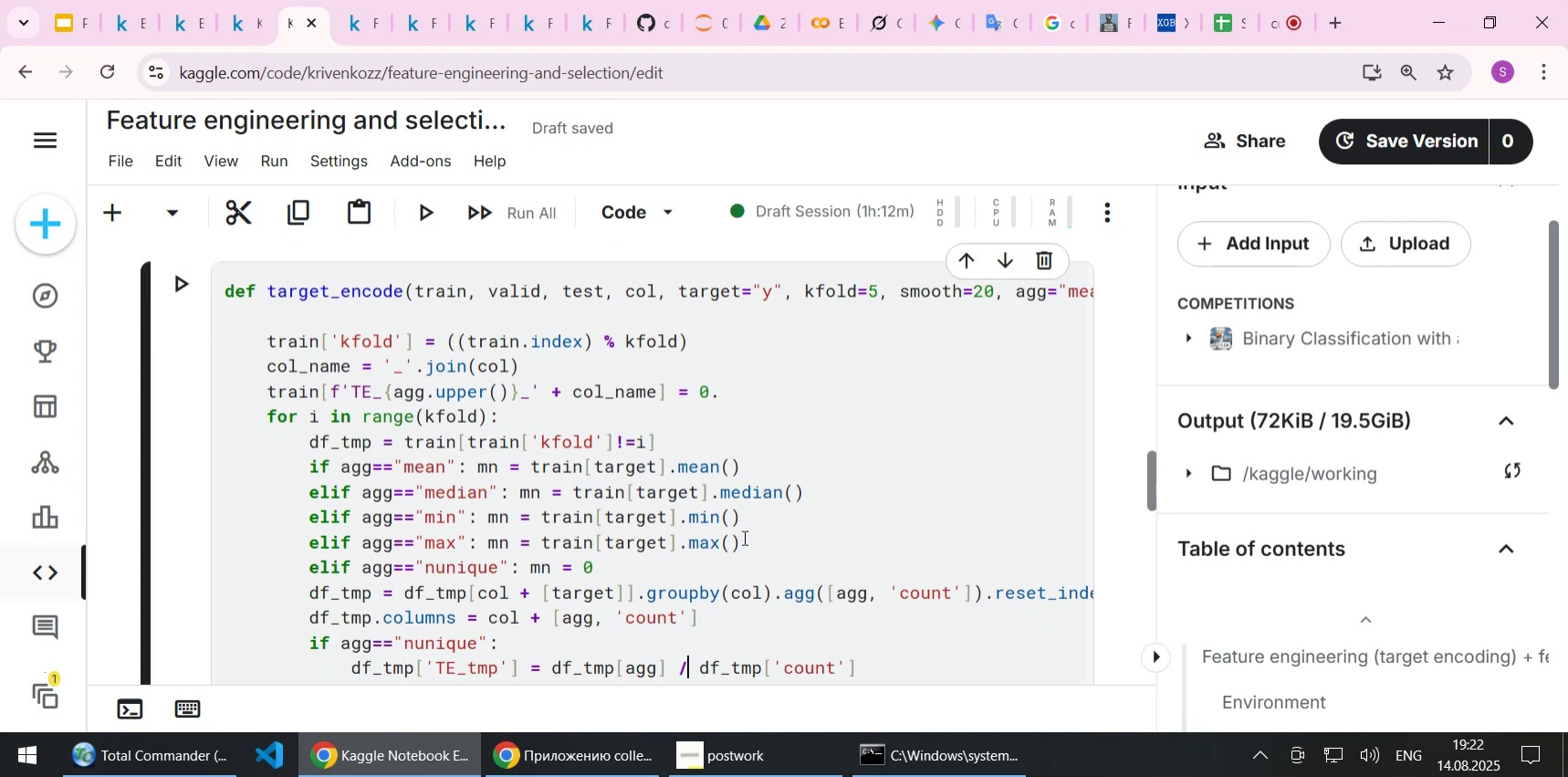 
key(ArrowDown)
 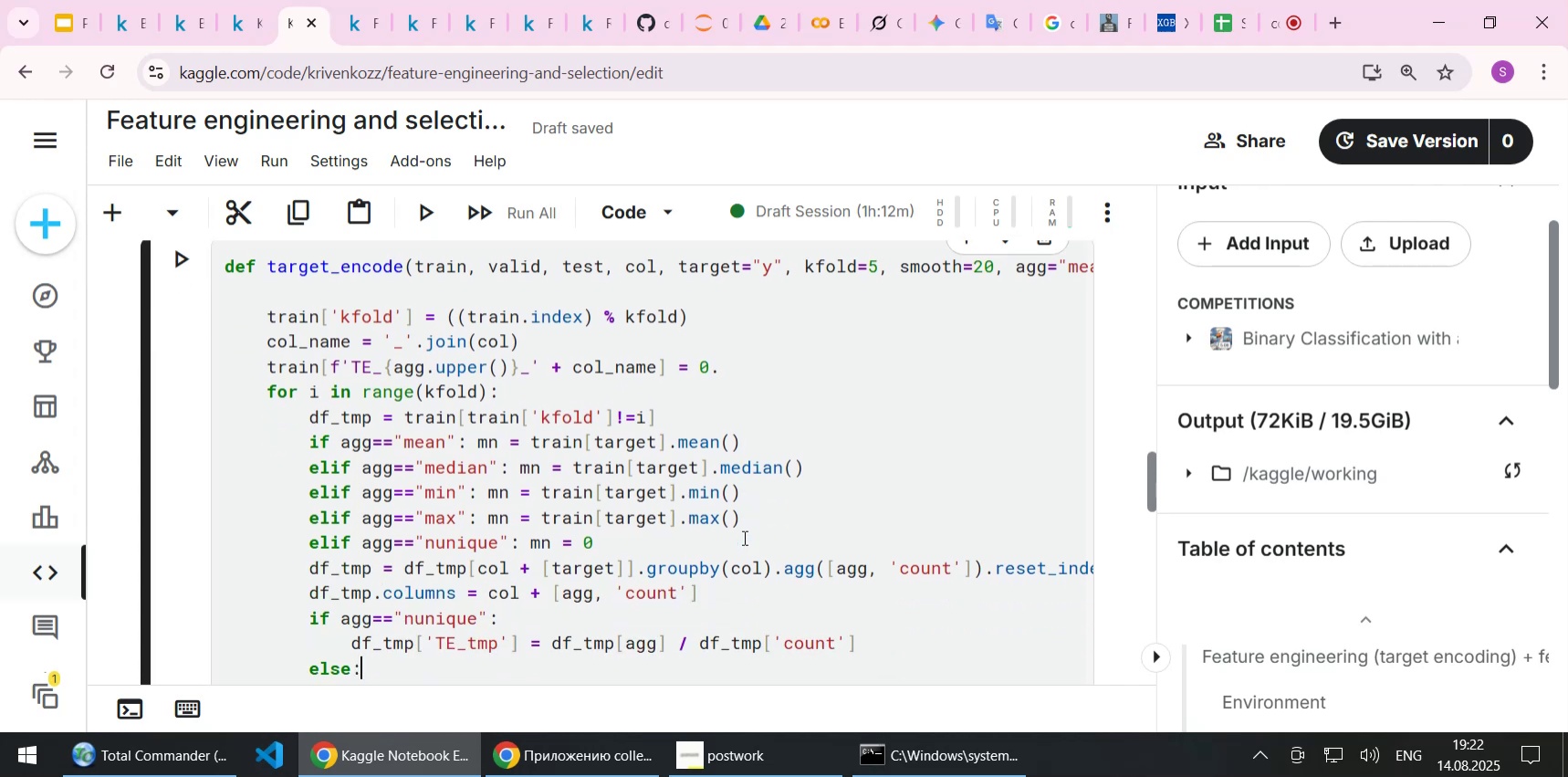 
key(ArrowDown)
 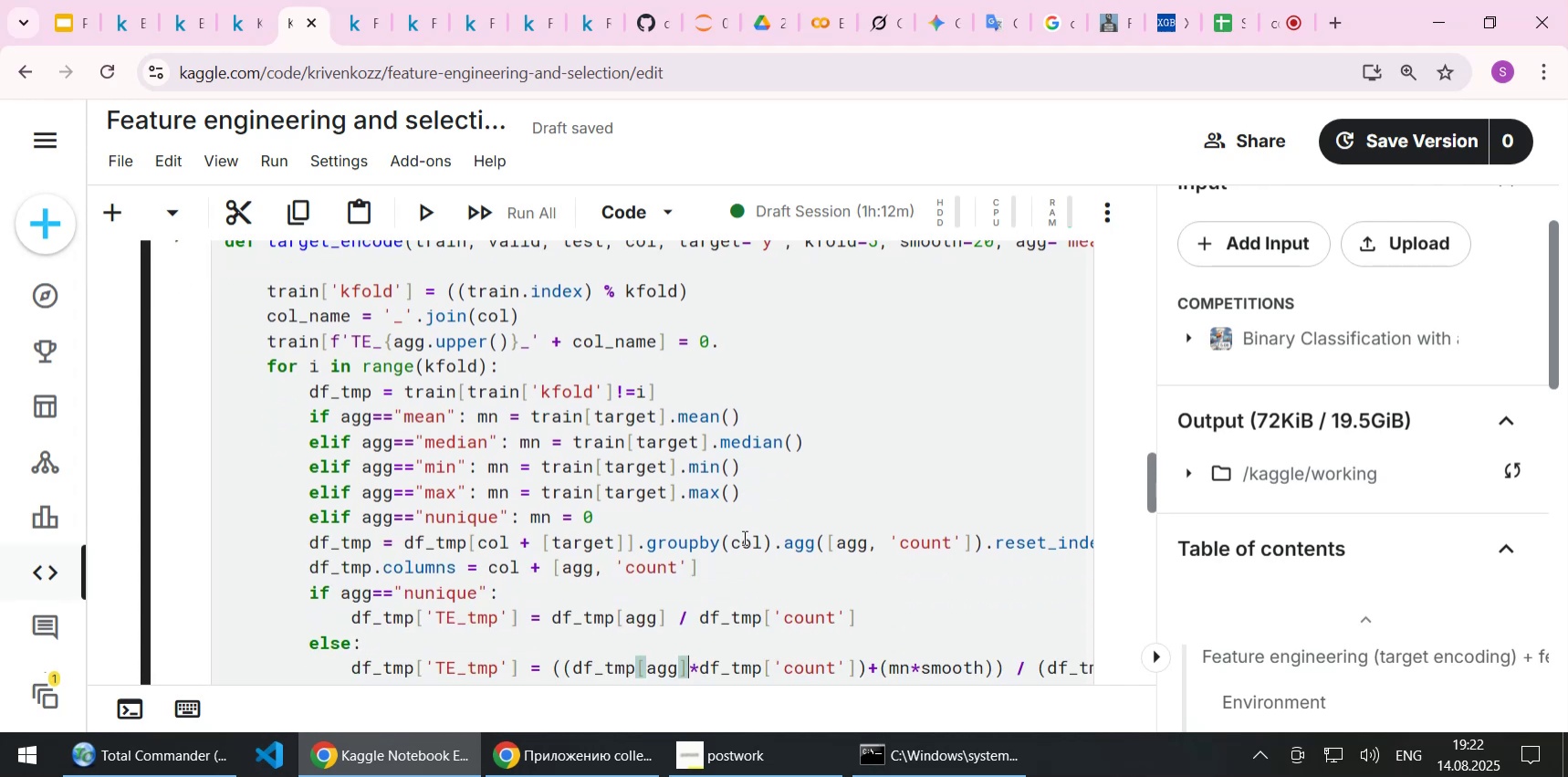 
key(ArrowDown)
 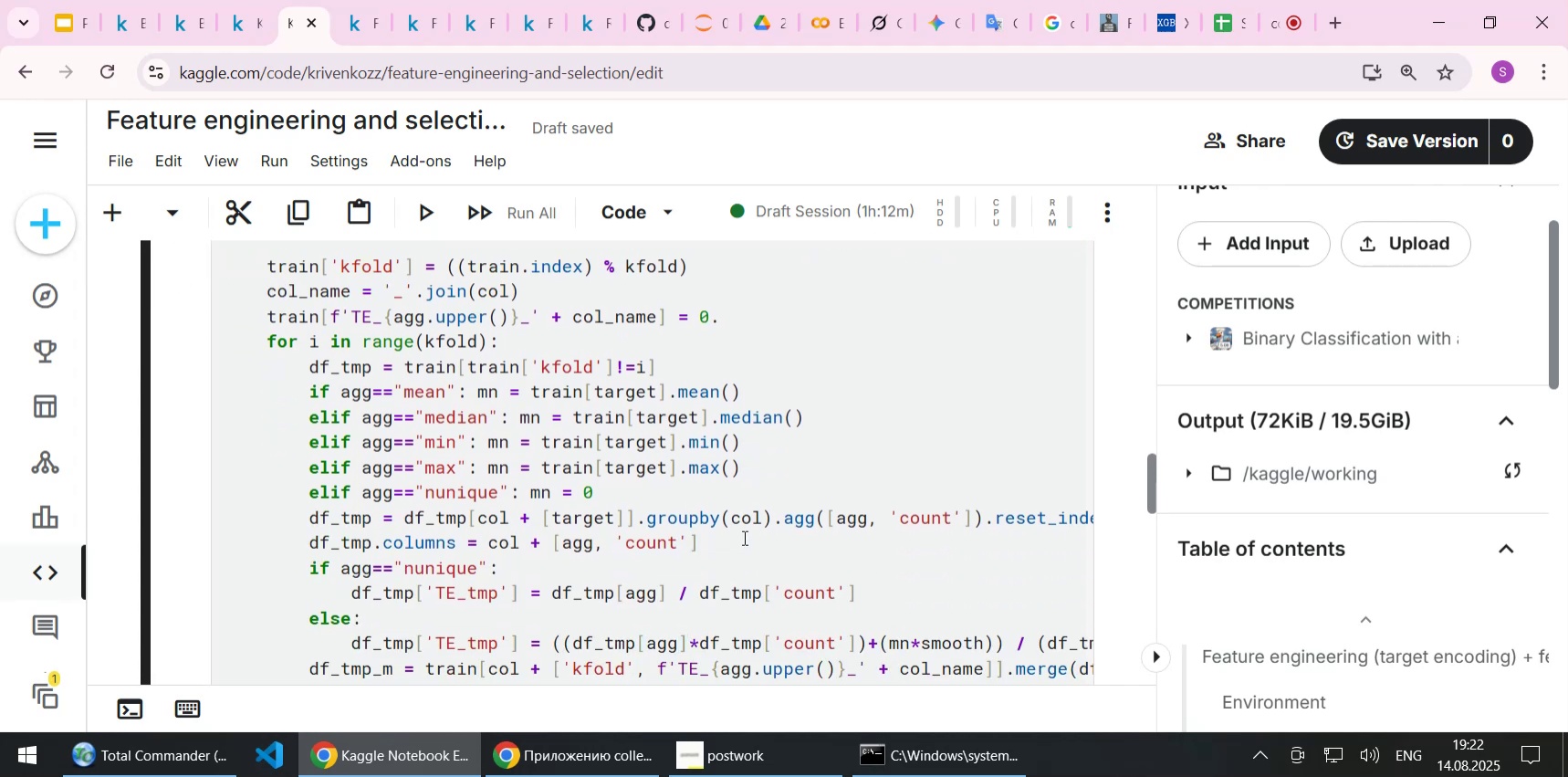 
key(ArrowDown)
 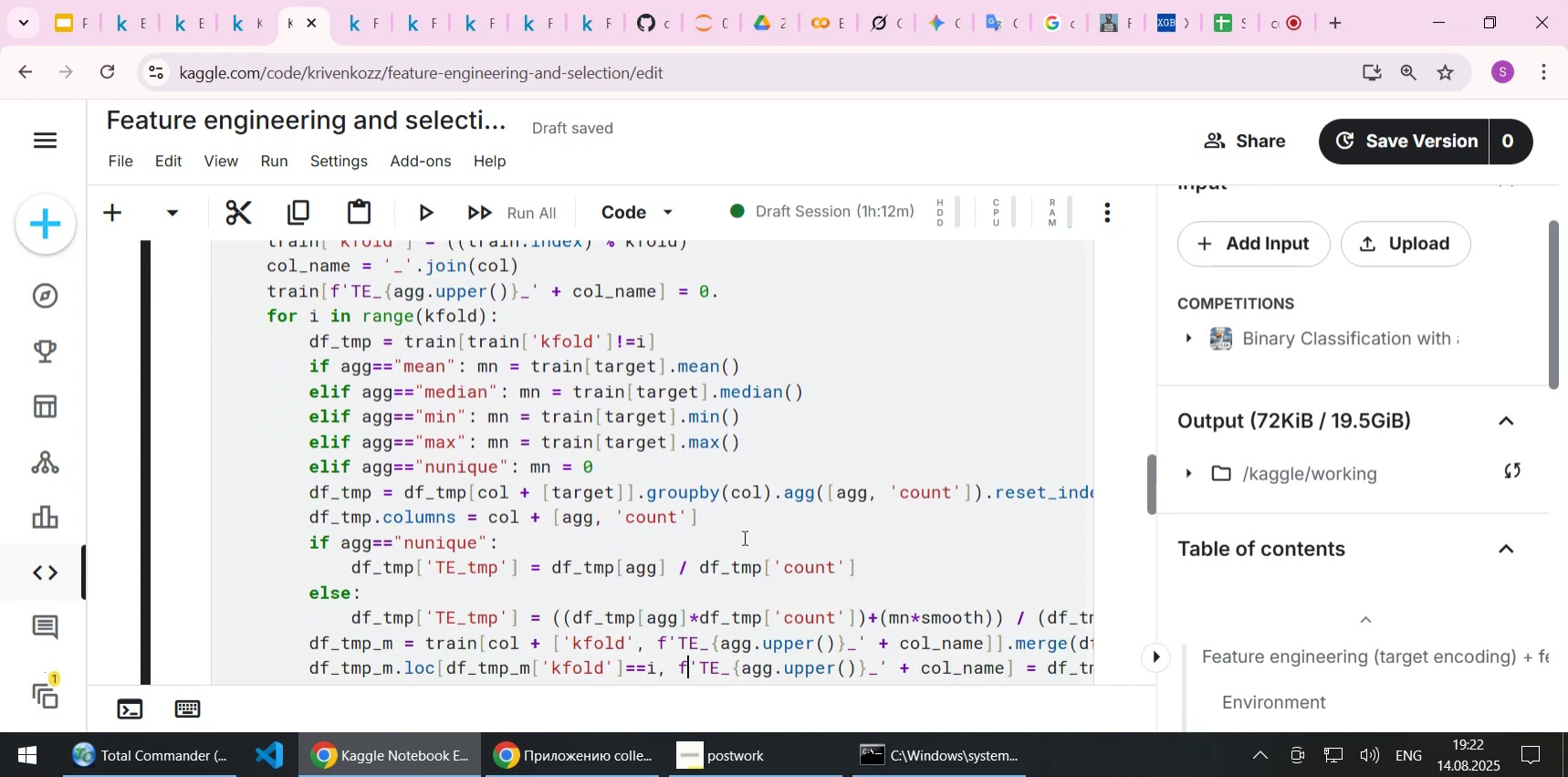 
key(ArrowDown)
 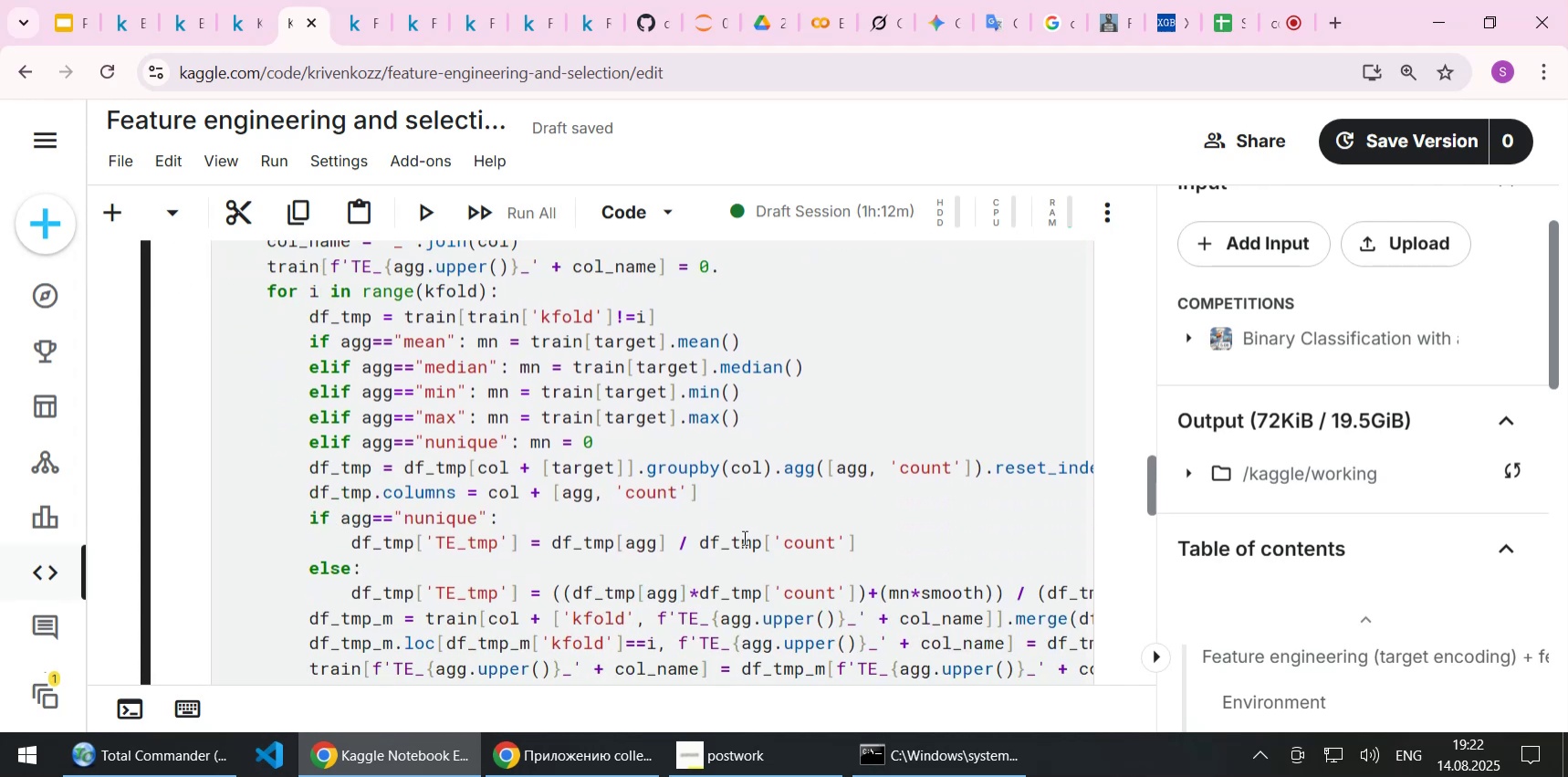 
key(ArrowDown)
 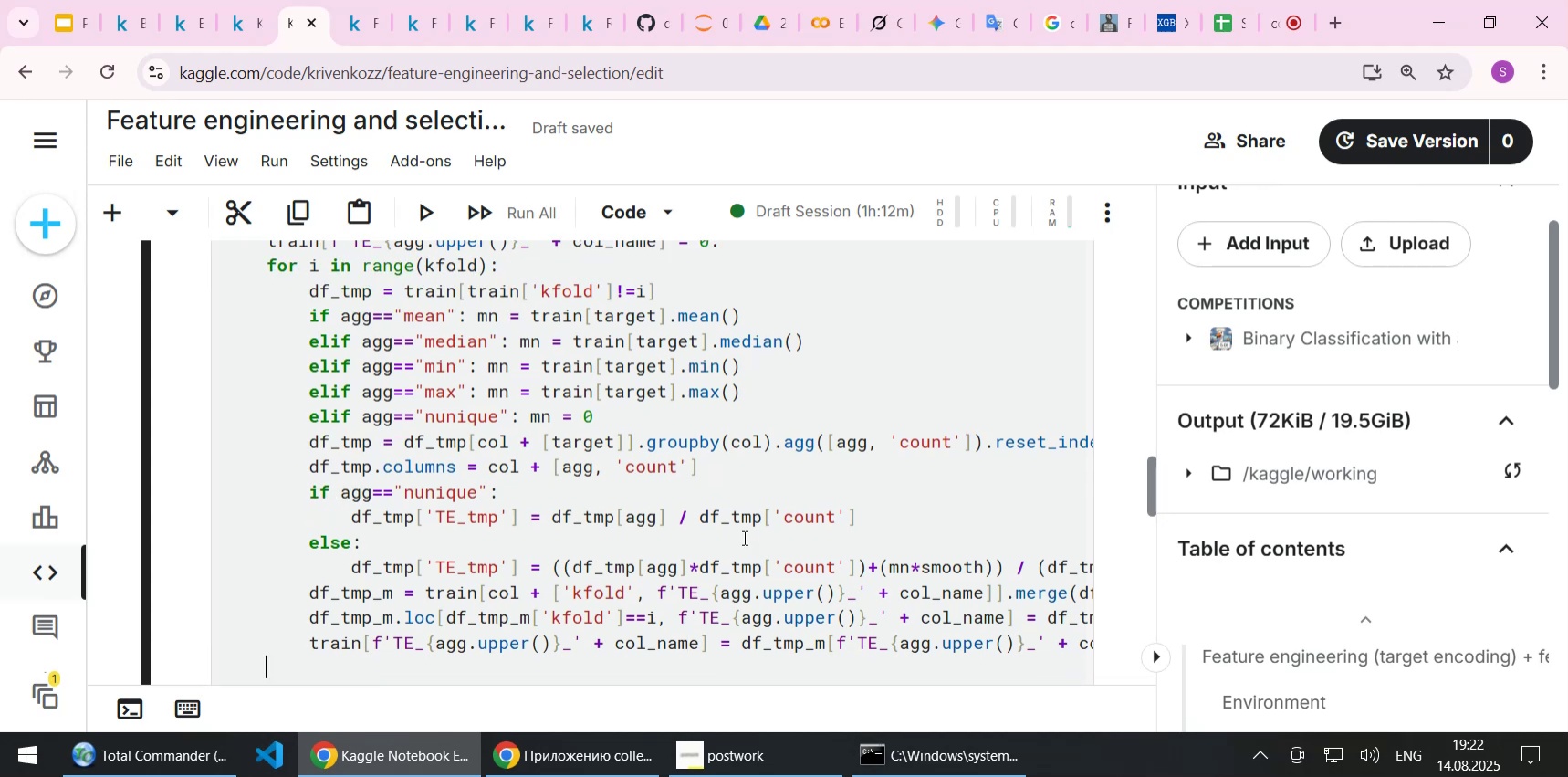 
key(ArrowDown)
 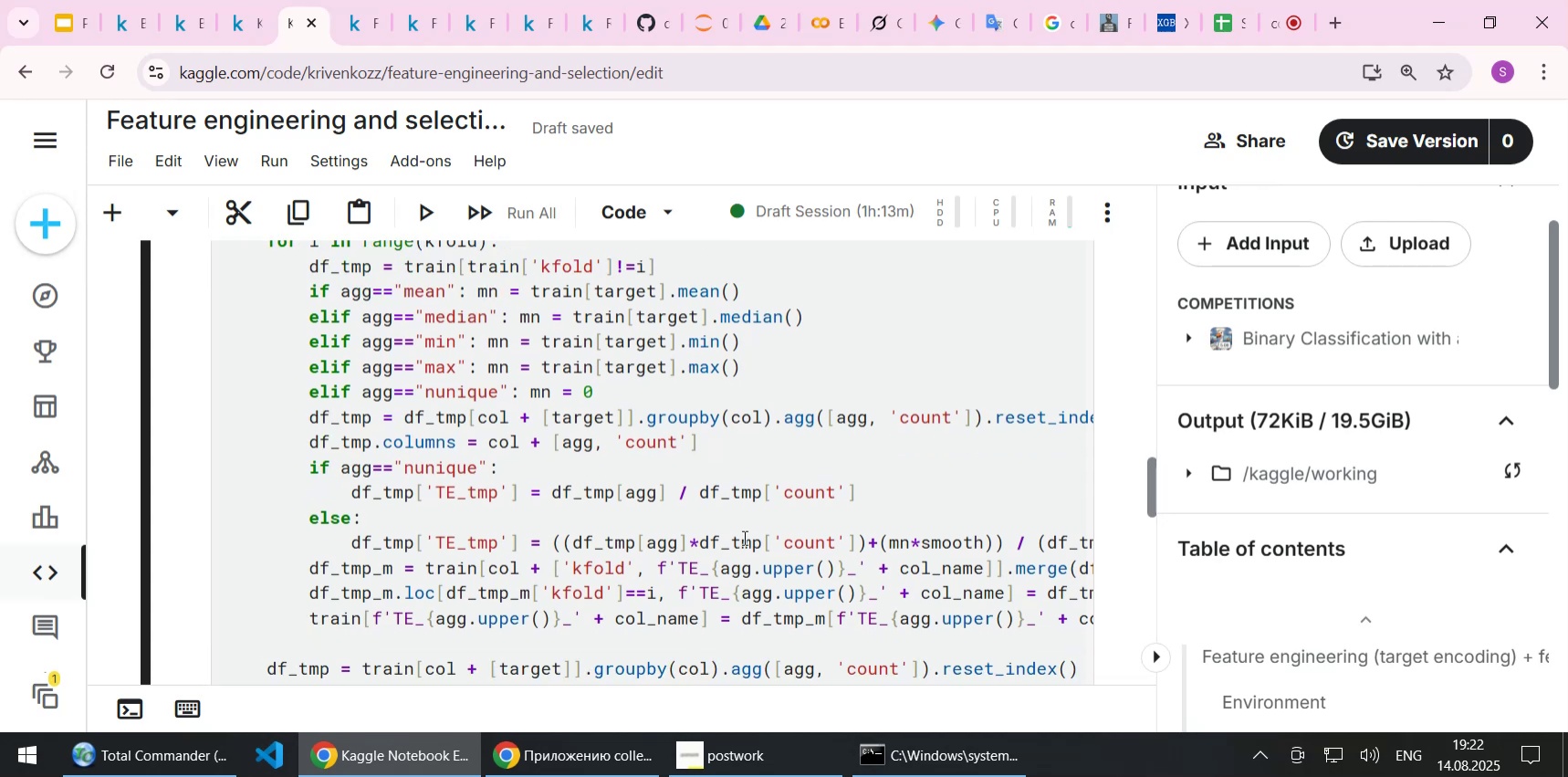 
key(ArrowDown)
 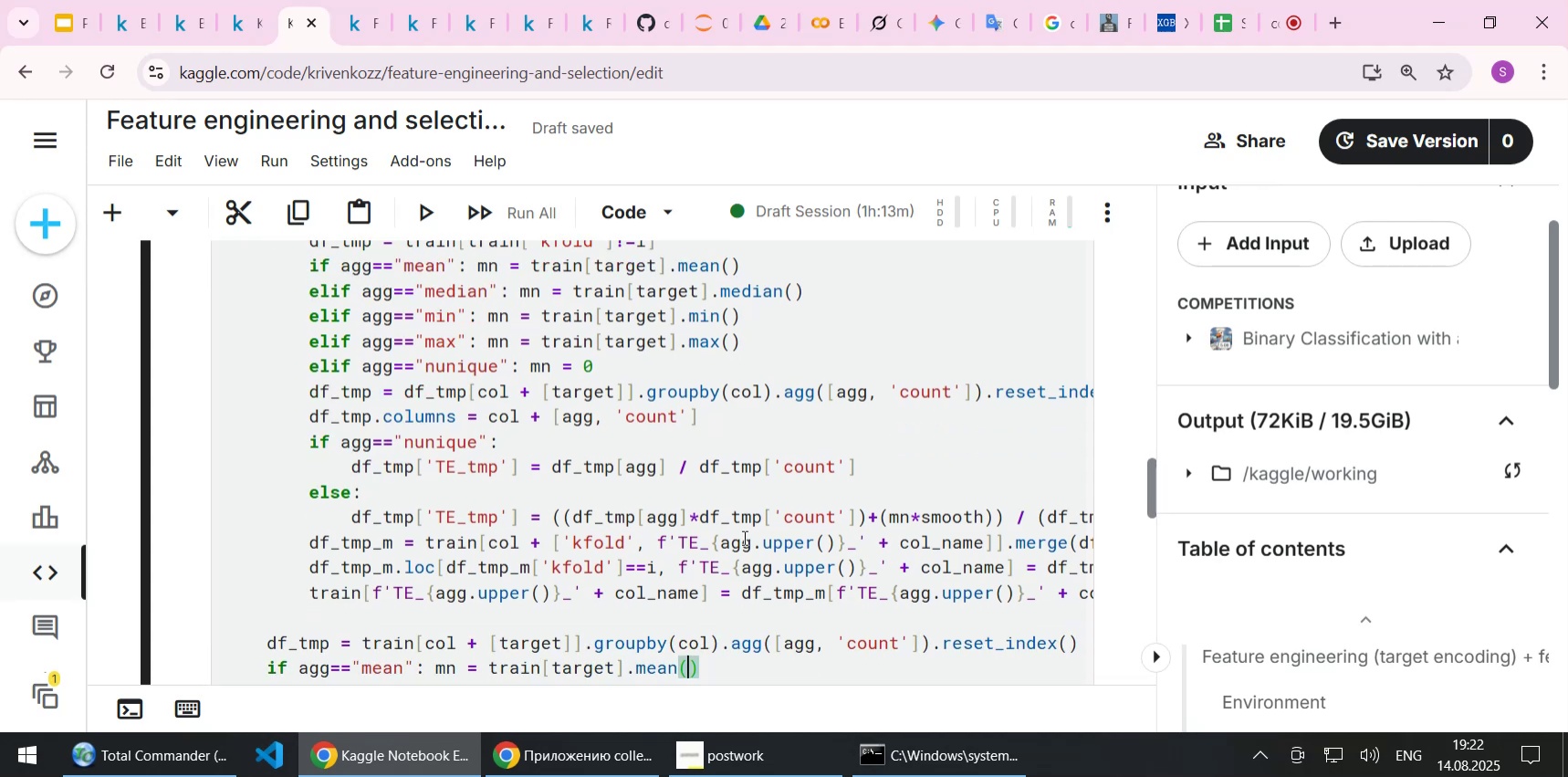 
key(ArrowUp)
 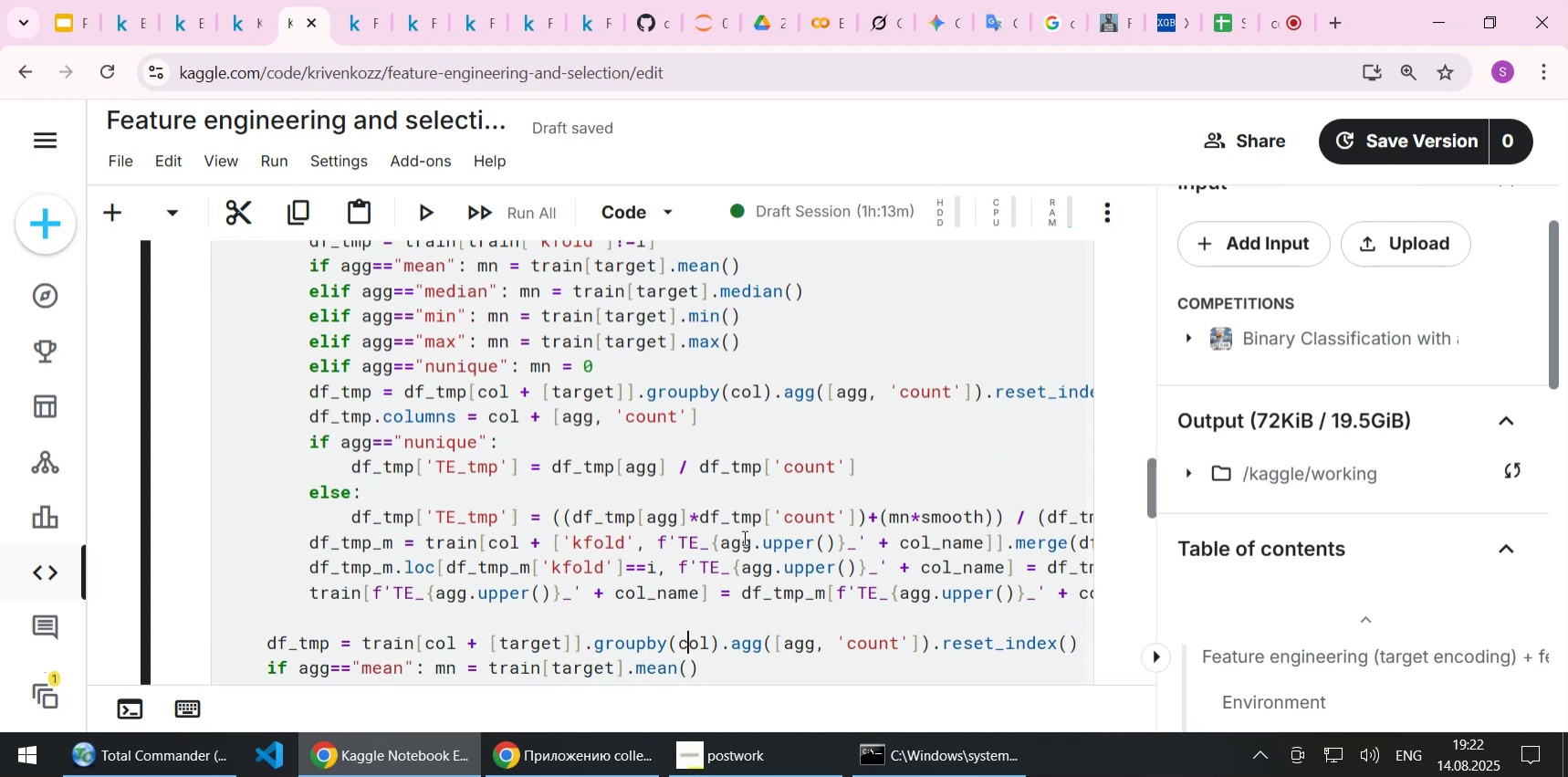 
key(ArrowUp)
 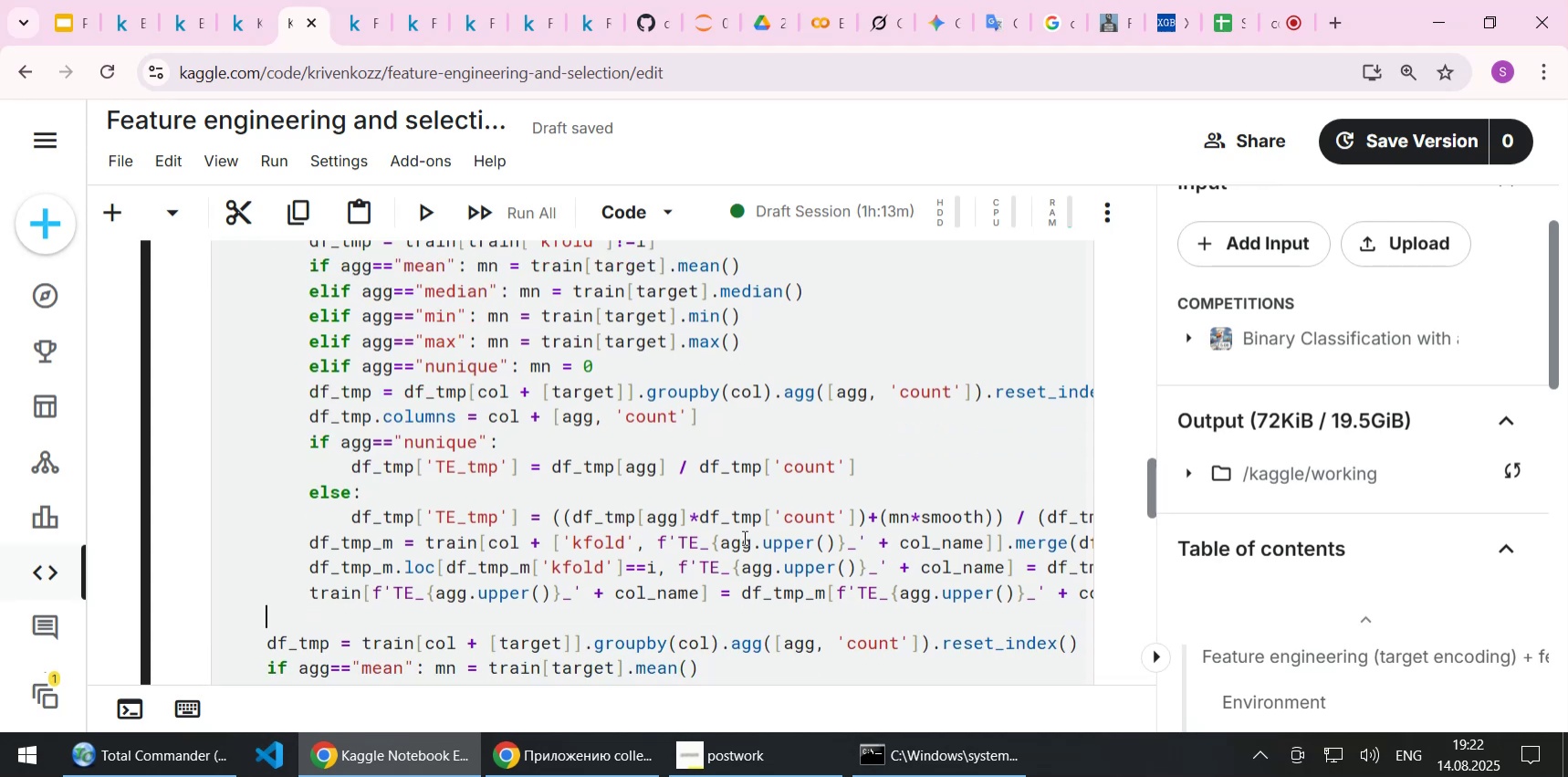 
key(ArrowUp)
 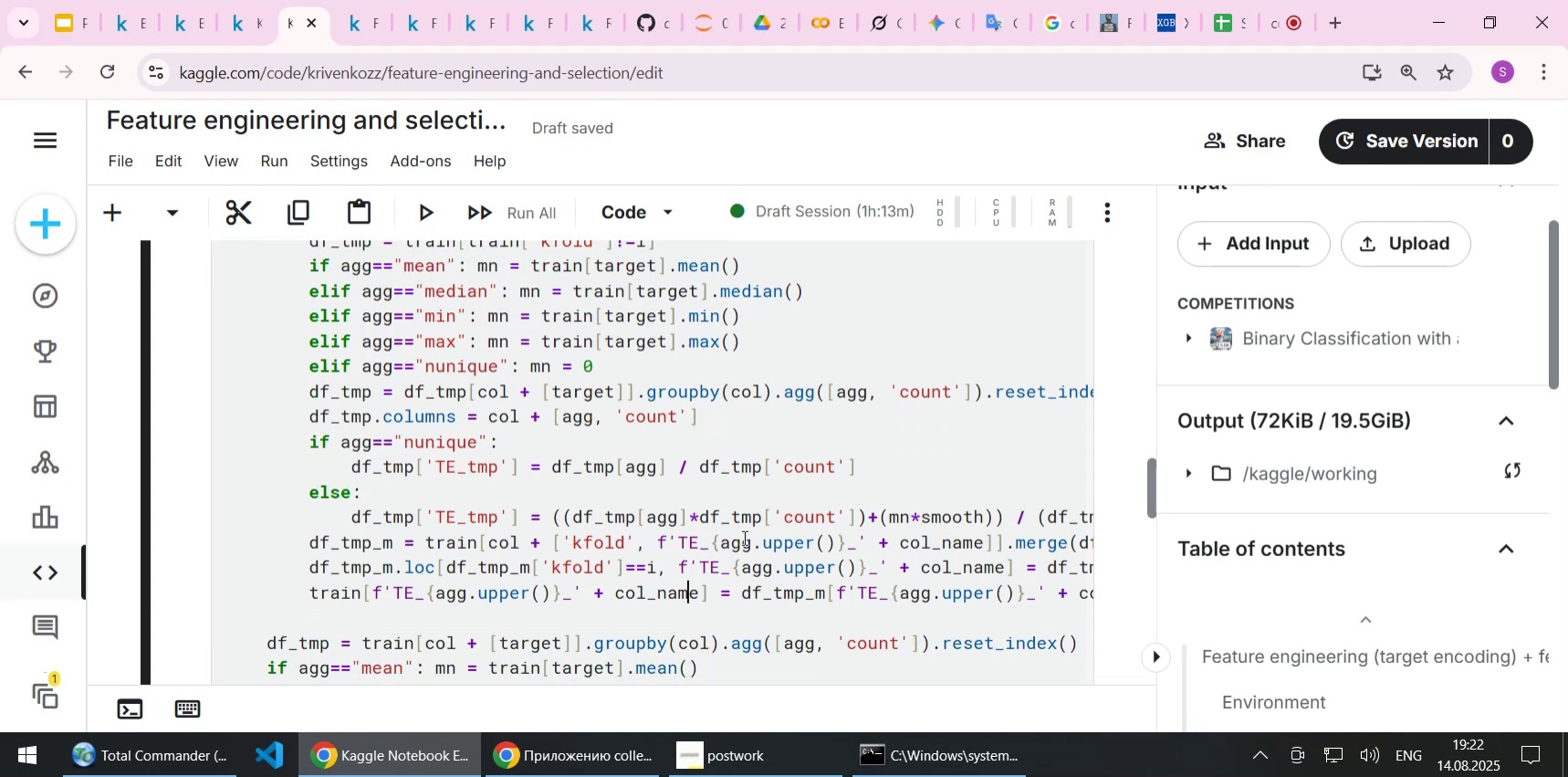 
key(ArrowUp)
 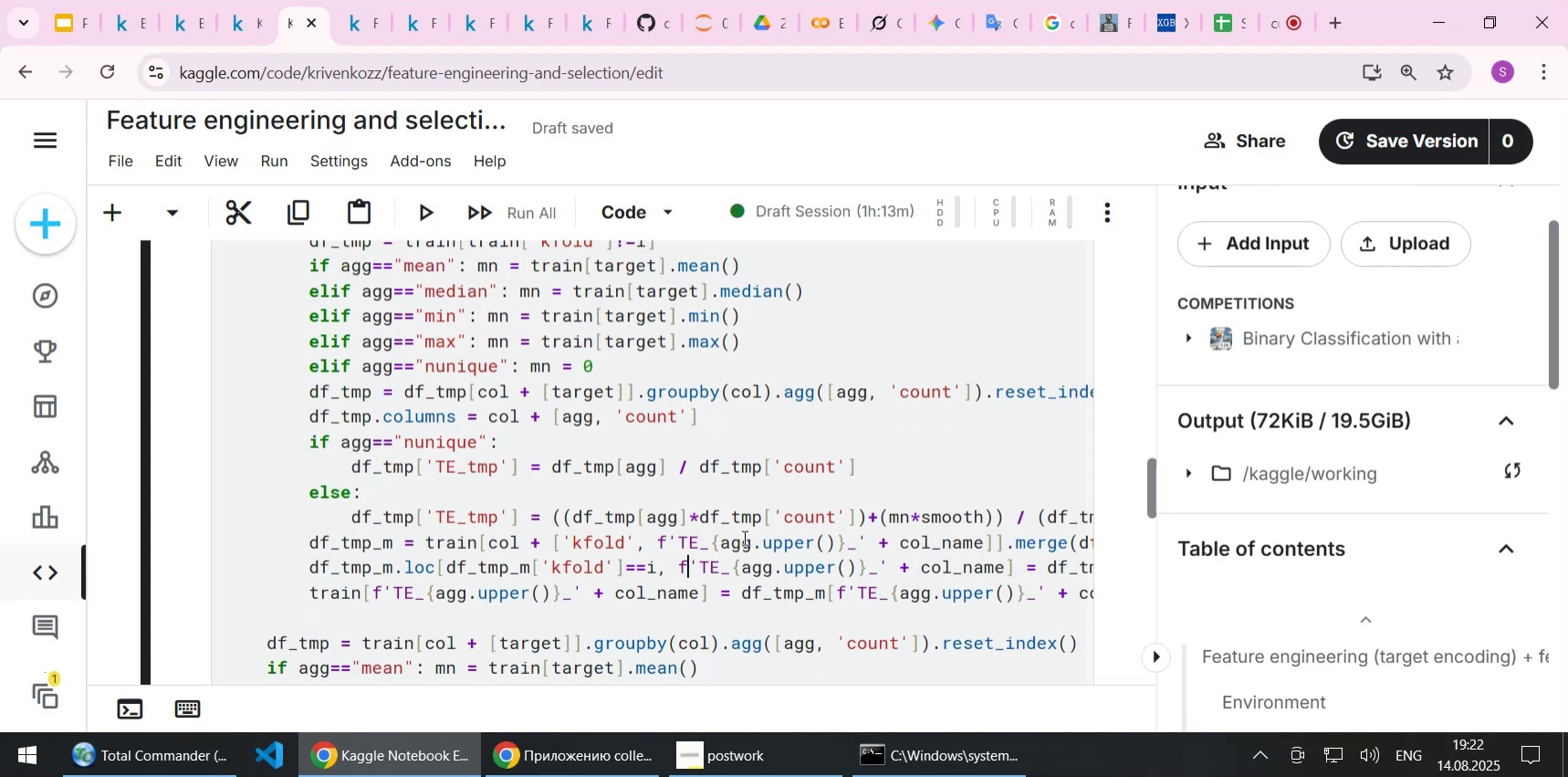 
key(ArrowUp)
 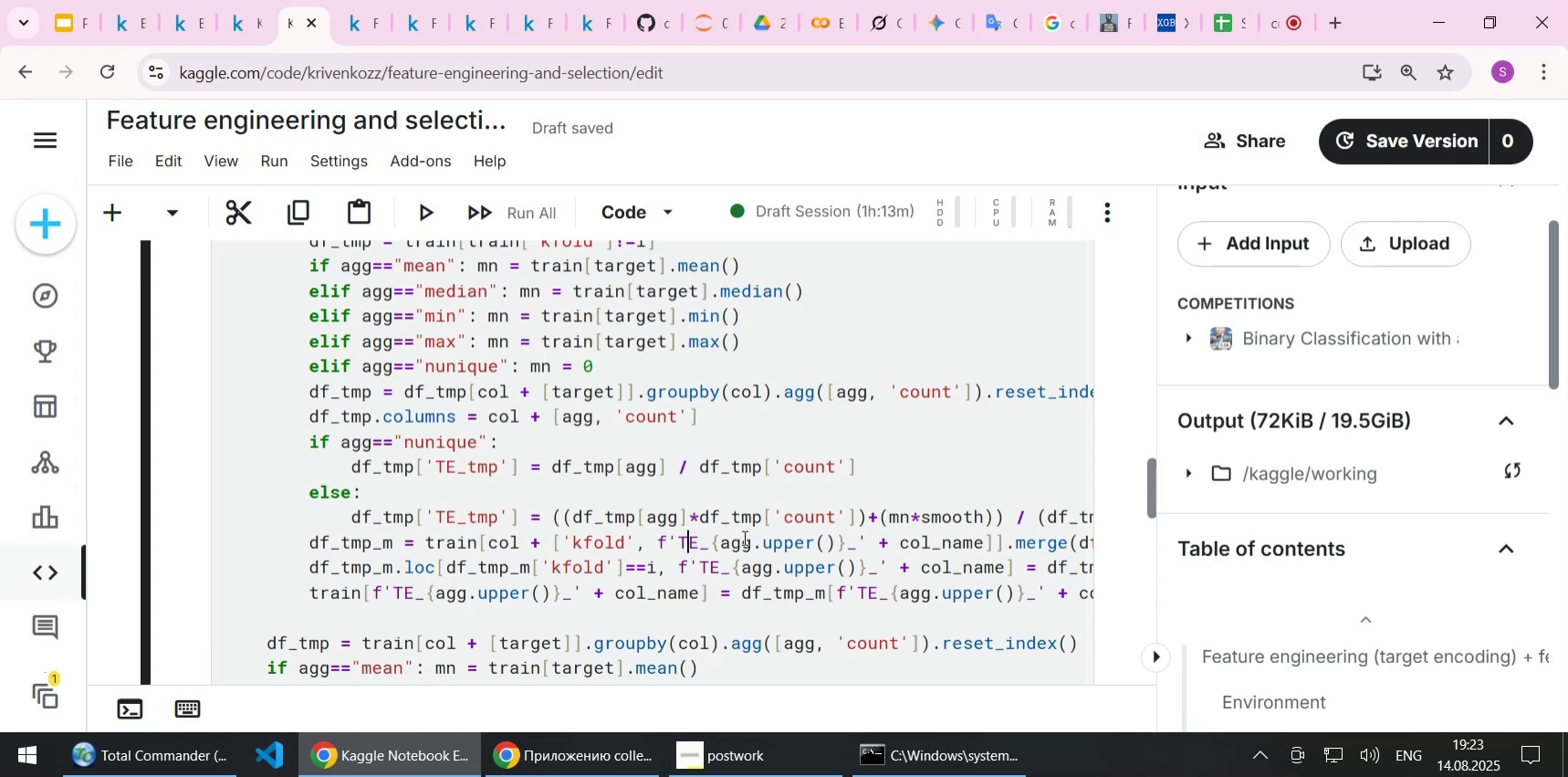 
wait(23.44)
 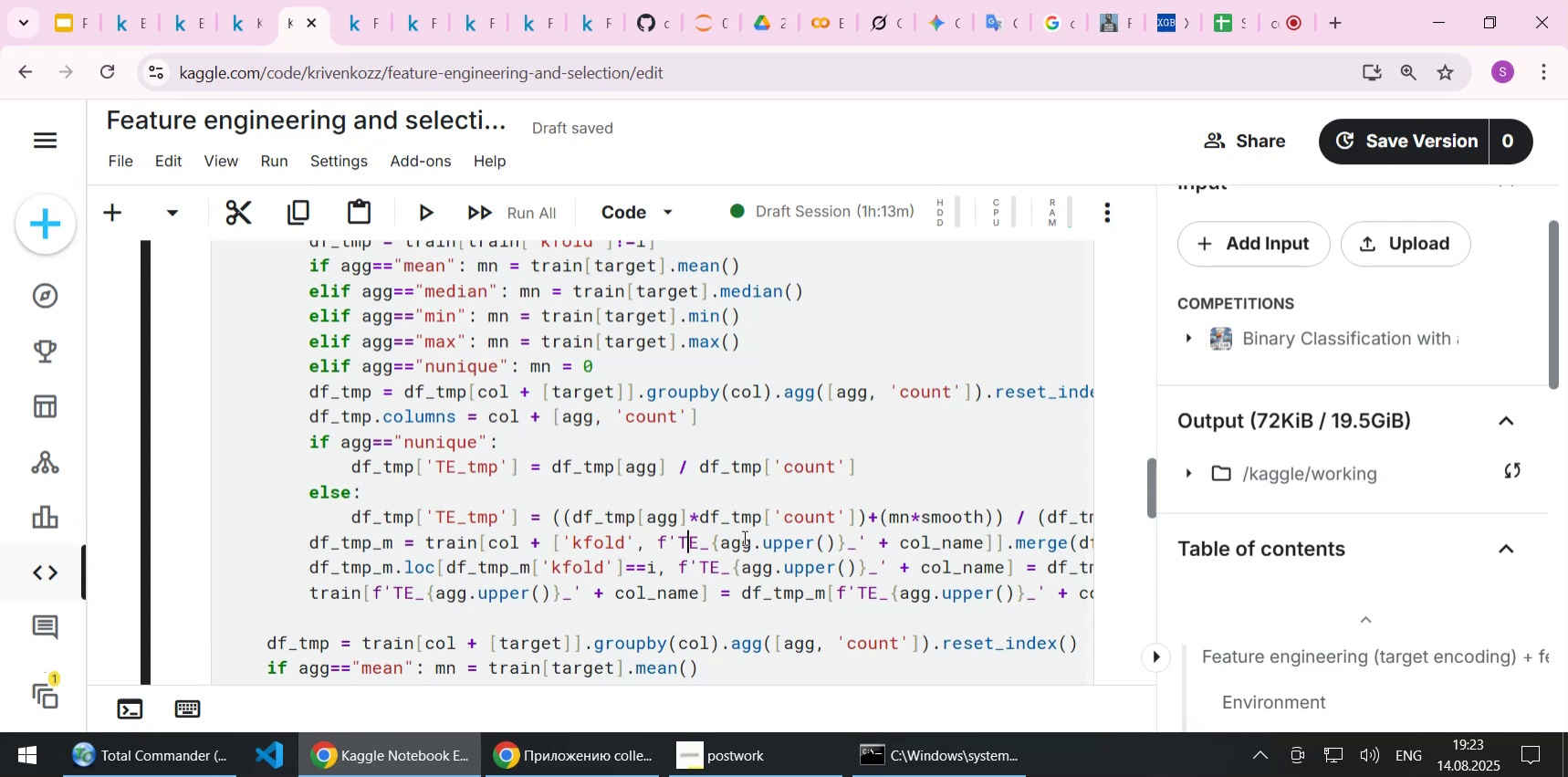 
key(ArrowDown)
 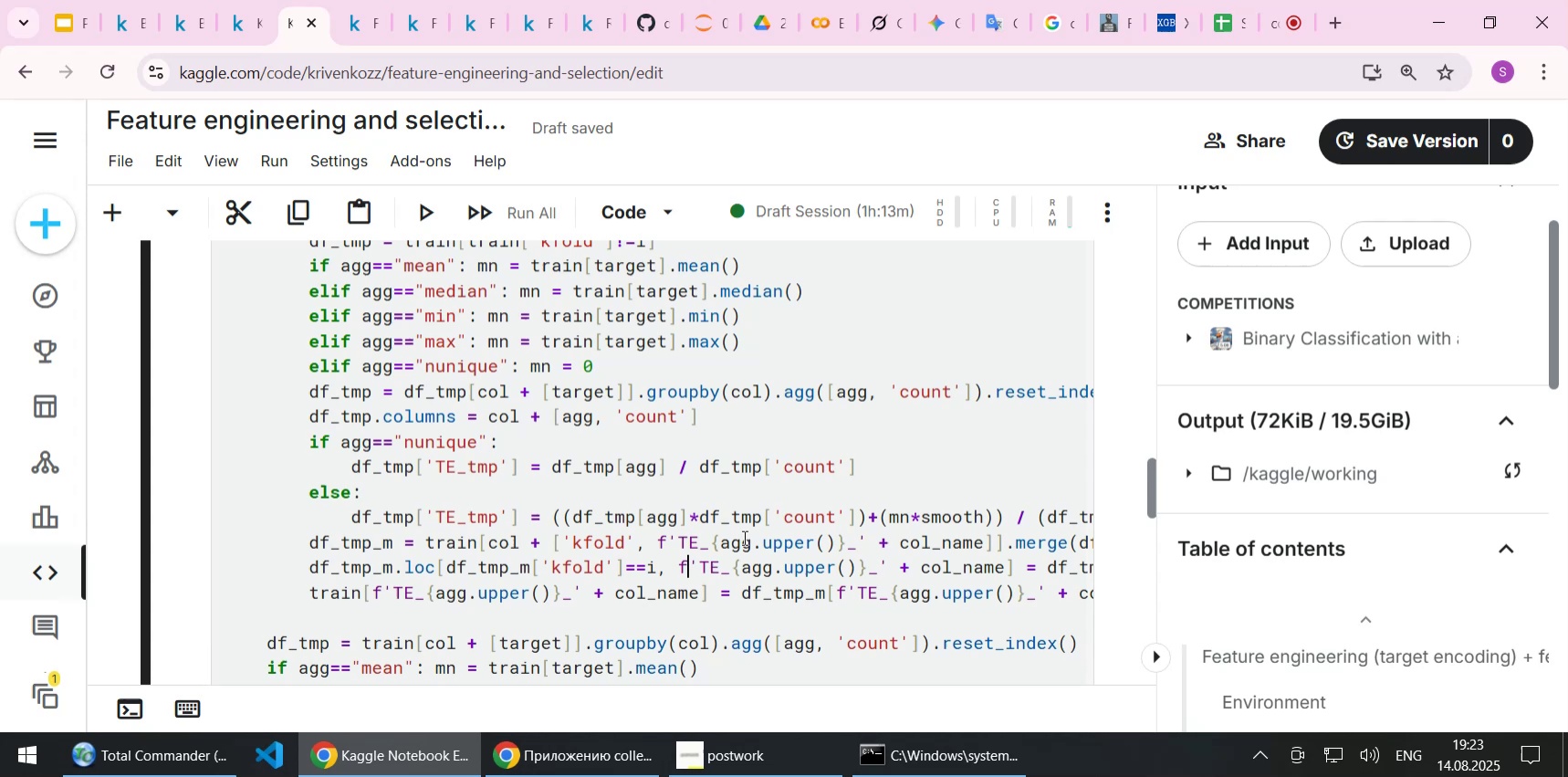 
key(ArrowDown)
 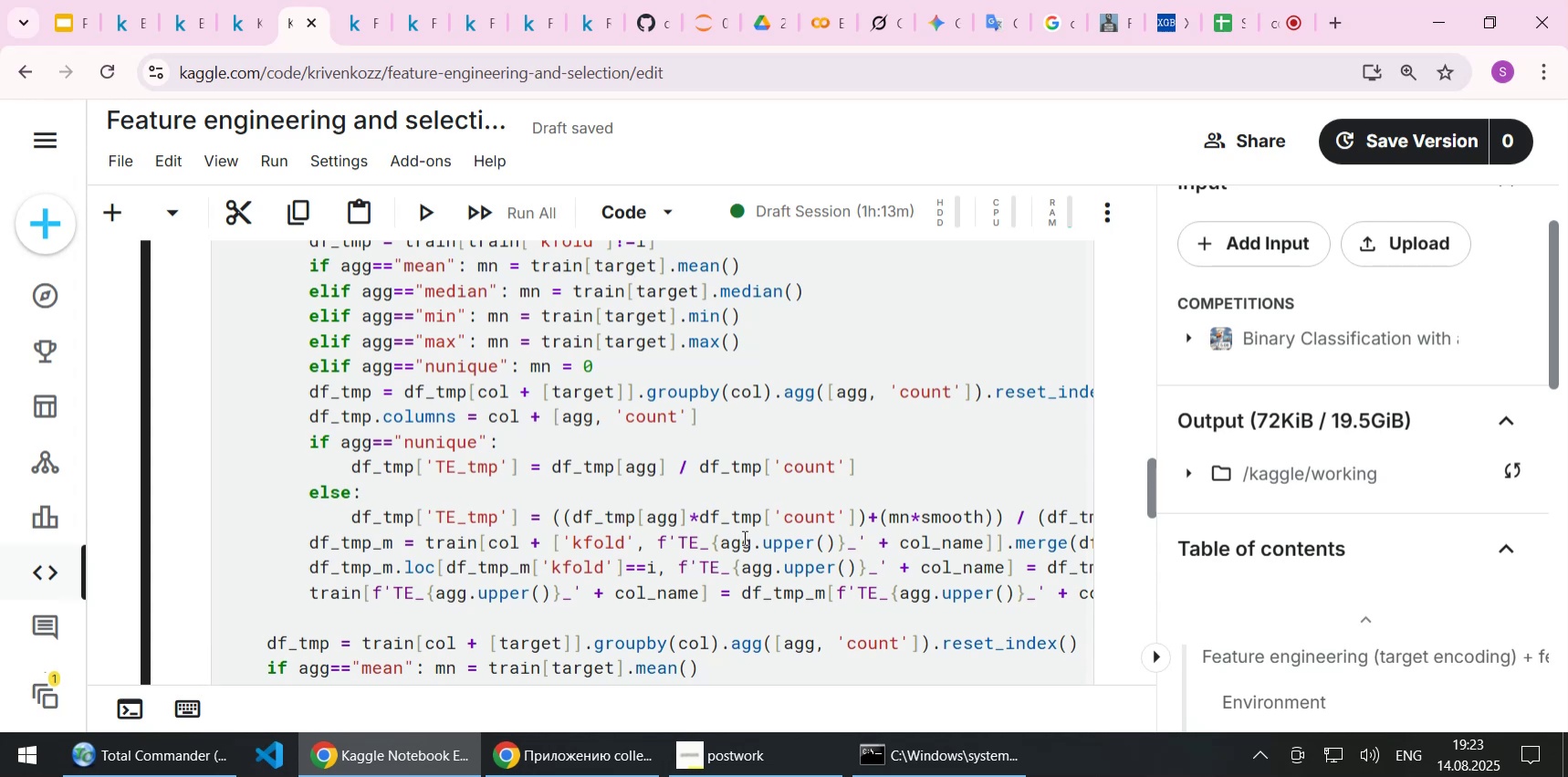 
key(ArrowDown)
 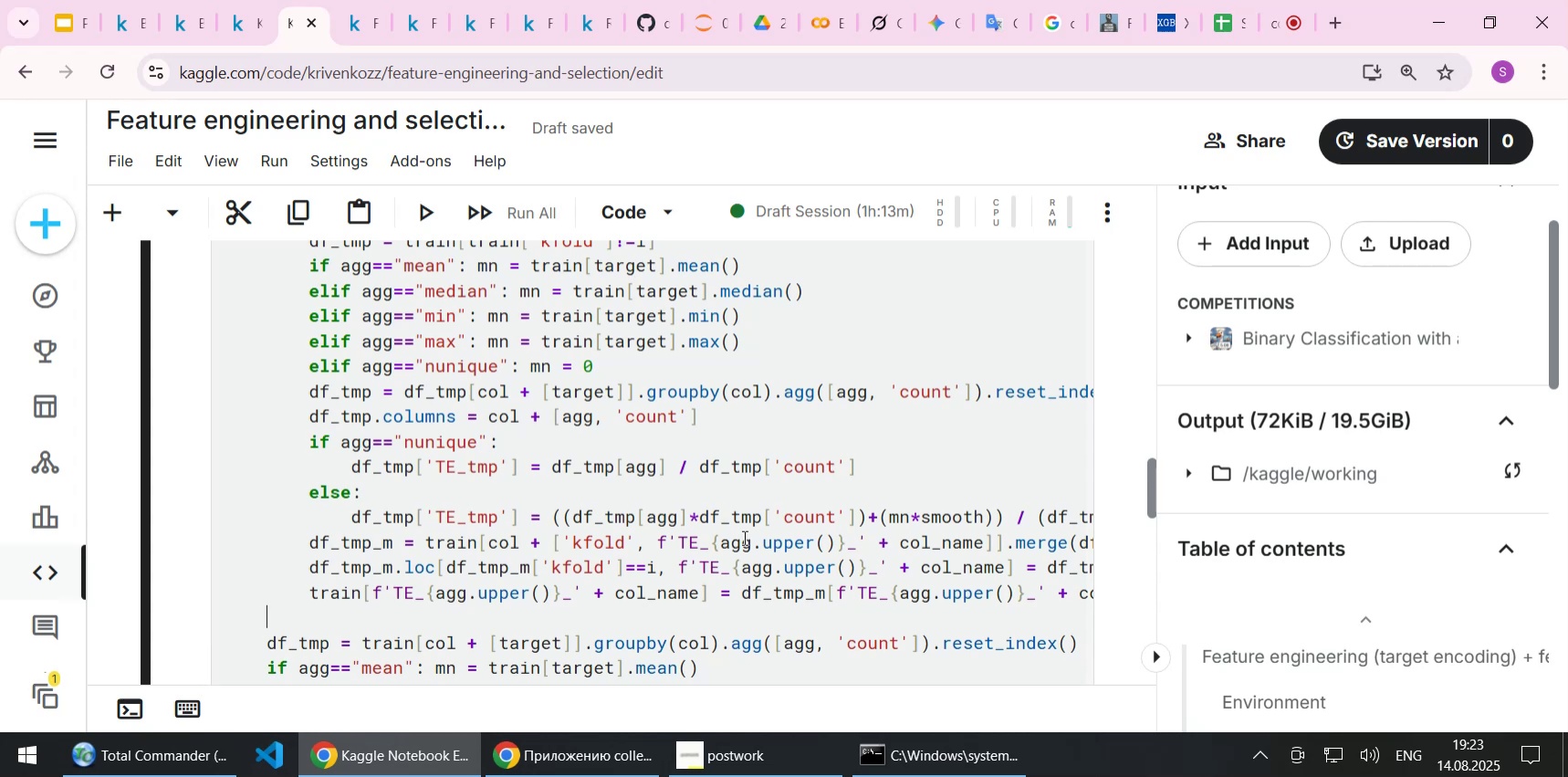 
wait(15.74)
 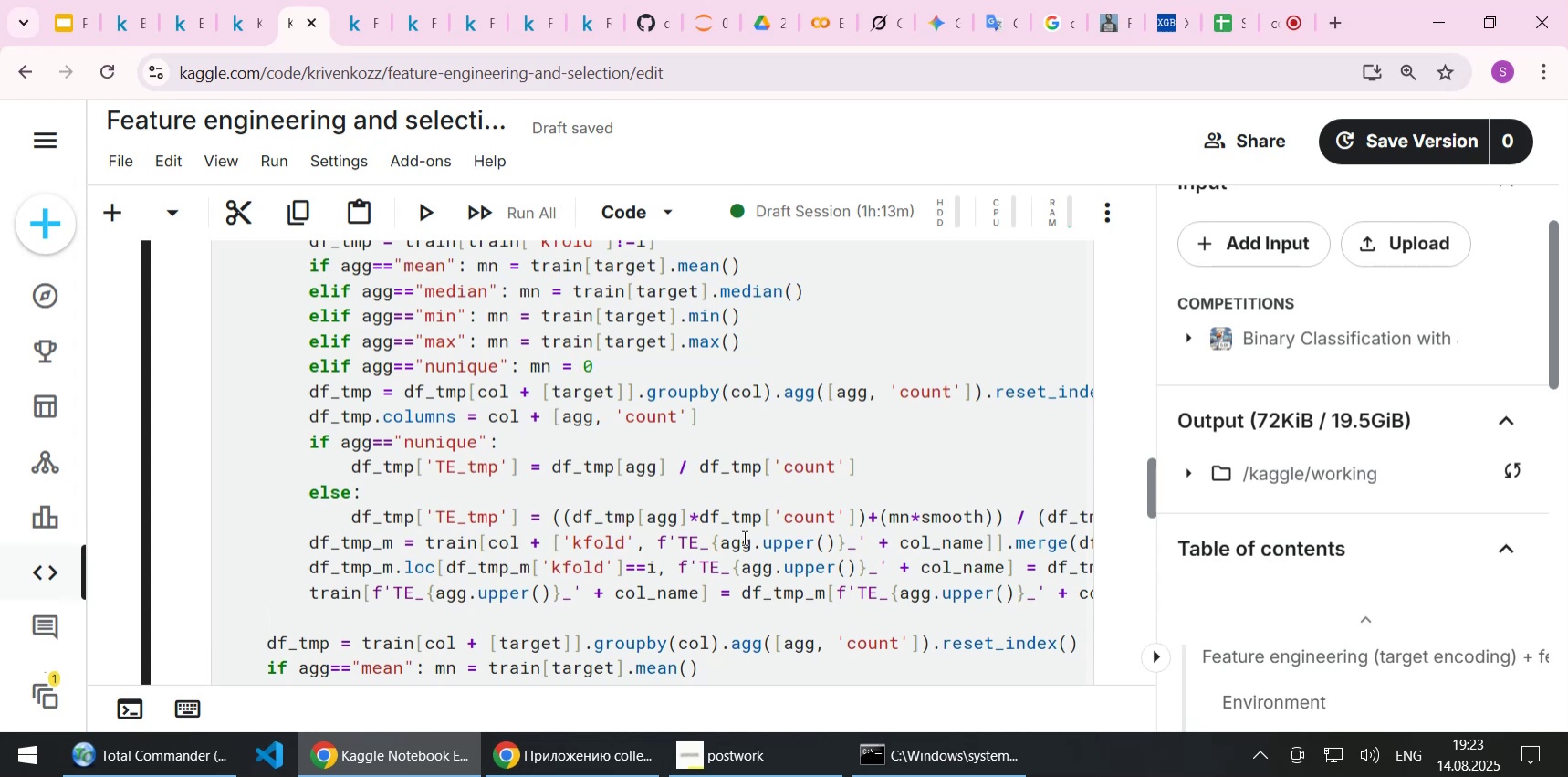 
scroll: coordinate [759, 537], scroll_direction: up, amount: 7.0
 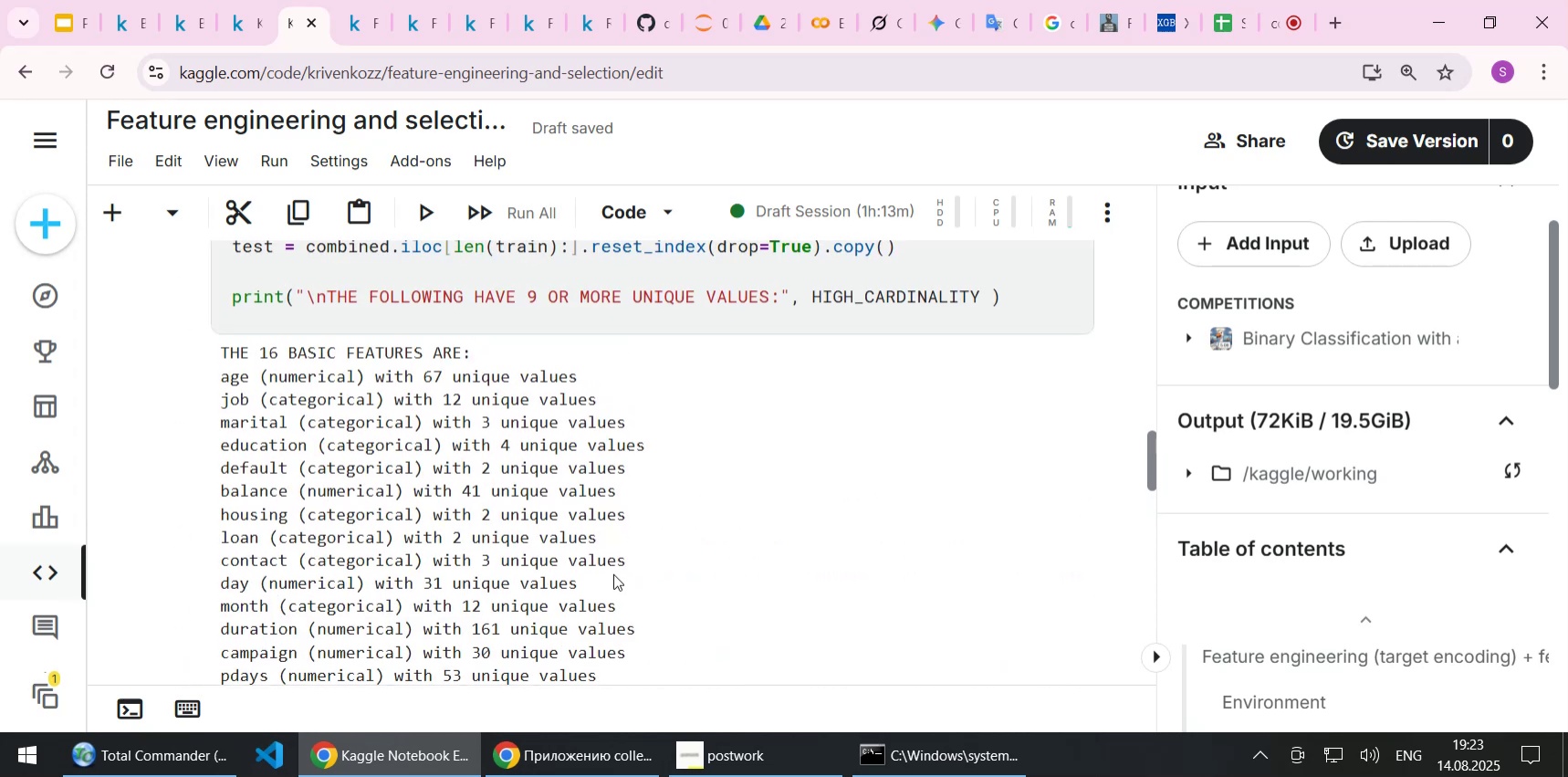 
left_click([613, 573])
 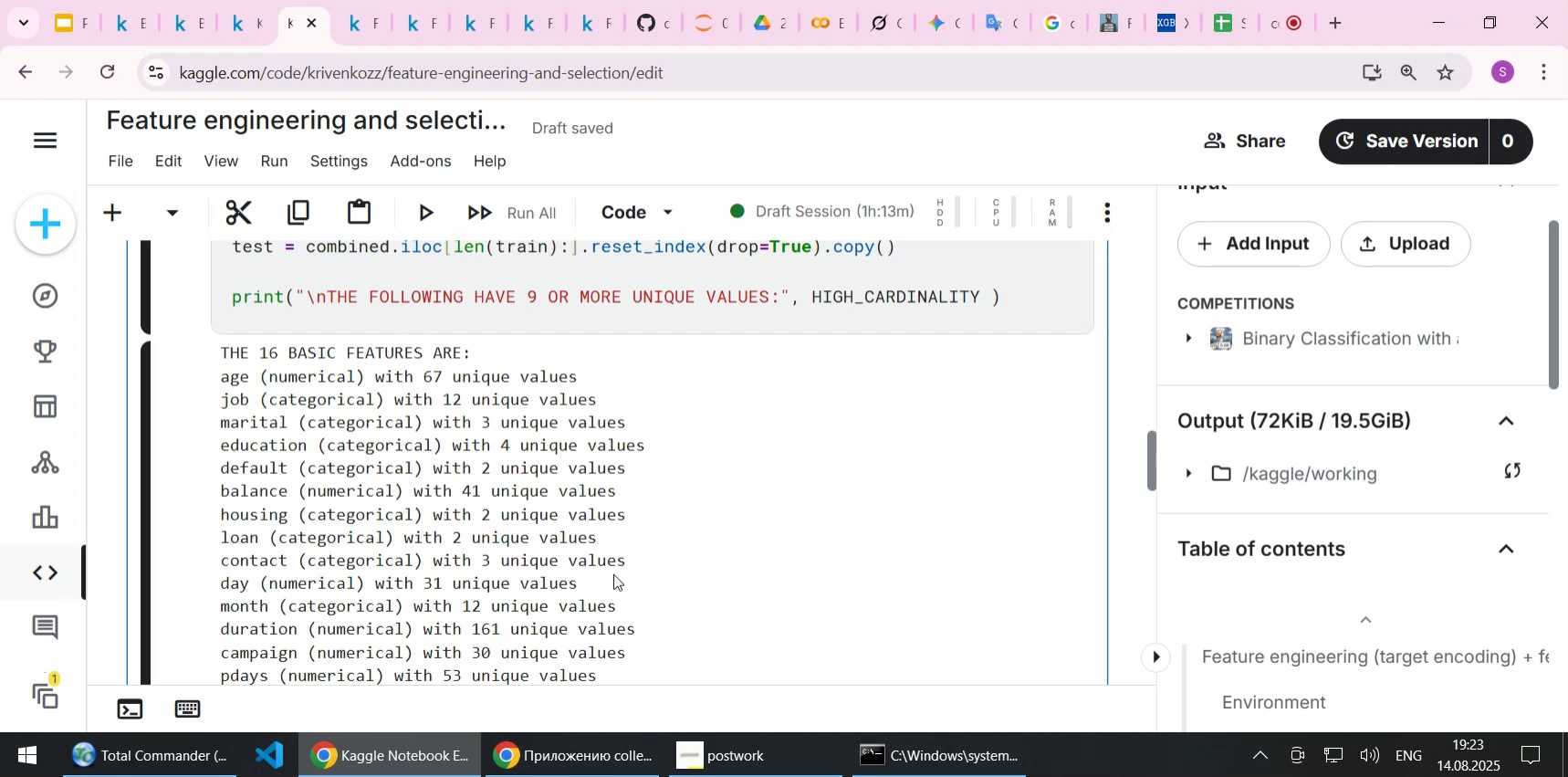 
scroll: coordinate [613, 573], scroll_direction: up, amount: 1.0
 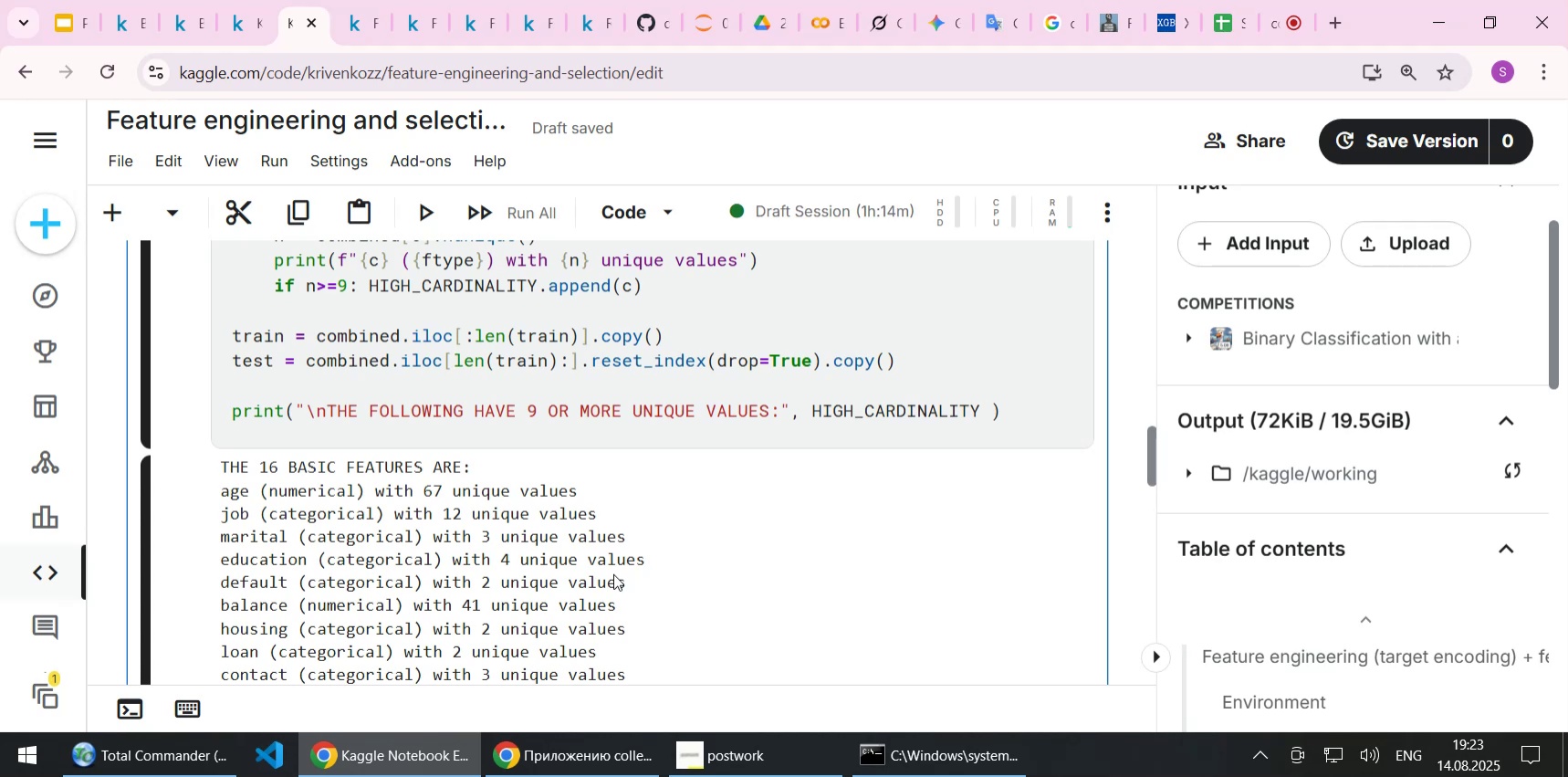 
wait(20.86)
 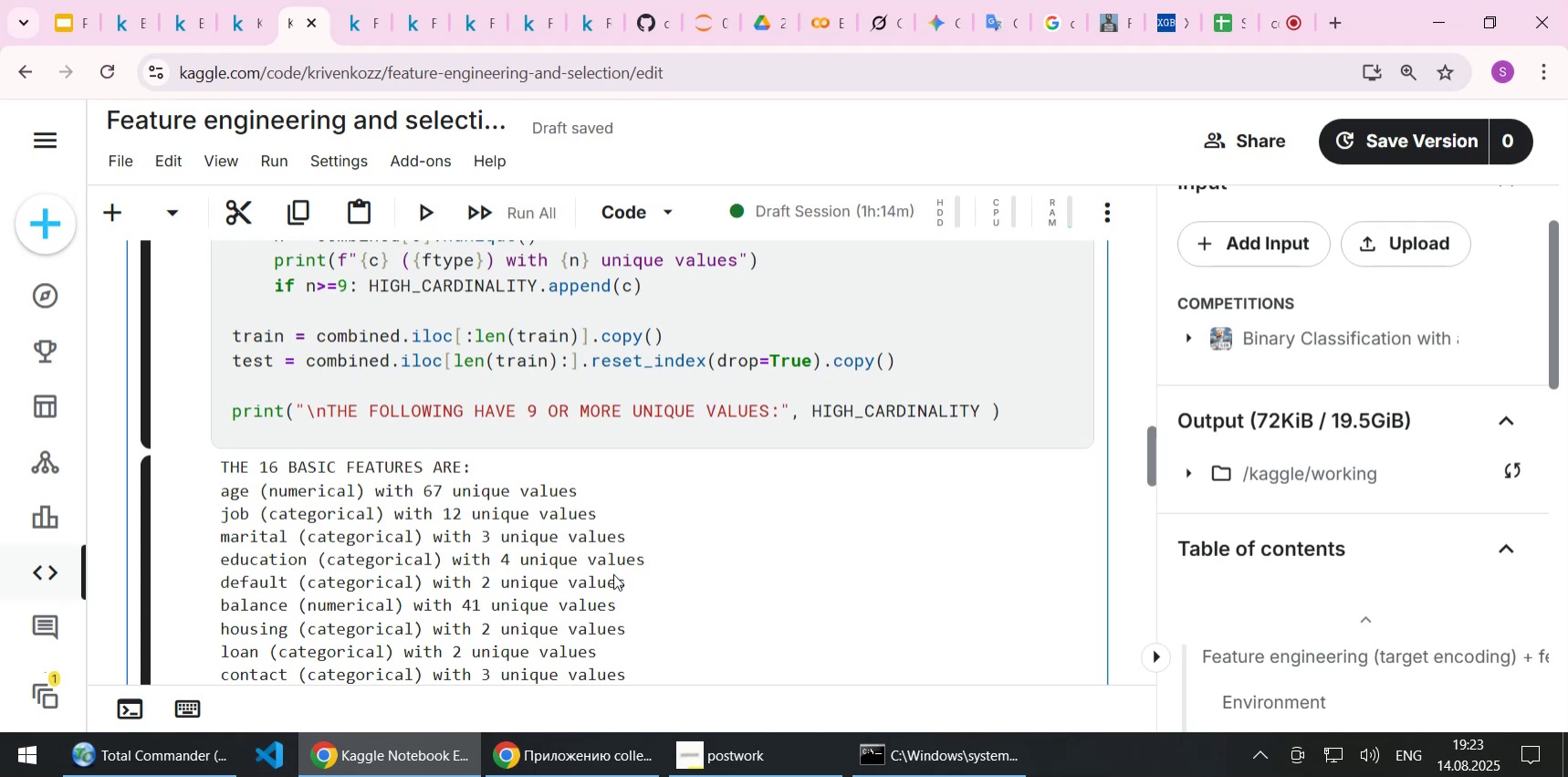 
scroll: coordinate [577, 535], scroll_direction: down, amount: 1.0
 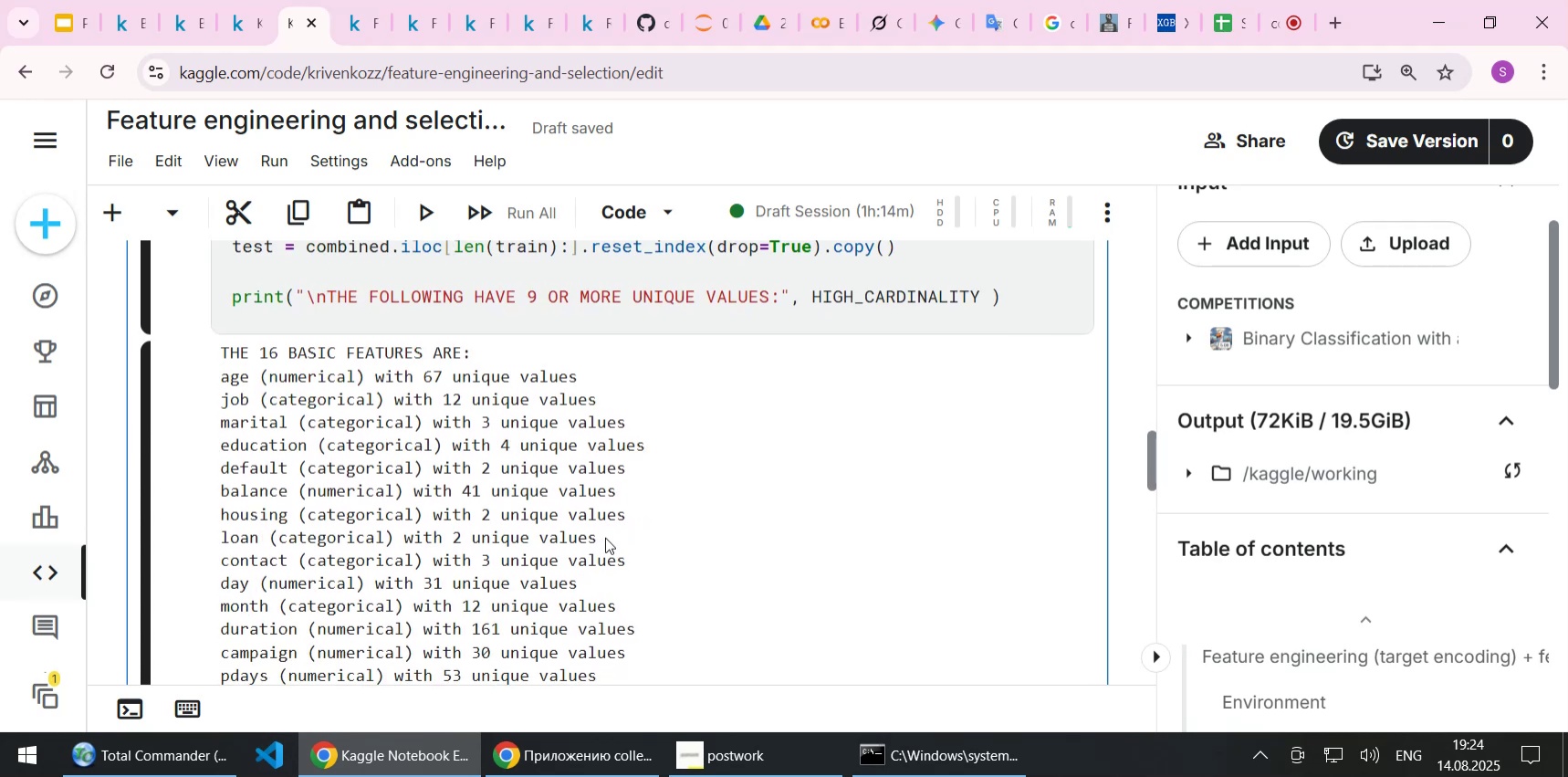 
left_click([643, 522])
 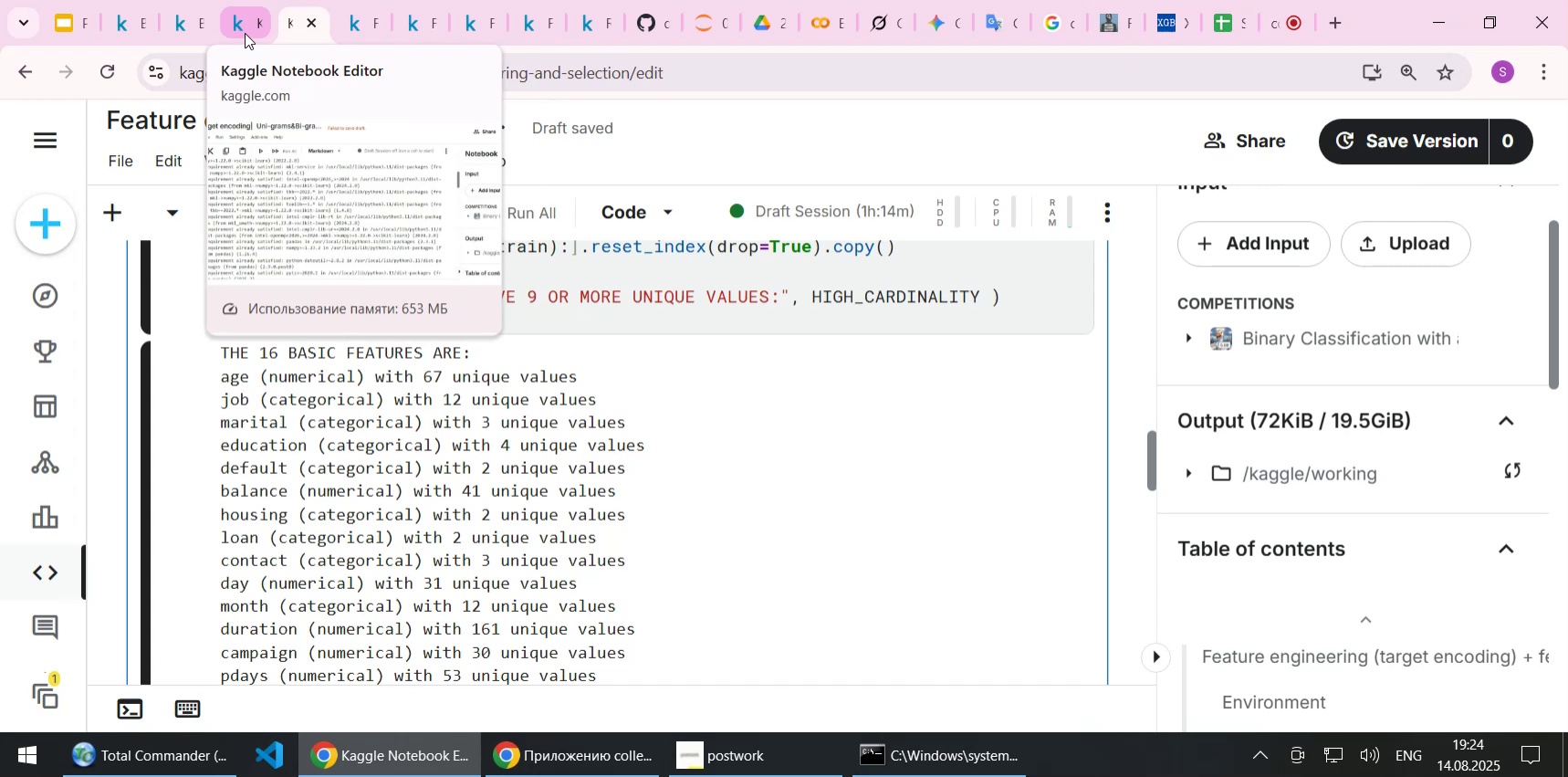 
wait(18.85)
 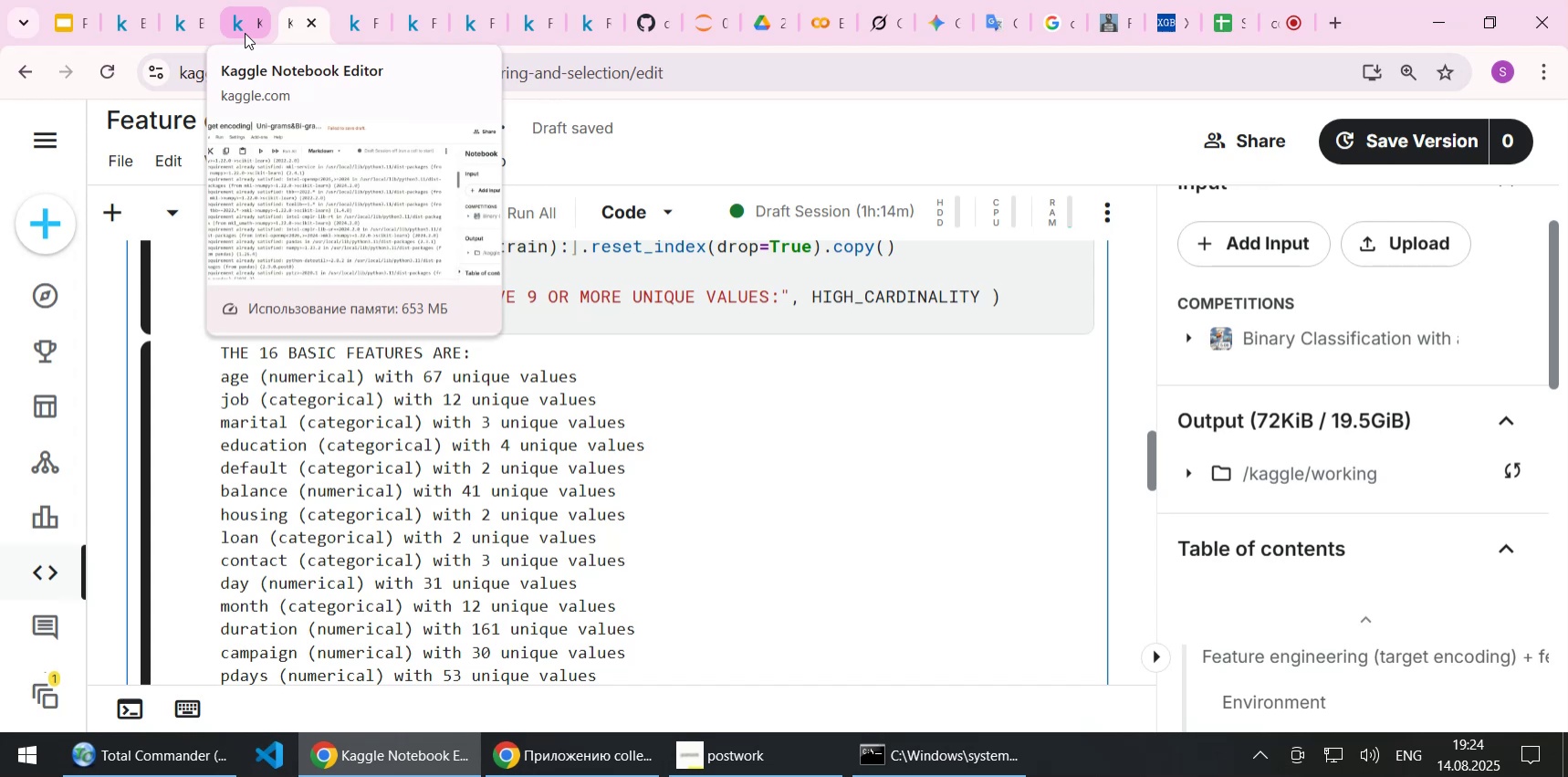 
left_click([565, 433])
 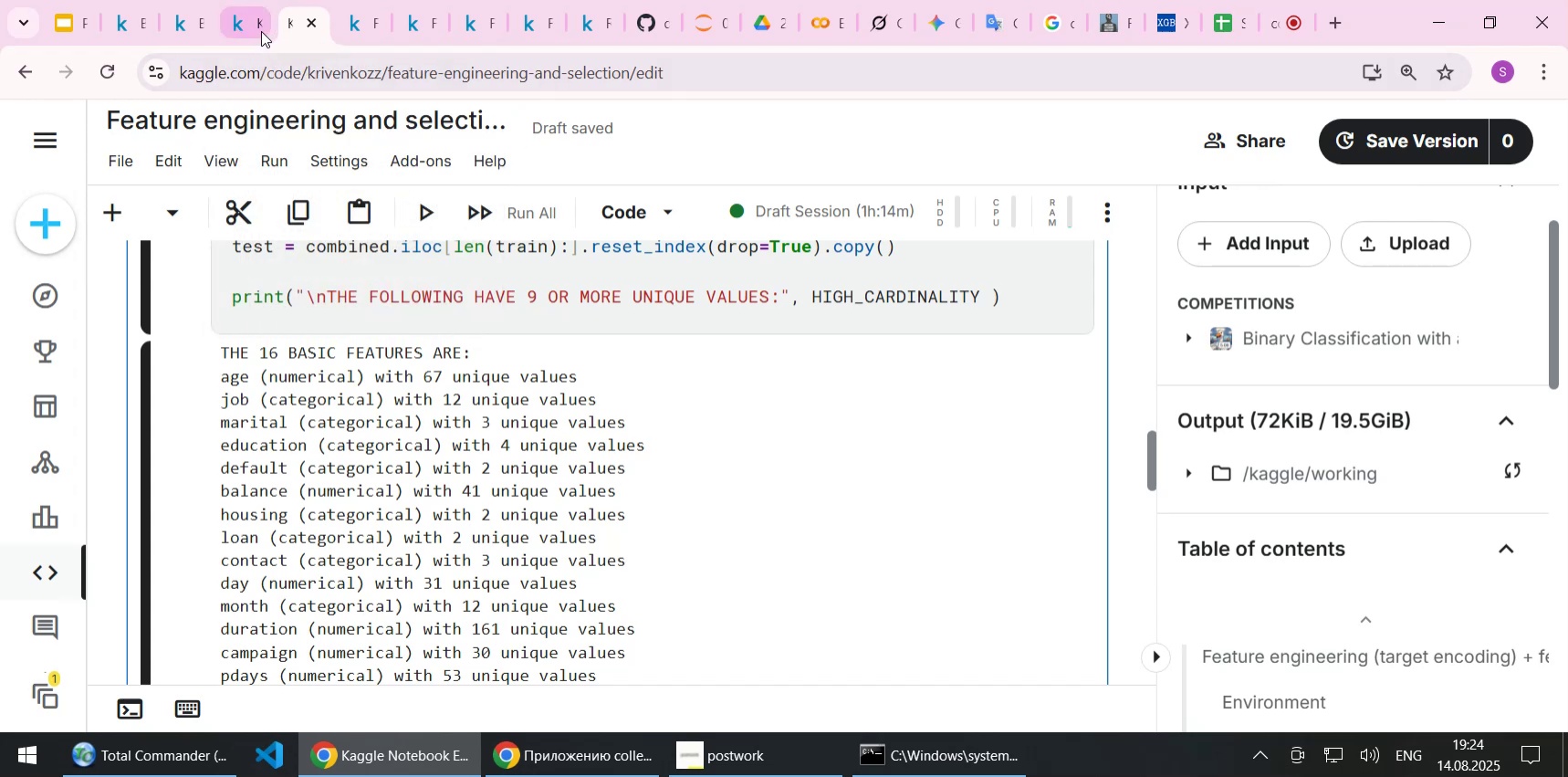 
left_click([252, 31])
 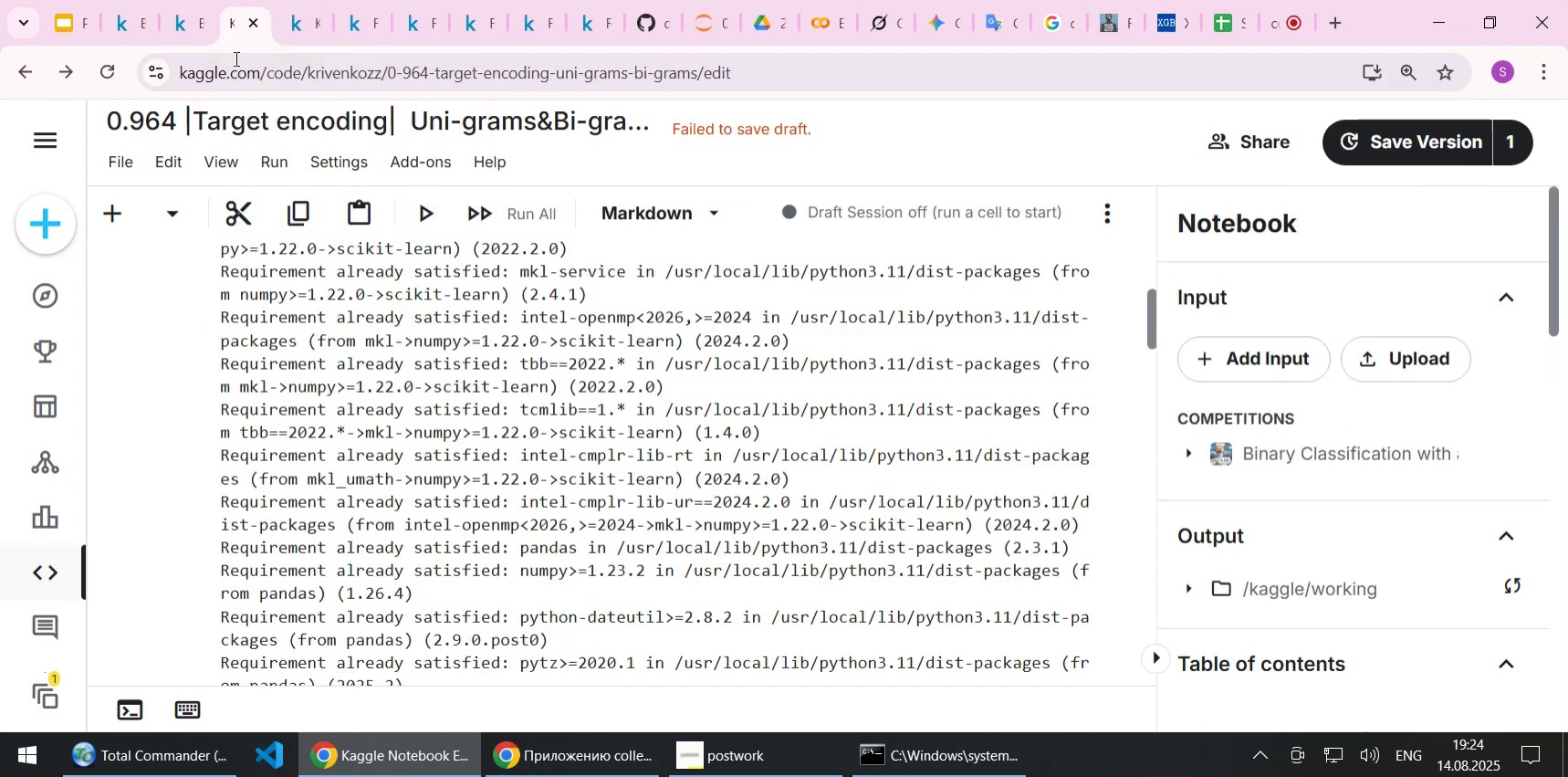 
mouse_move([139, 265])
 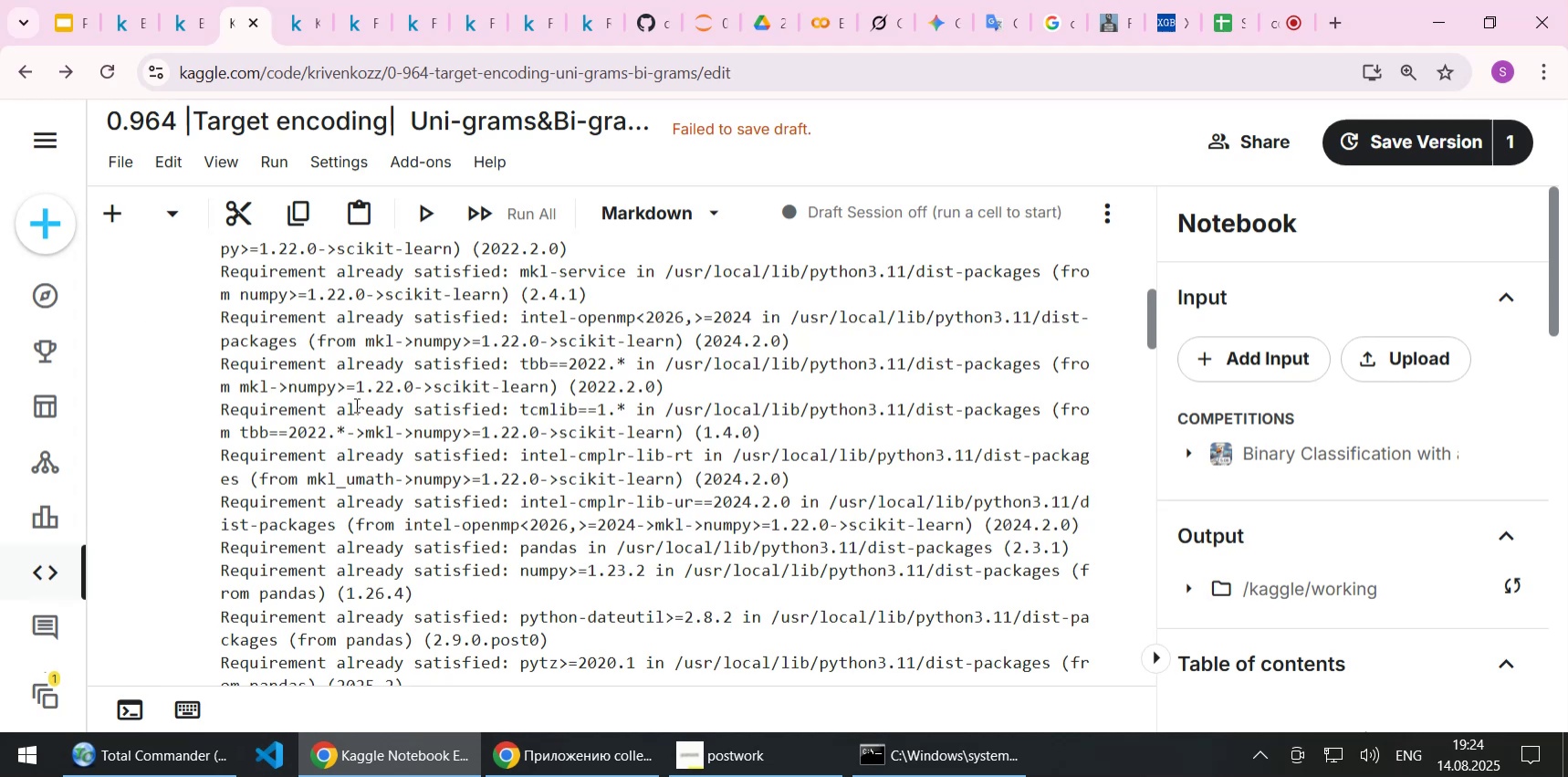 
scroll: coordinate [581, 447], scroll_direction: up, amount: 5.0
 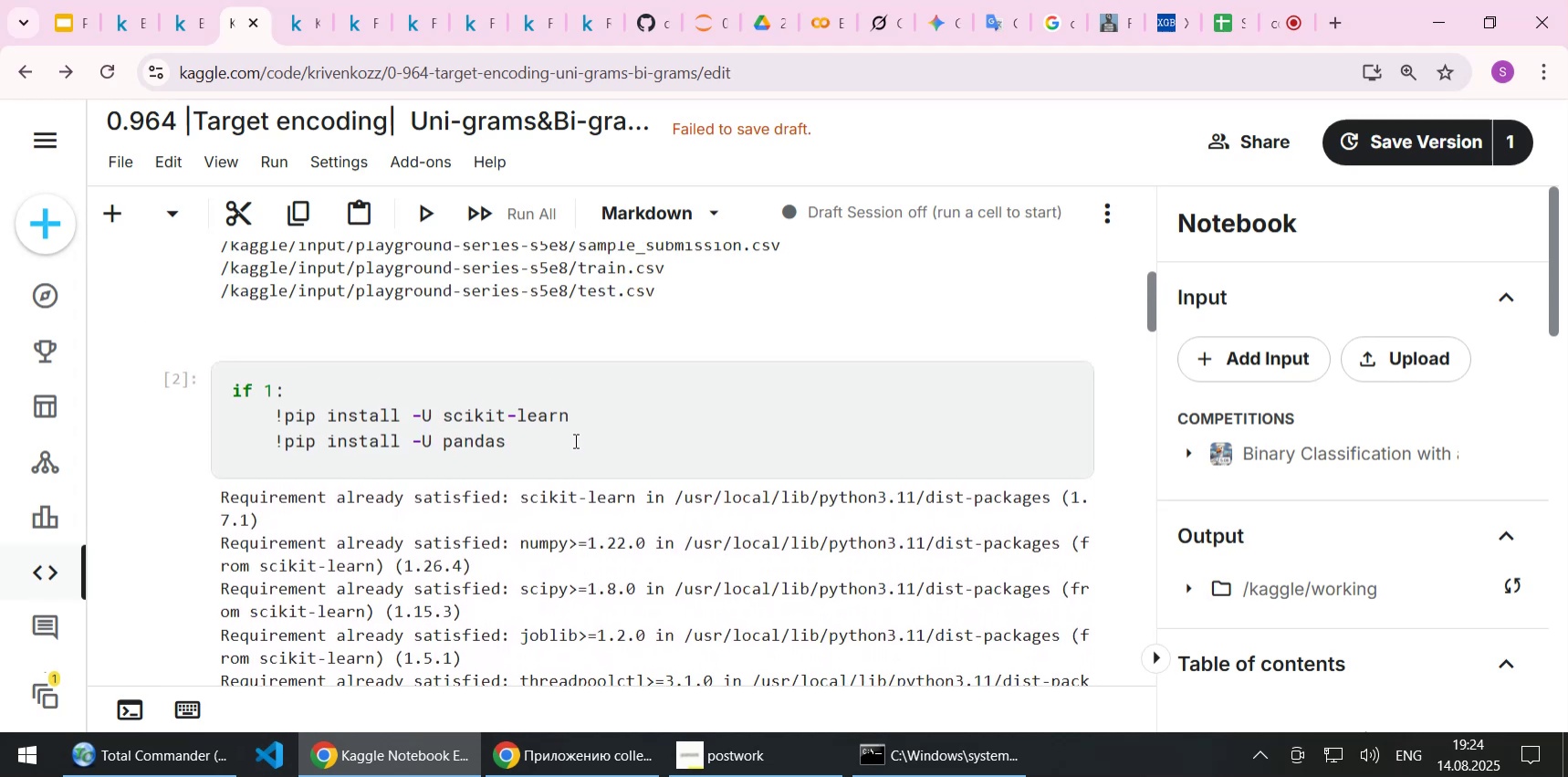 
left_click([574, 440])
 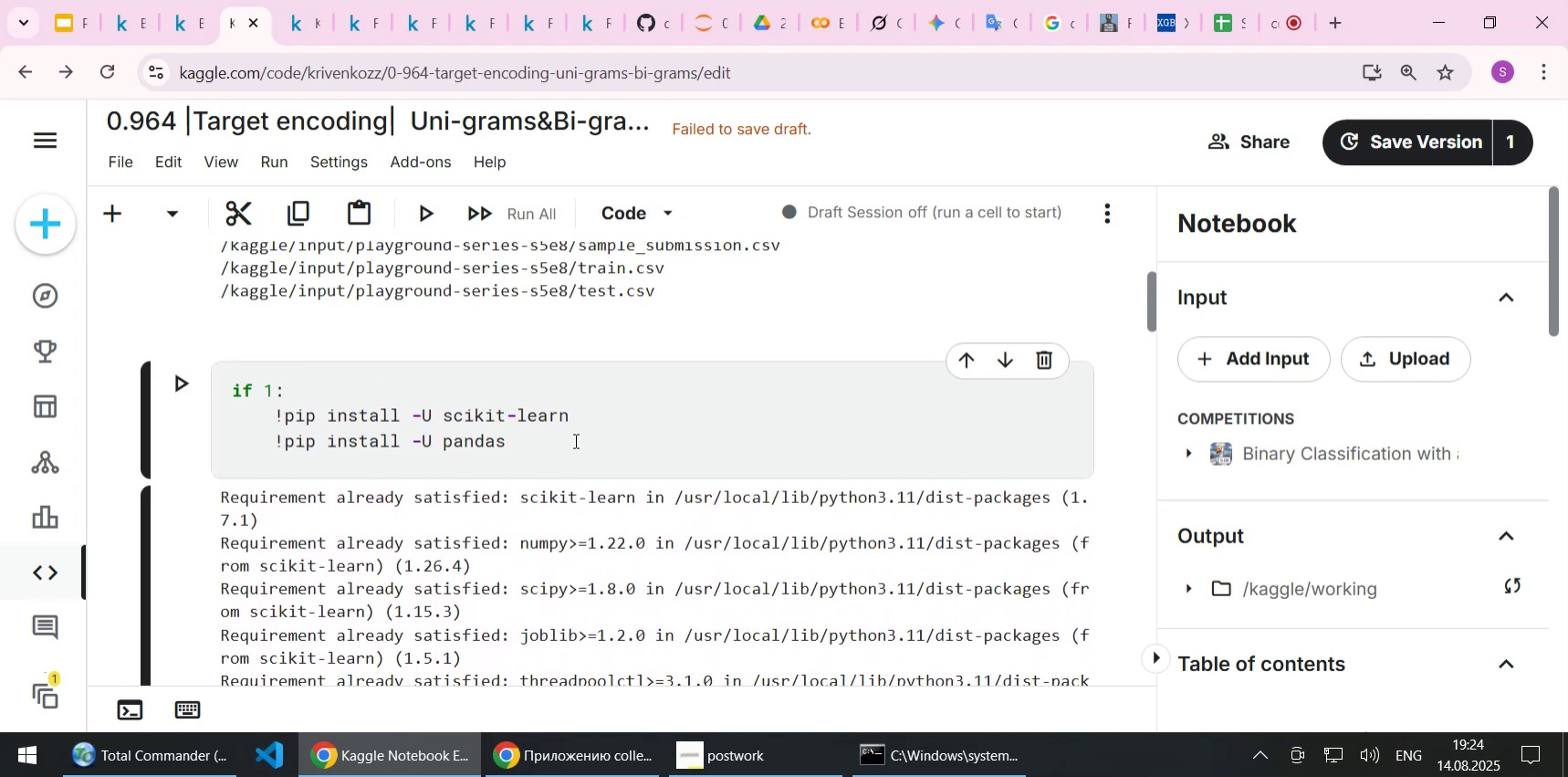 
scroll: coordinate [574, 440], scroll_direction: down, amount: 12.0
 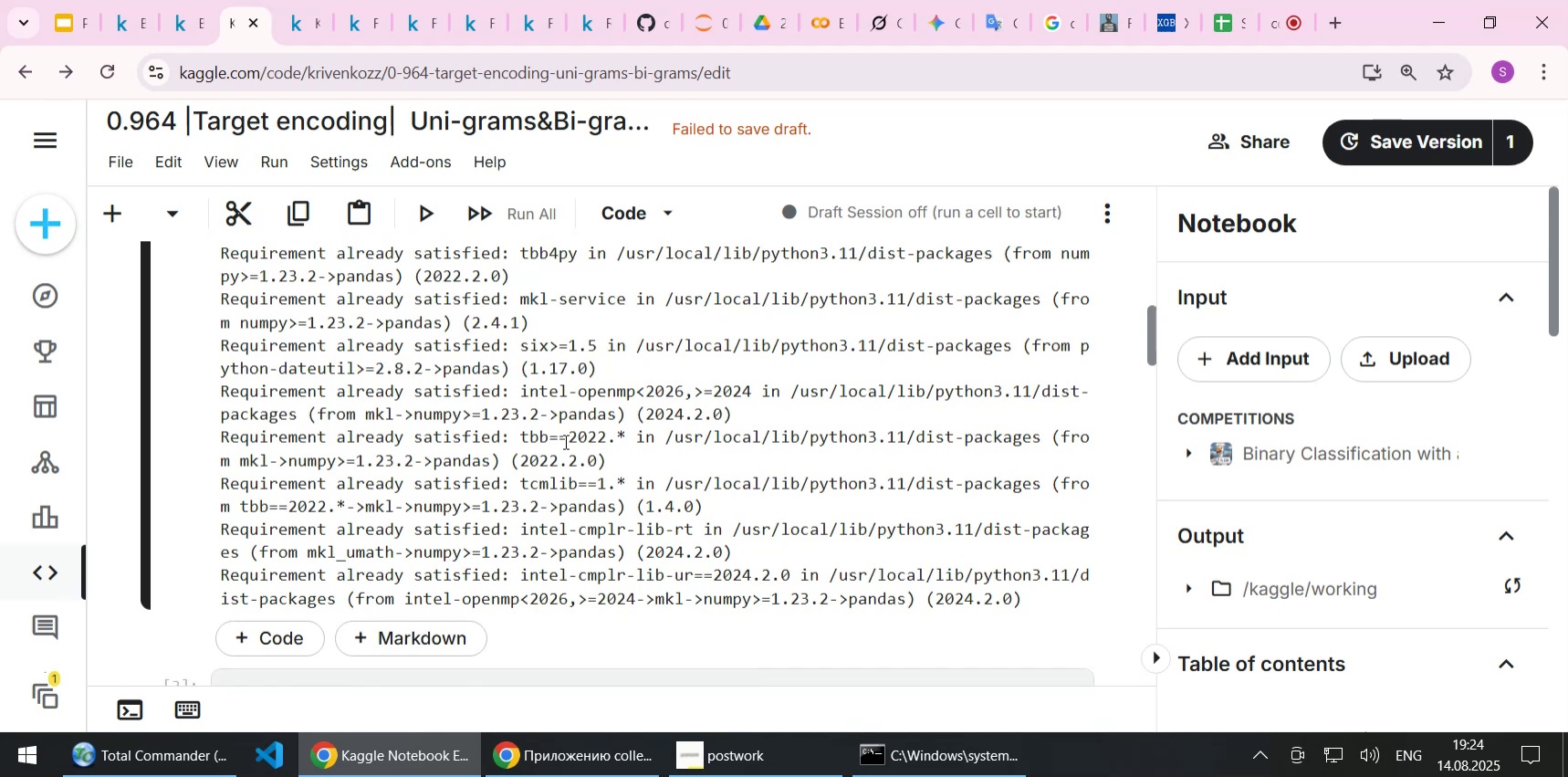 
wait(8.71)
 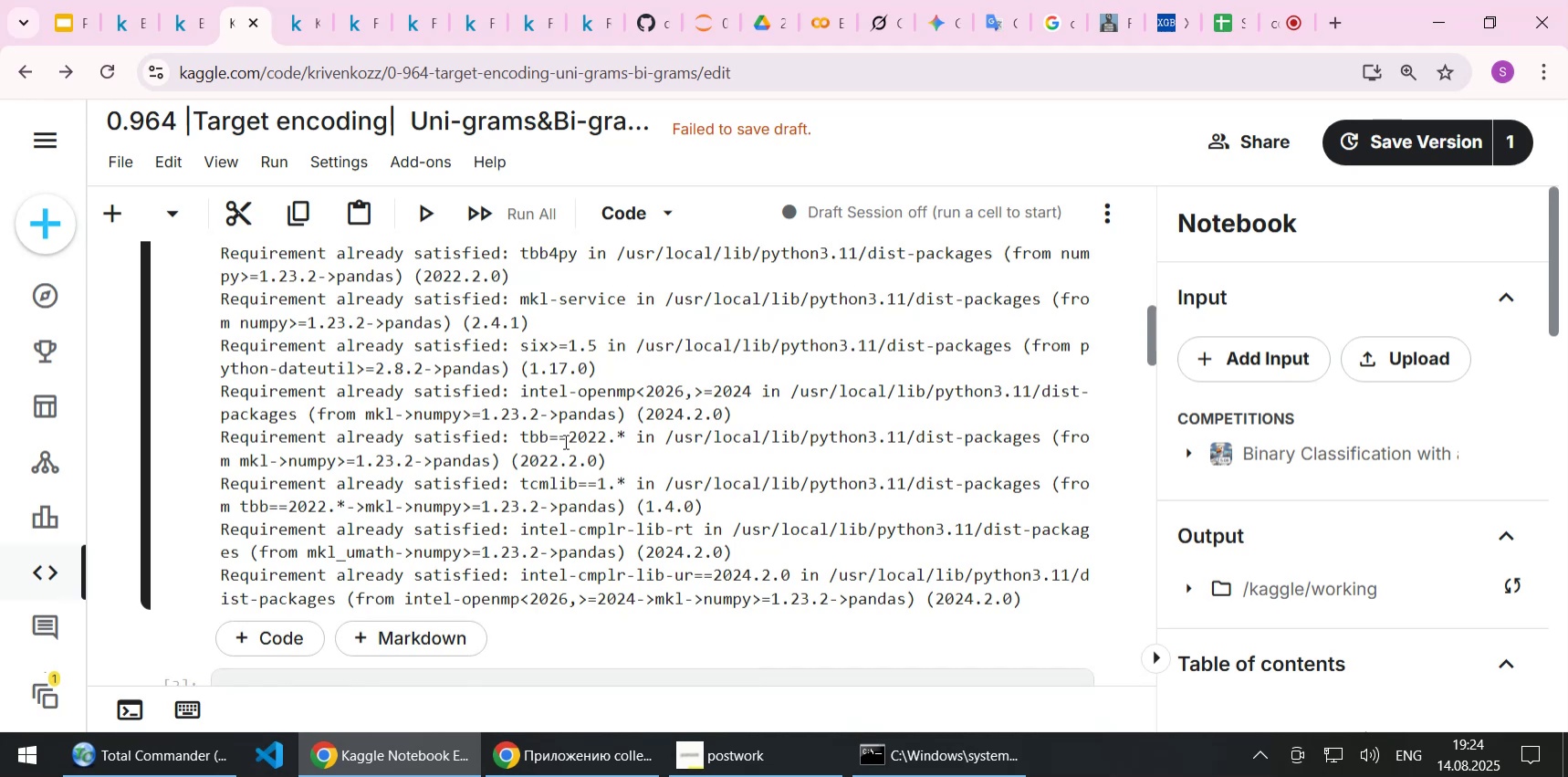 
scroll: coordinate [564, 441], scroll_direction: down, amount: 1.0
 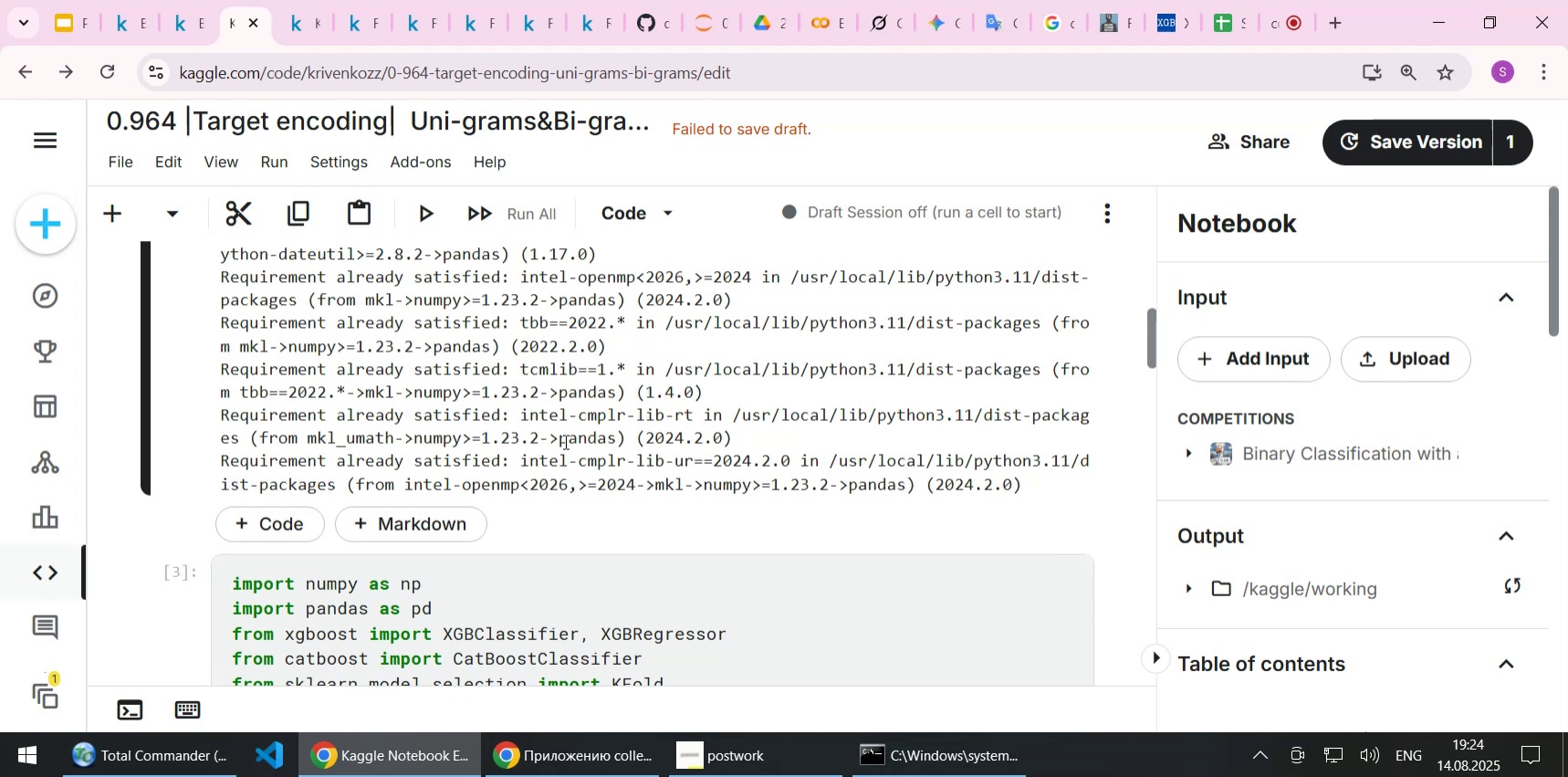 
wait(20.88)
 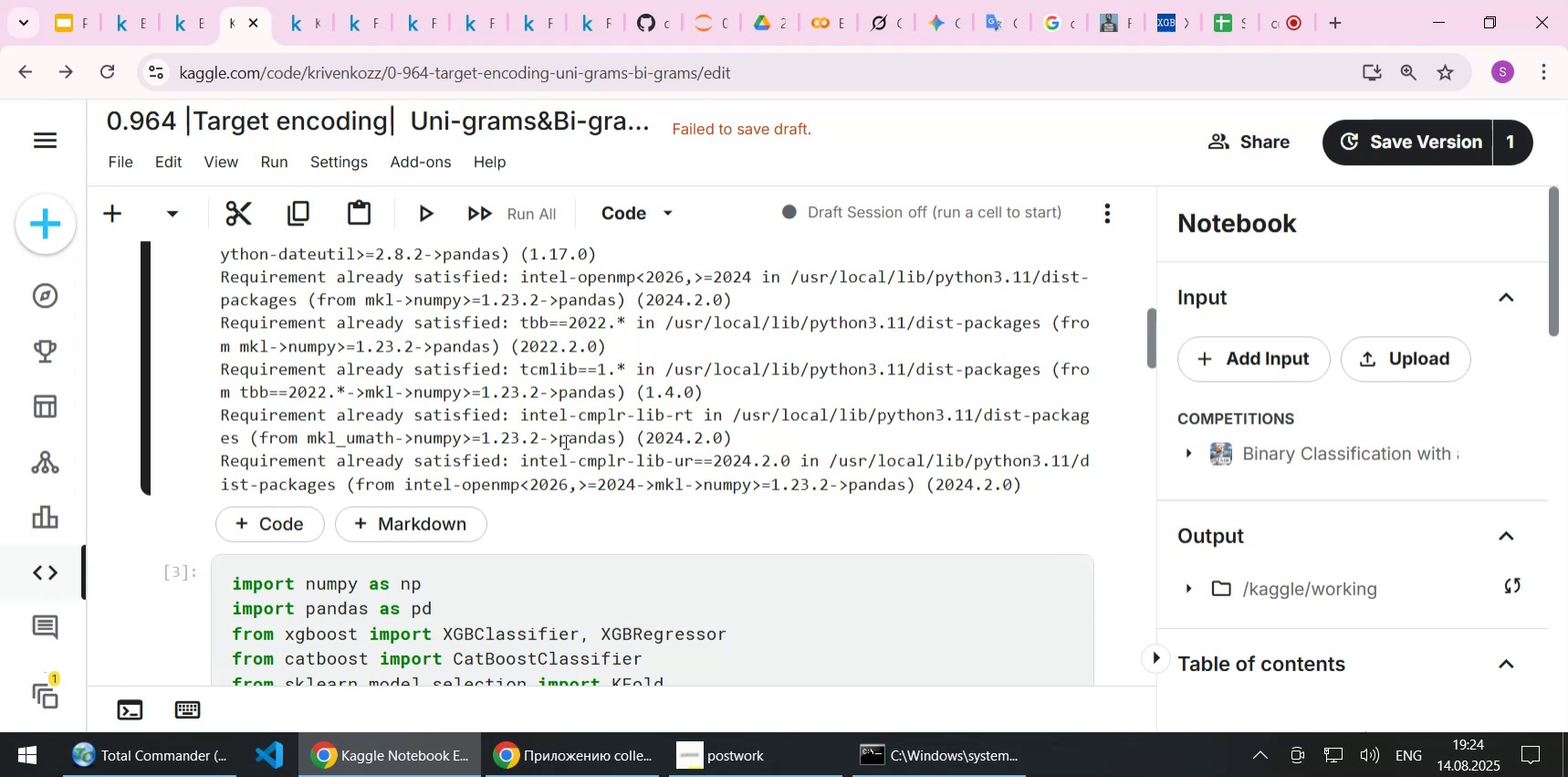 
left_click([699, 26])
 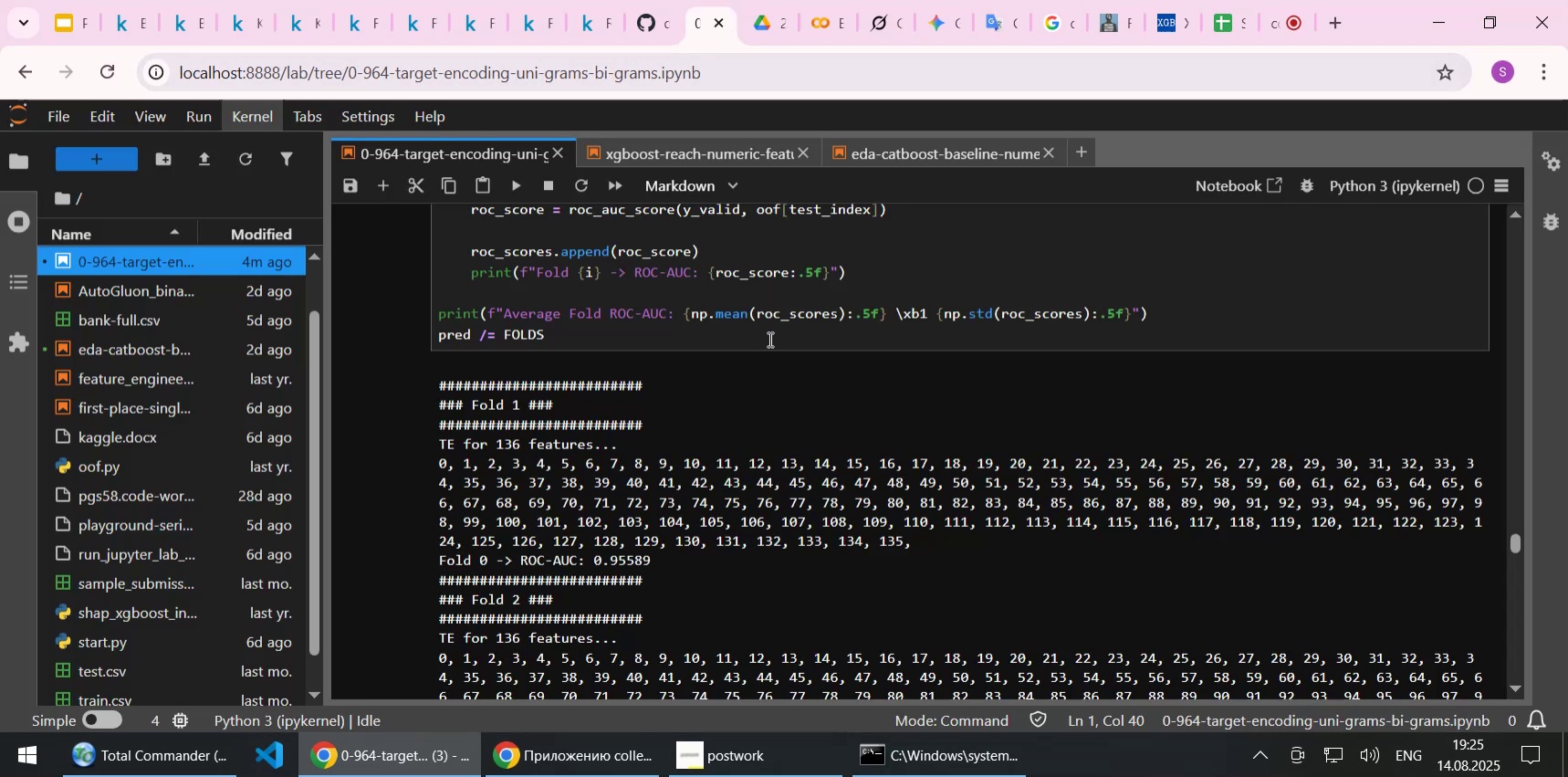 
scroll: coordinate [668, 318], scroll_direction: up, amount: 85.0
 